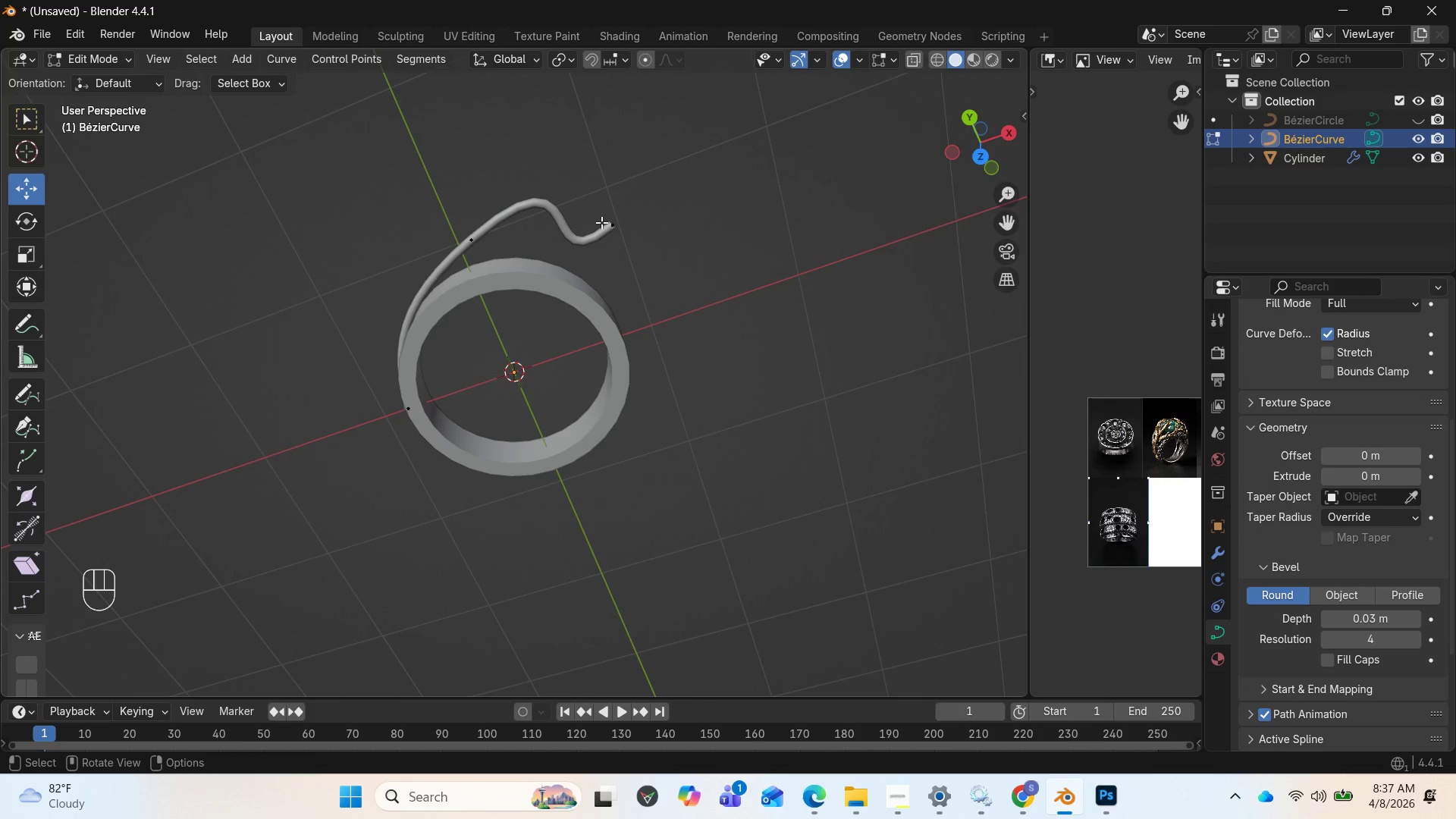 
left_click([604, 223])
 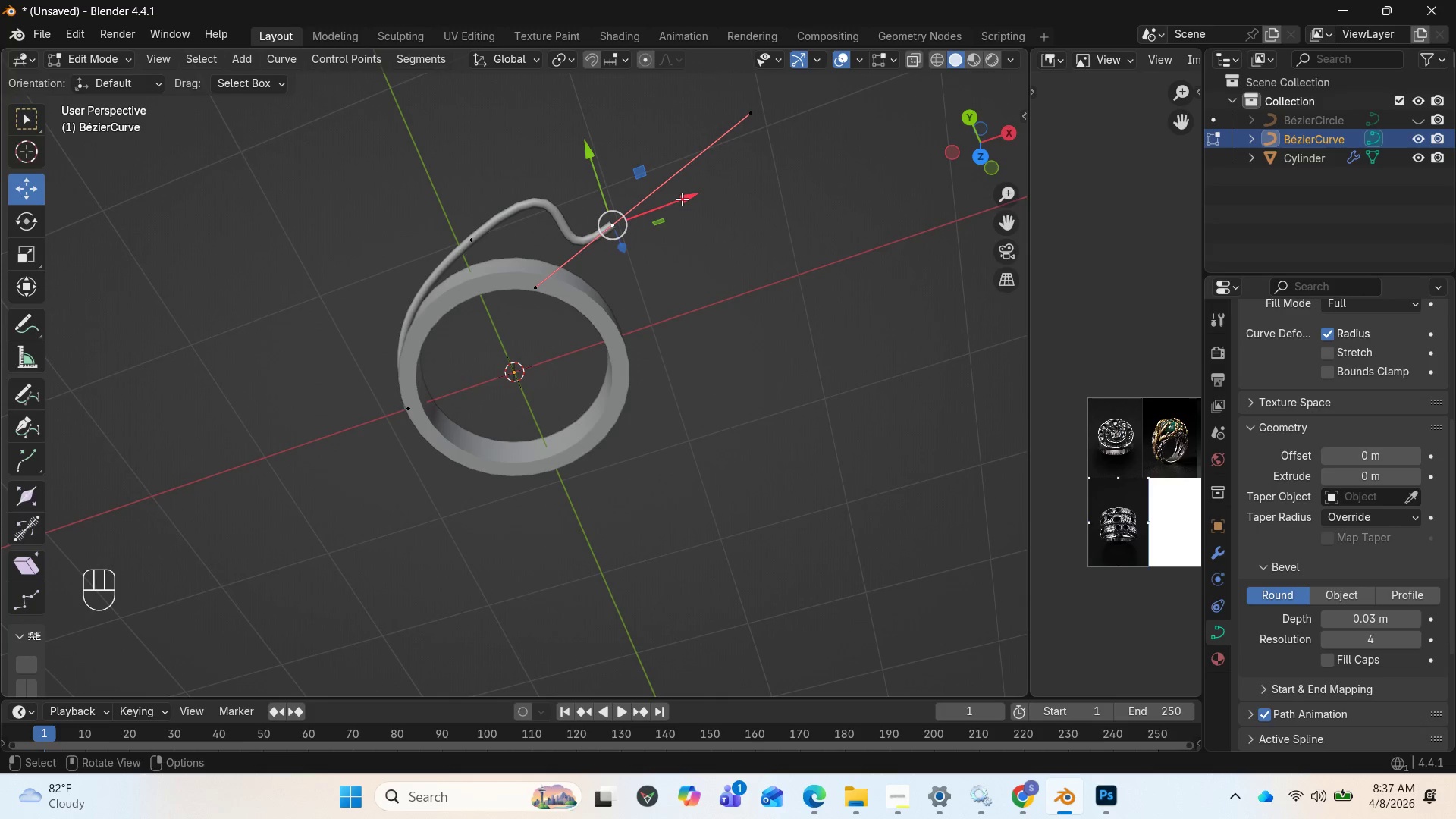 
left_click_drag(start_coordinate=[682, 199], to_coordinate=[837, 100])
 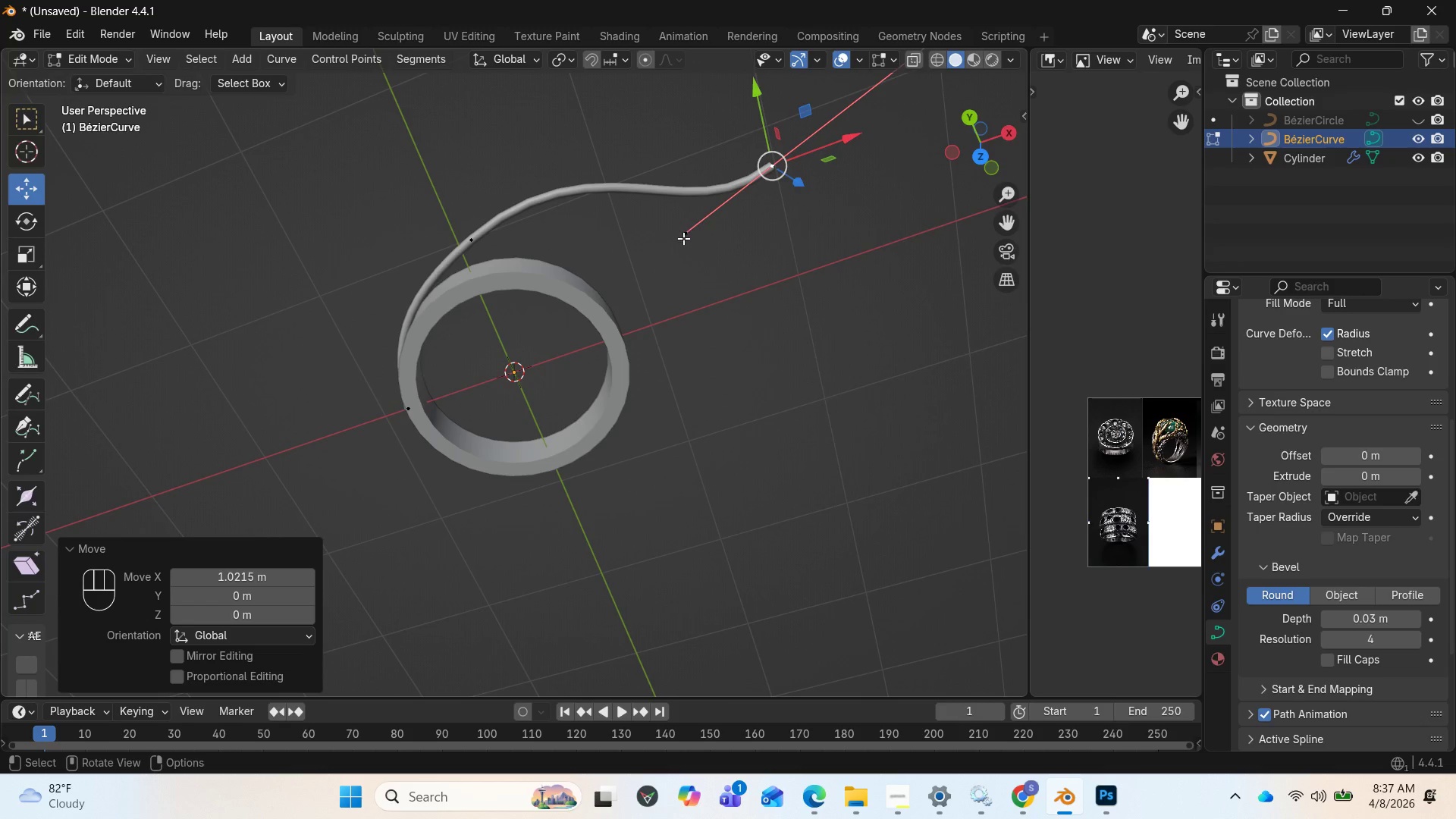 
left_click_drag(start_coordinate=[683, 233], to_coordinate=[681, 224])
 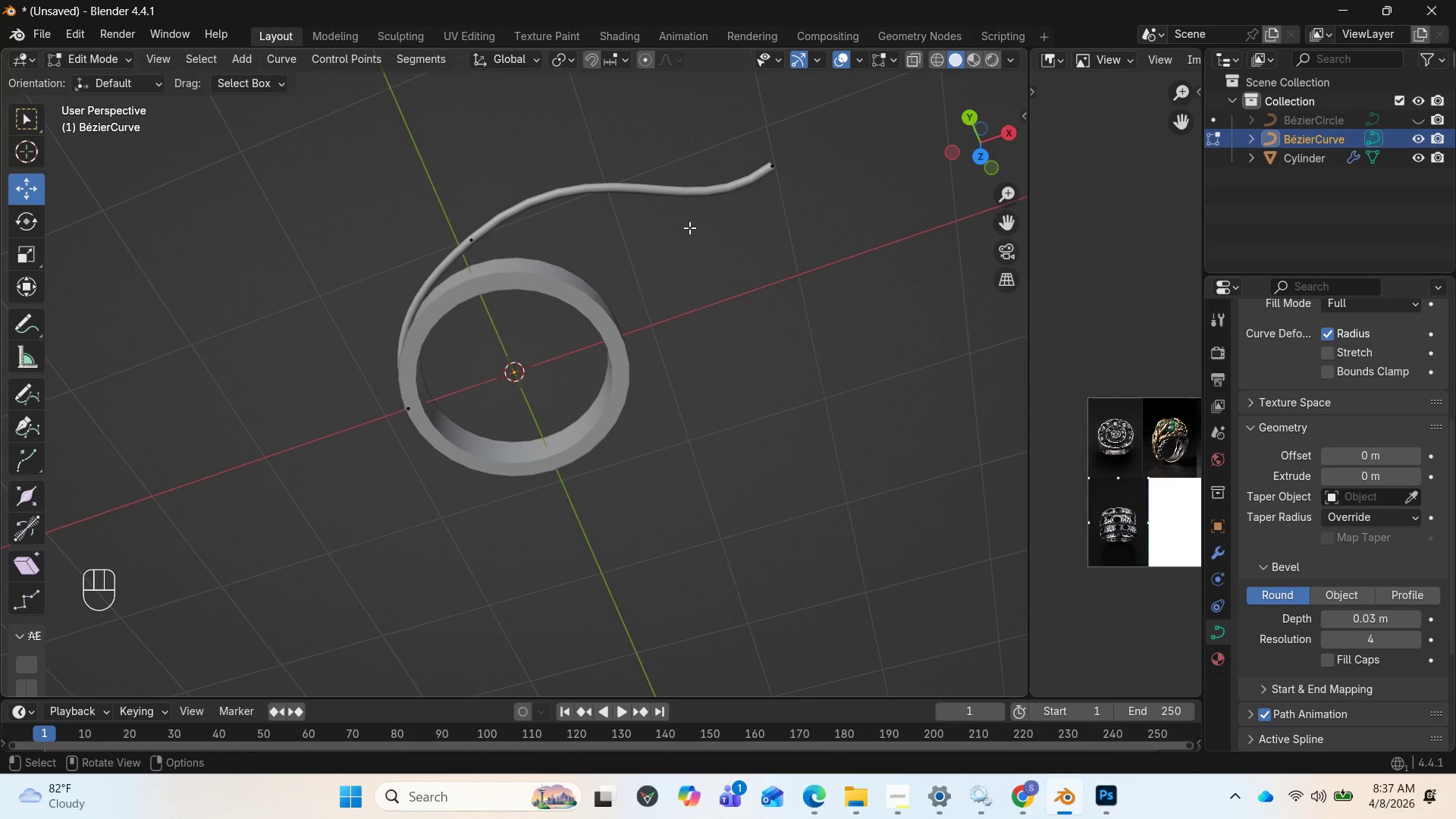 
left_click([689, 228])
 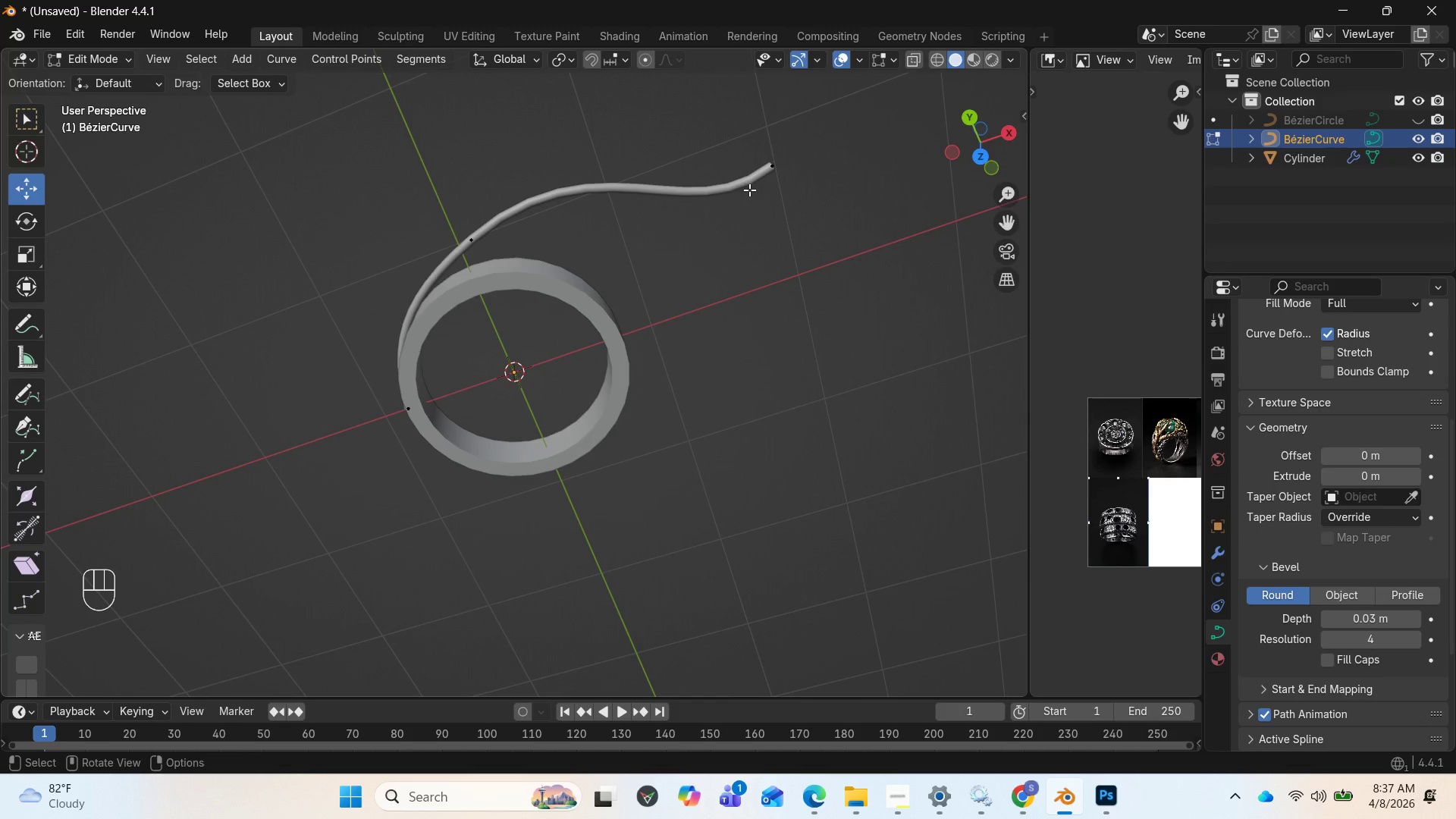 
left_click([769, 174])
 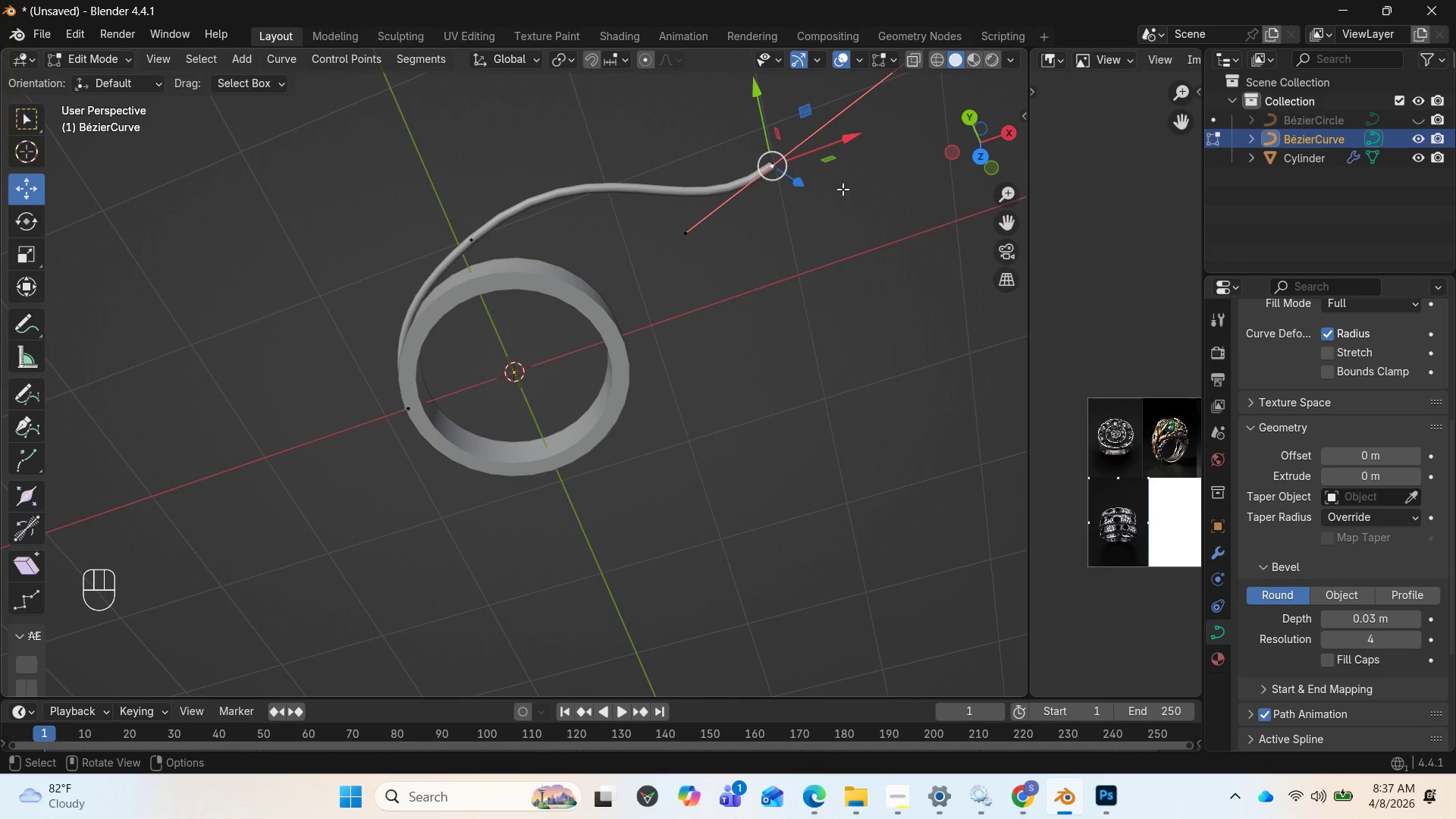 
scroll: coordinate [787, 207], scroll_direction: down, amount: 2.0
 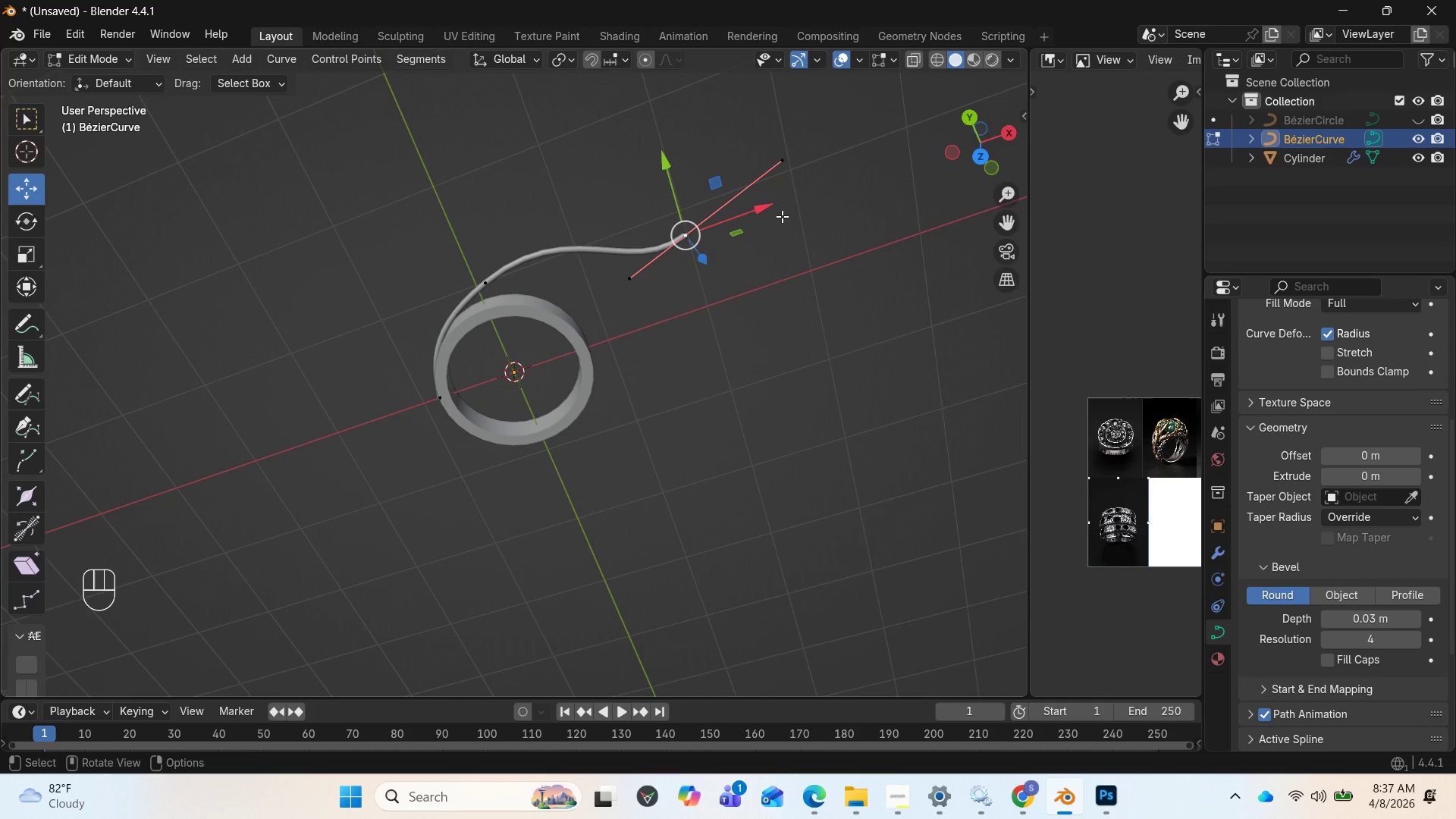 
key(Home)
 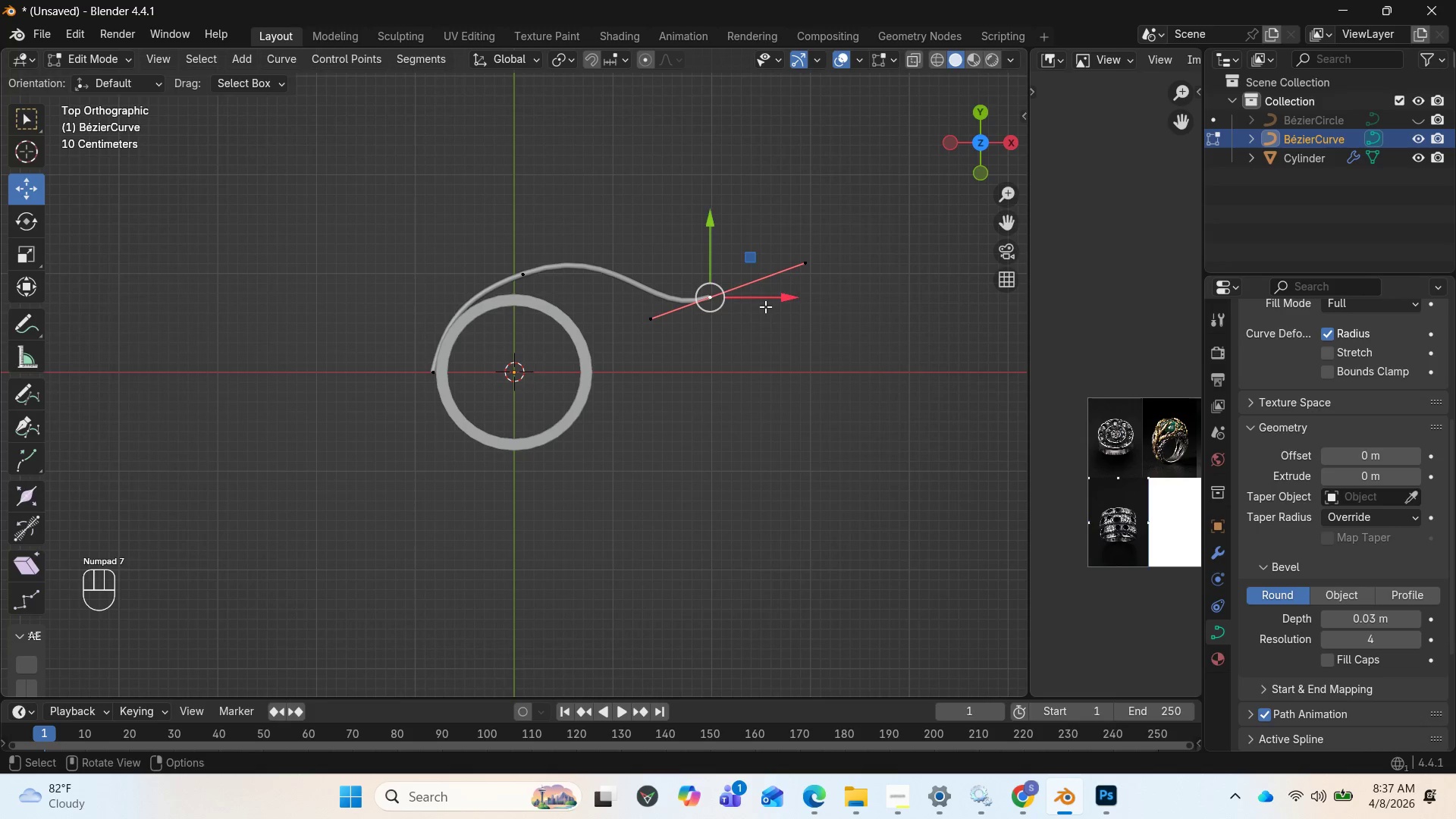 
key(Control+Z)
 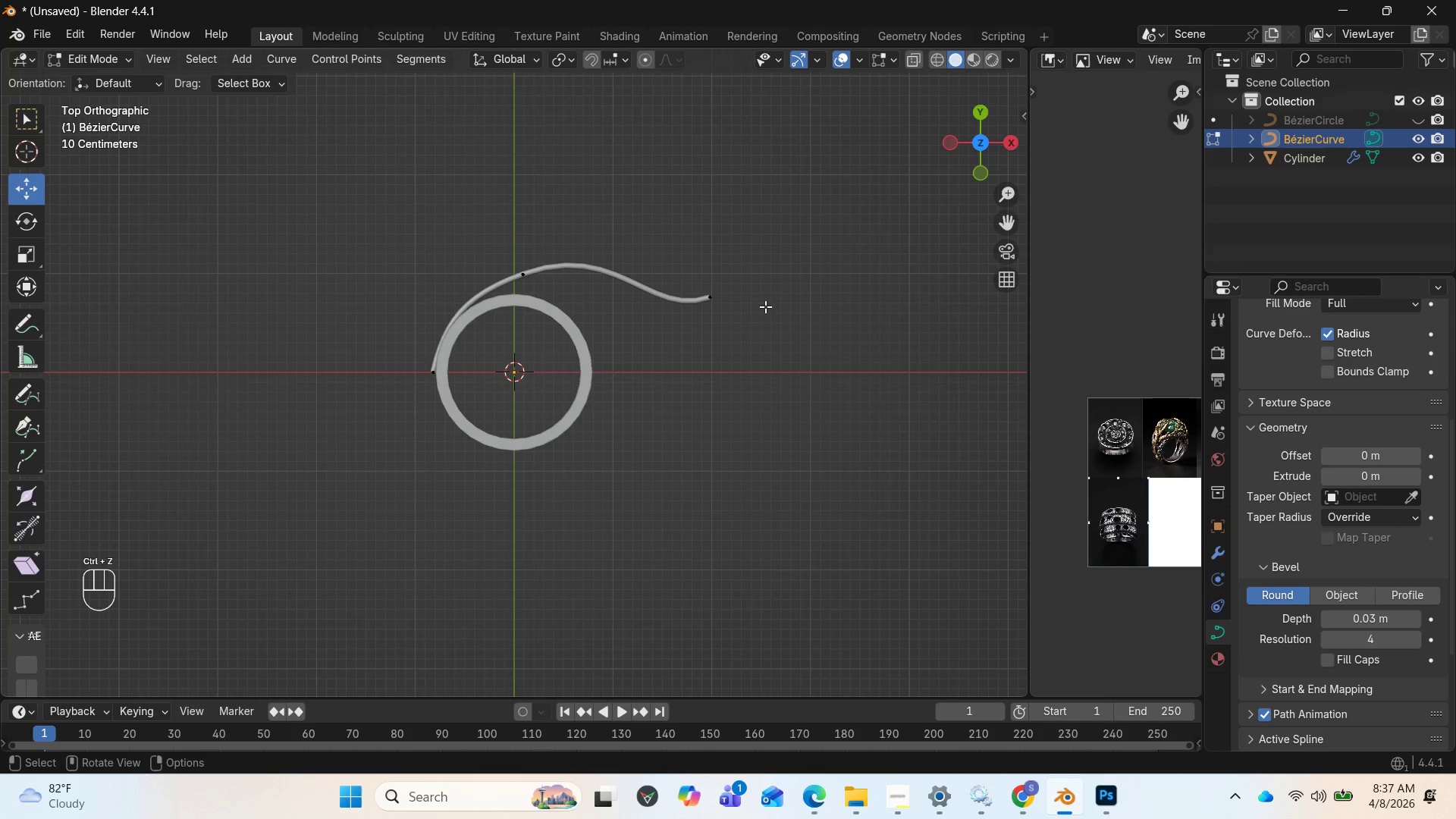 
key(Control+Z)
 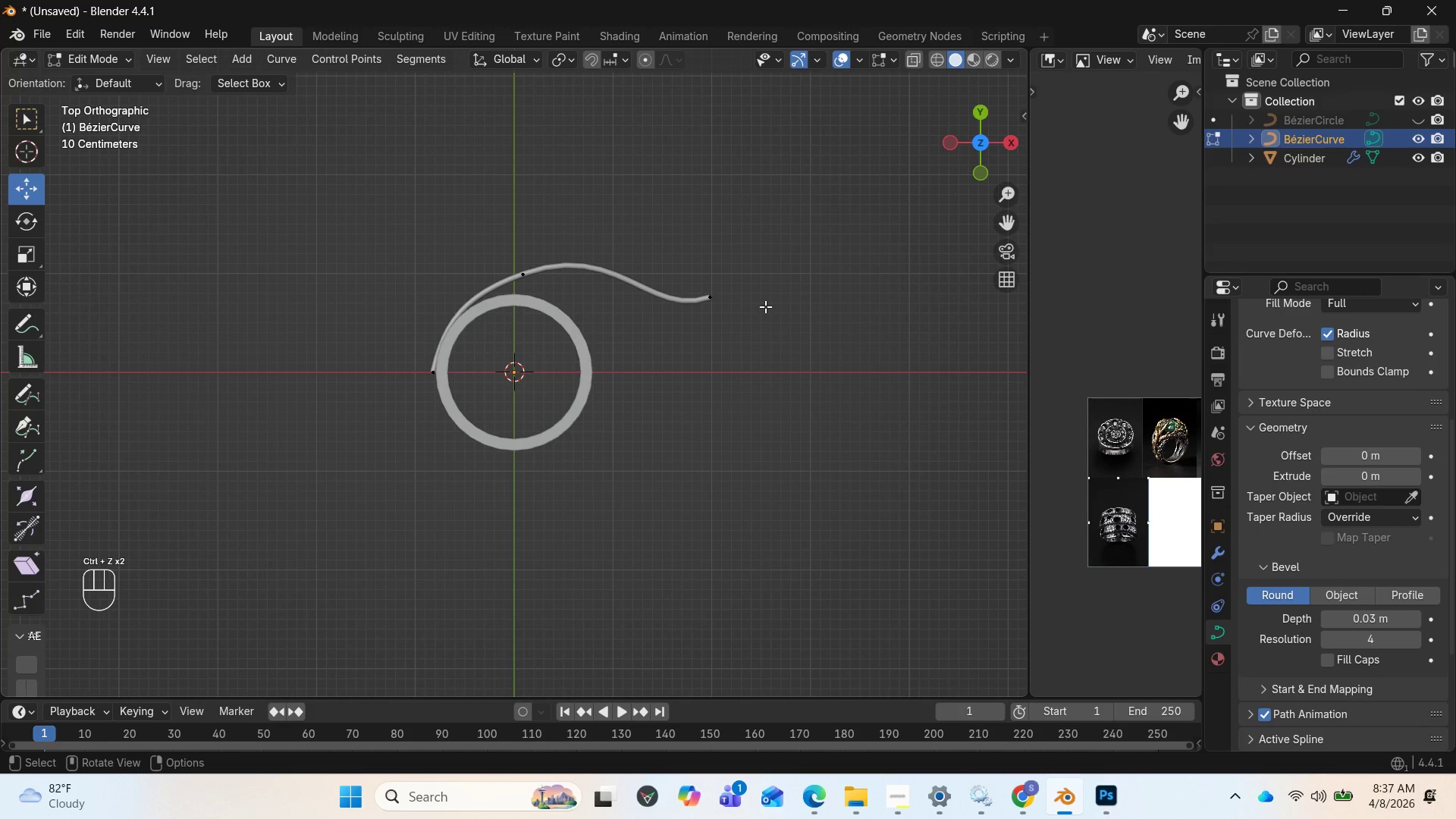 
key(Control+Z)
 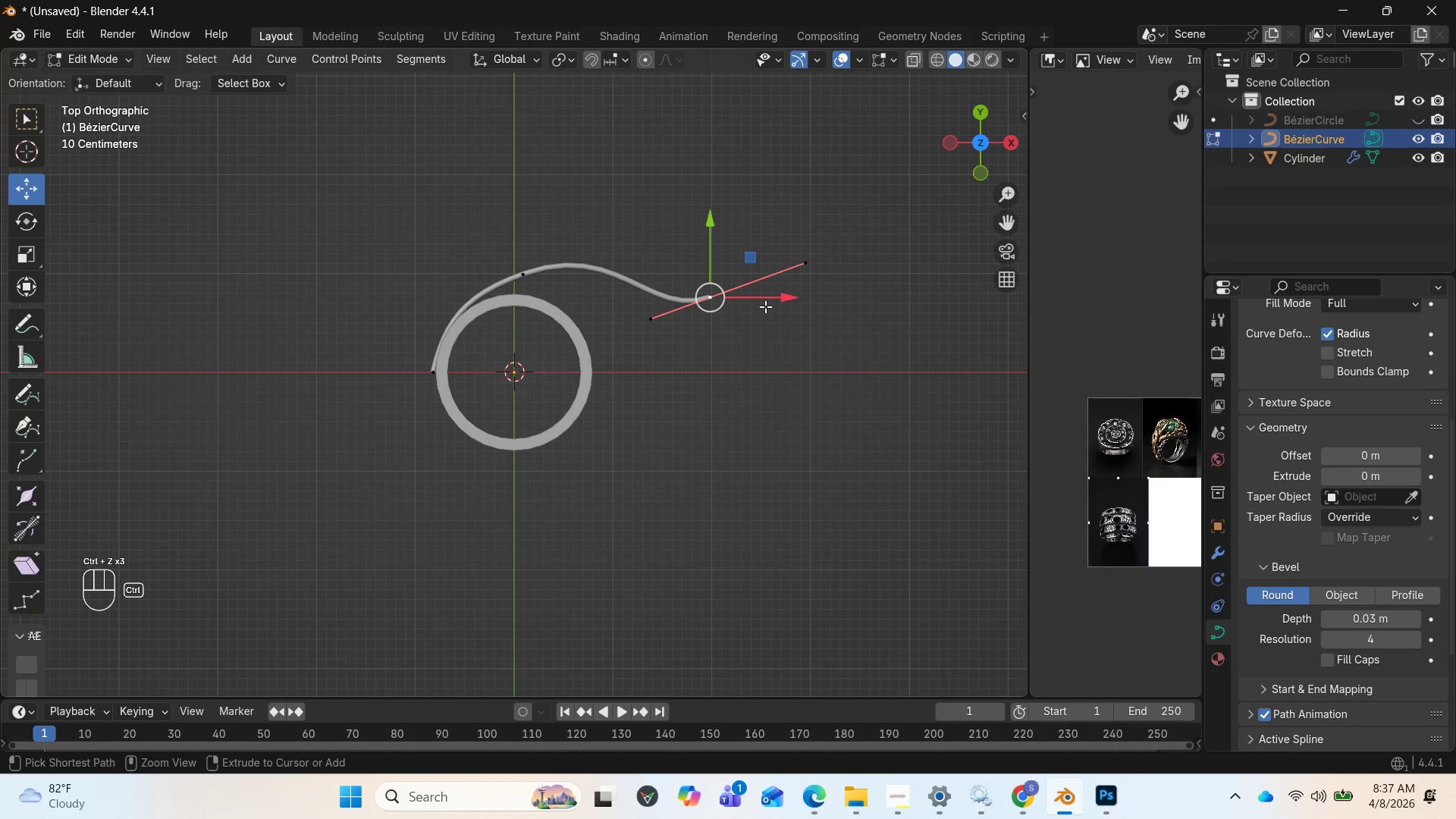 
key(Control+Z)
 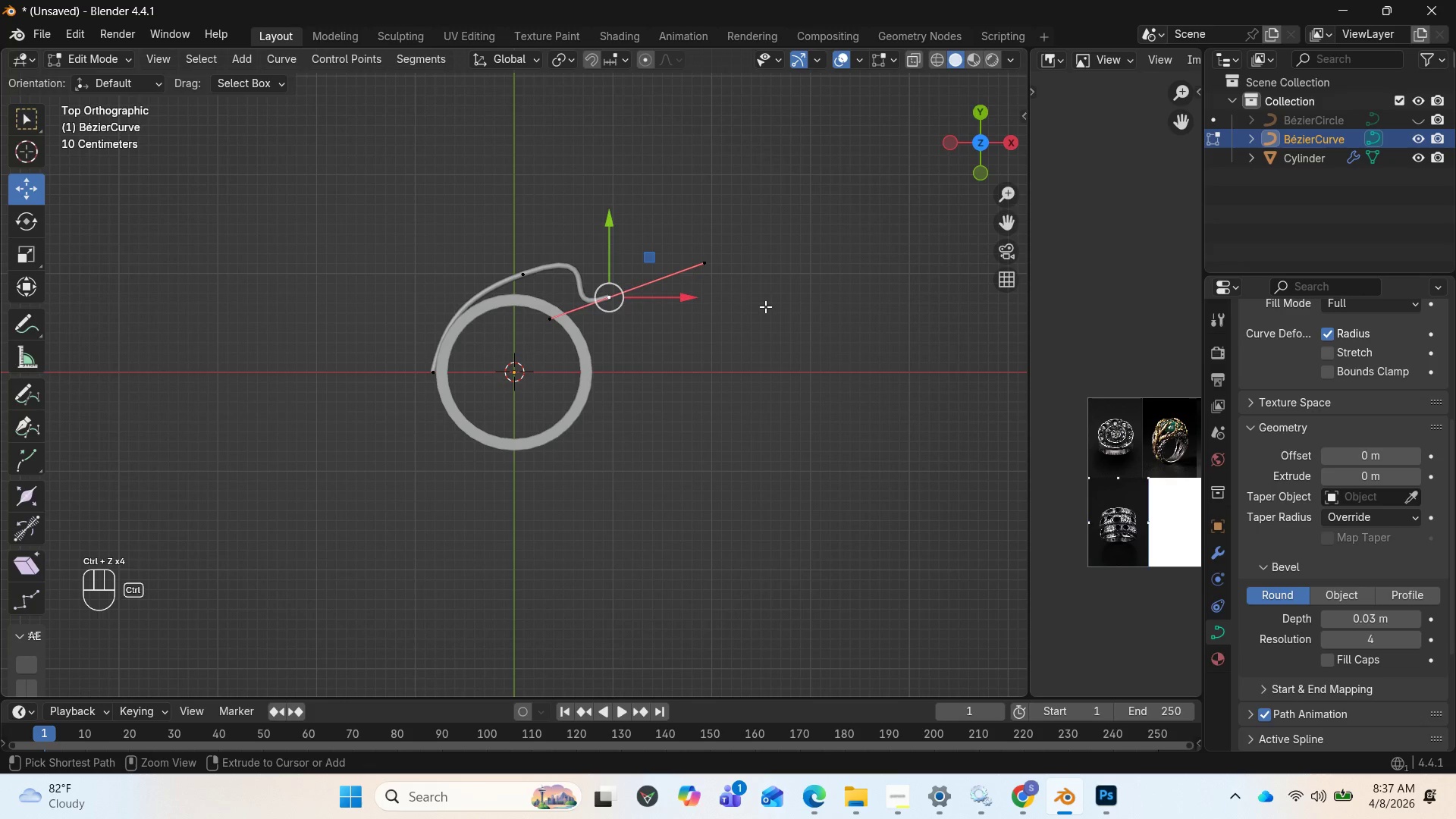 
key(Control+Z)
 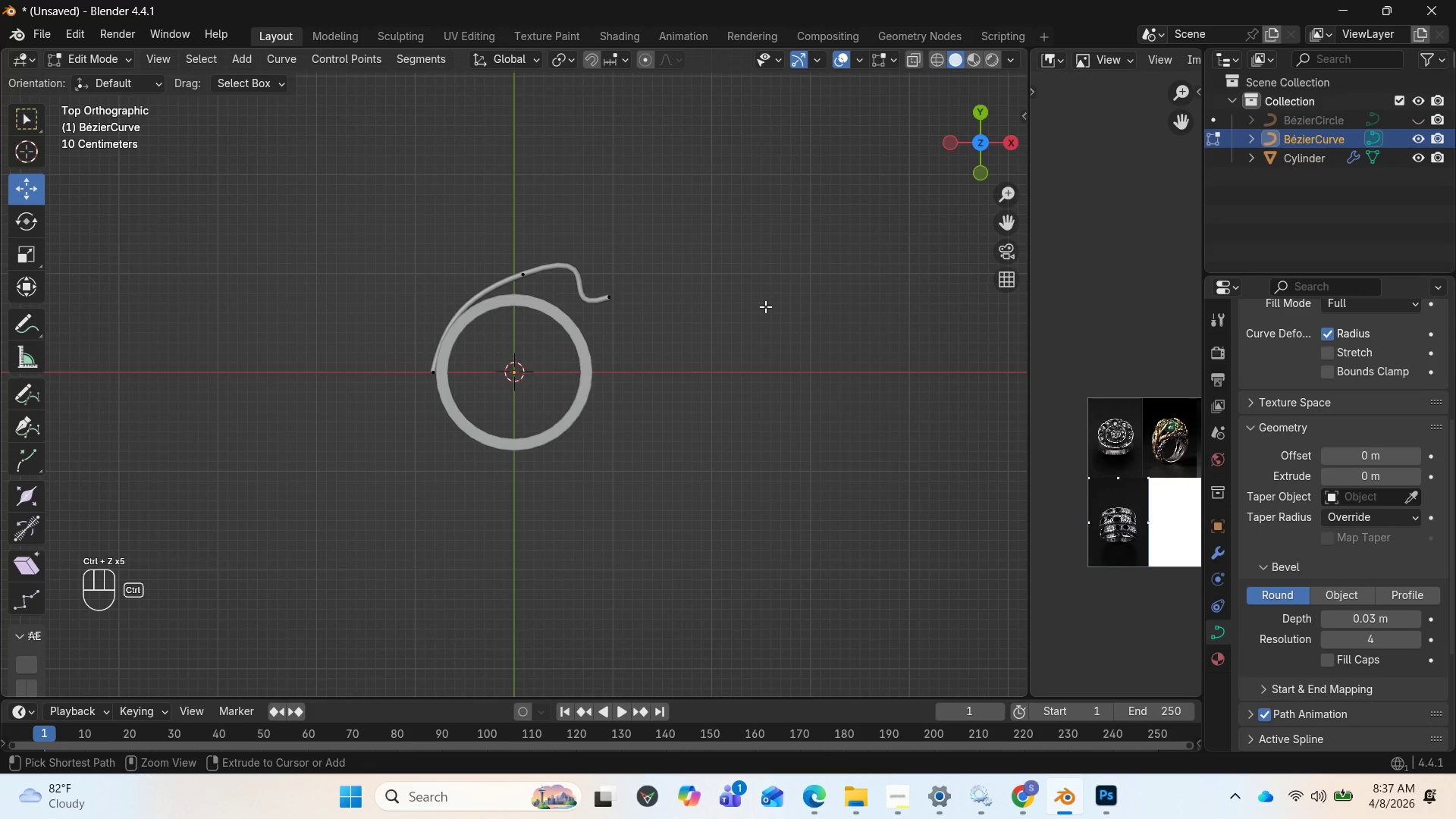 
key(Control+Z)
 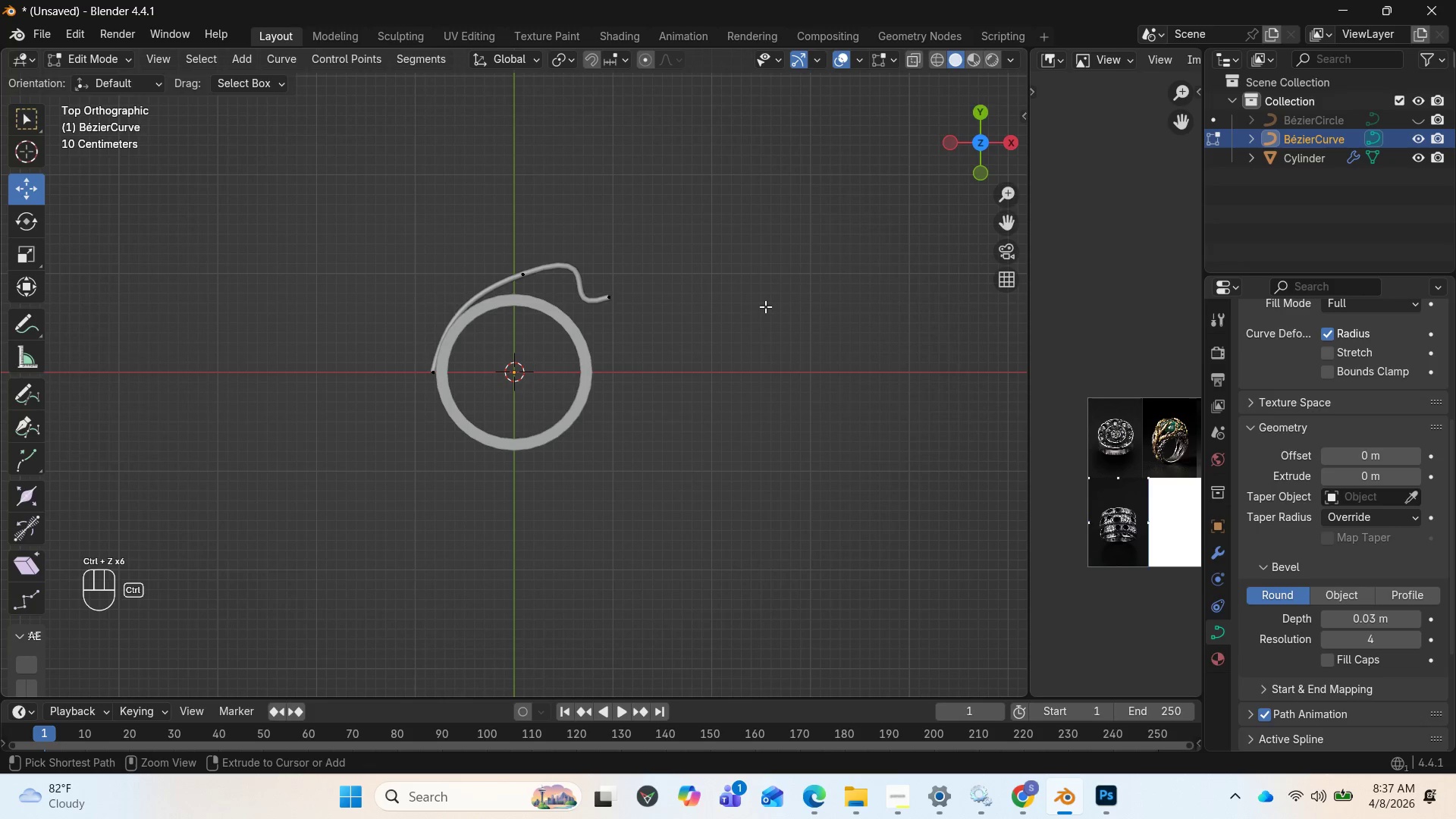 
key(Control+Z)
 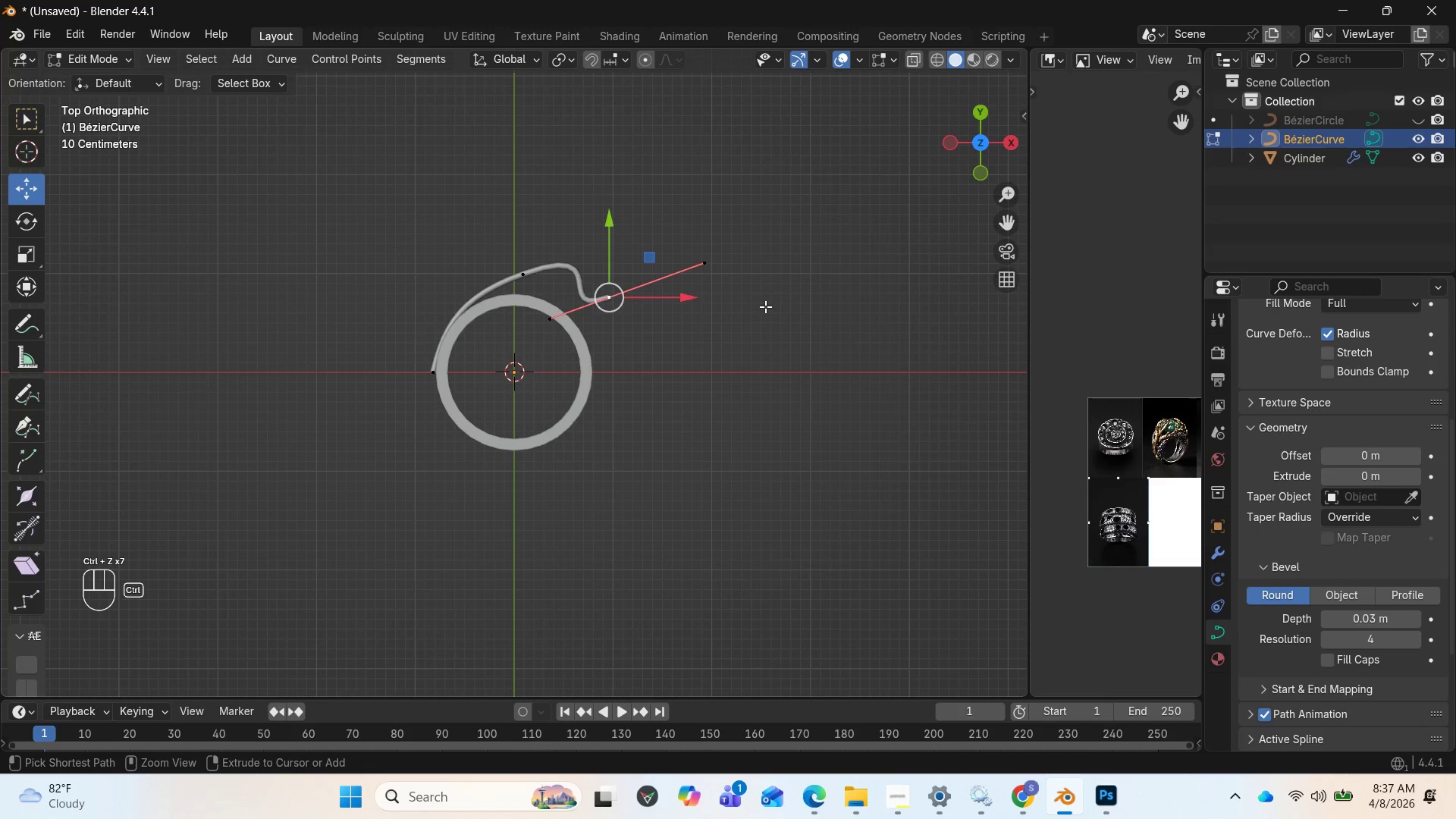 
key(Control+Z)
 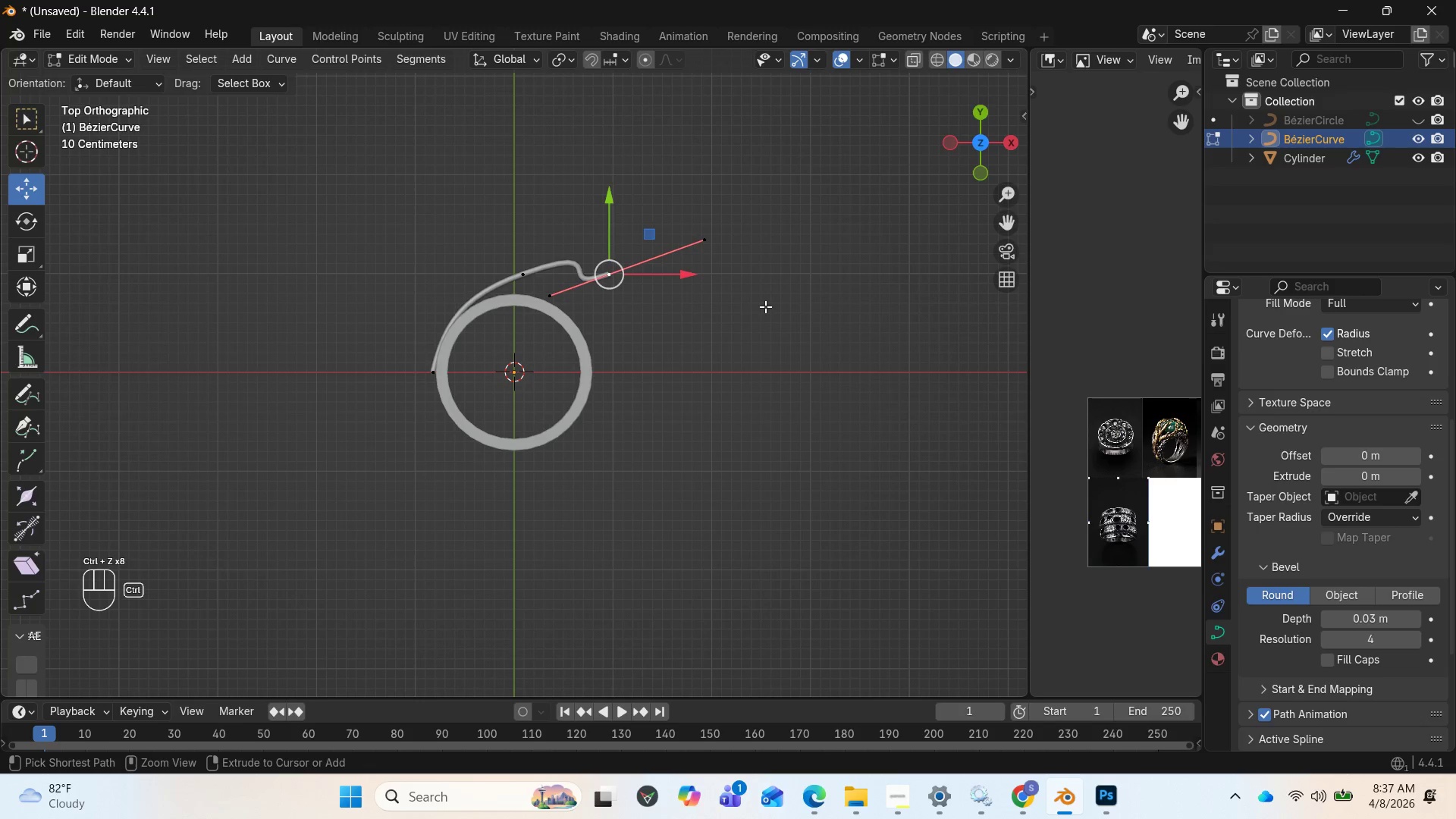 
key(Control+Z)
 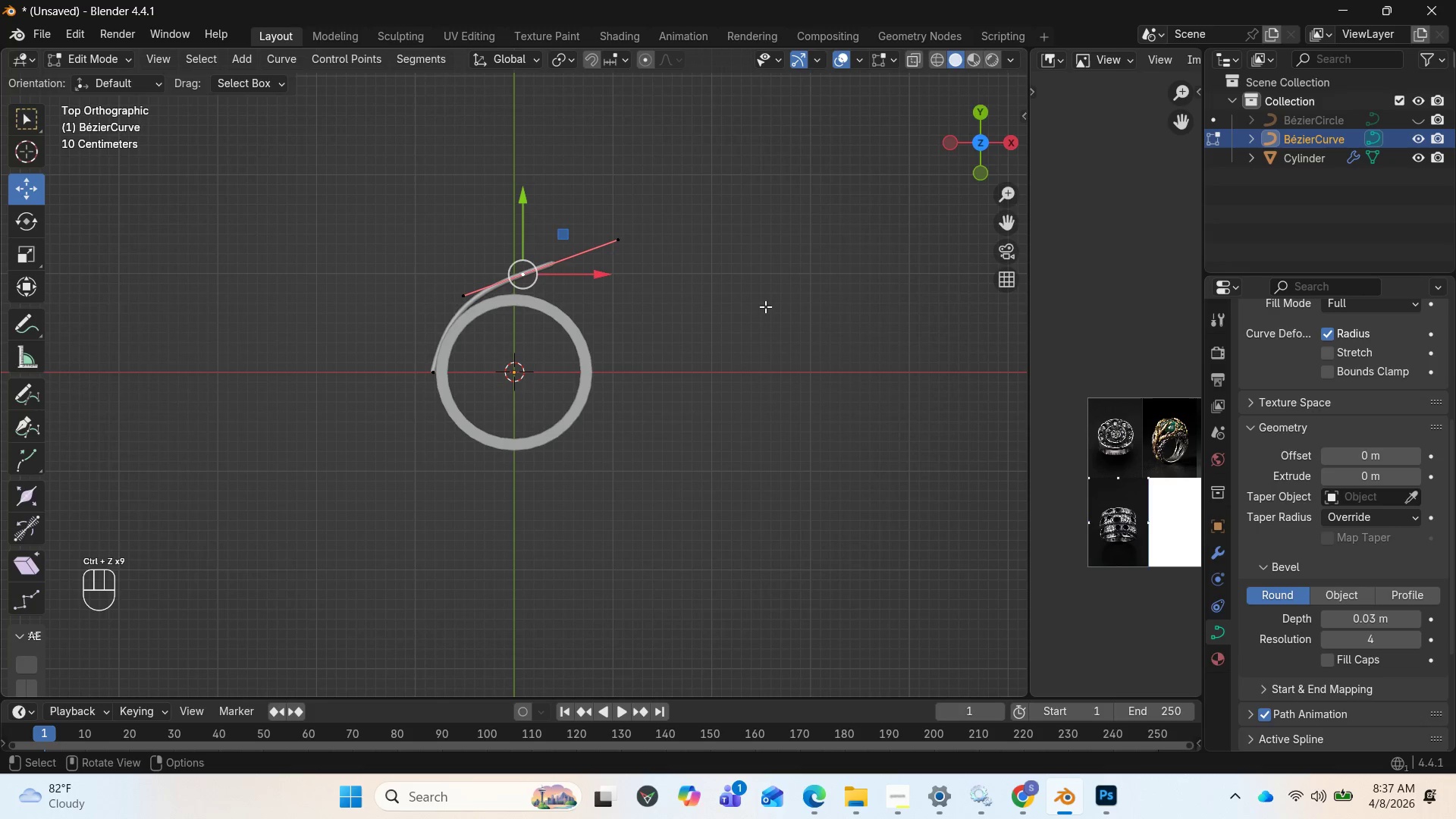 
key(Control+ControlLeft)
 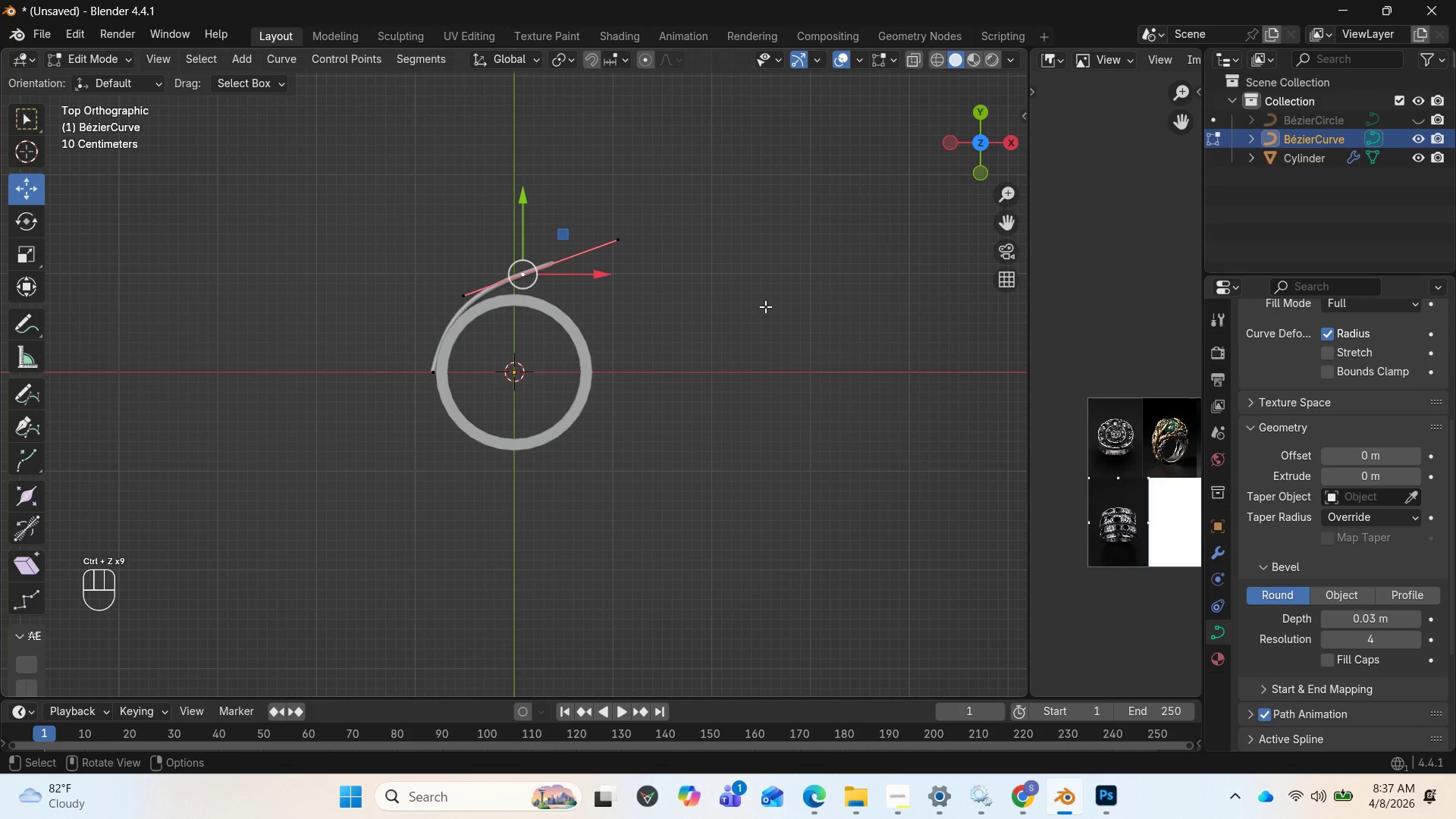 
hold_key(key=ControlLeft, duration=0.91)
 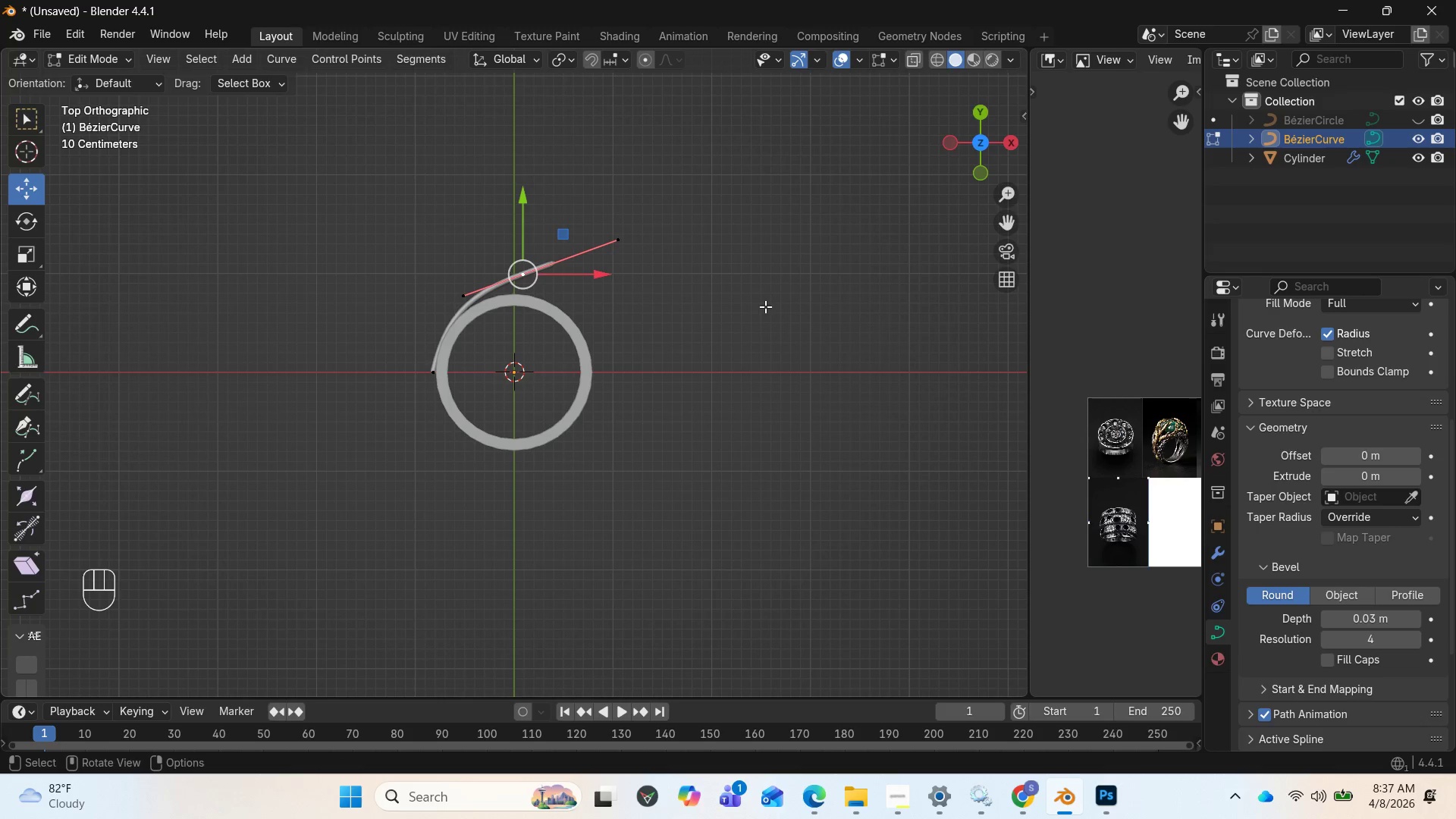 
key(Control+Z)
 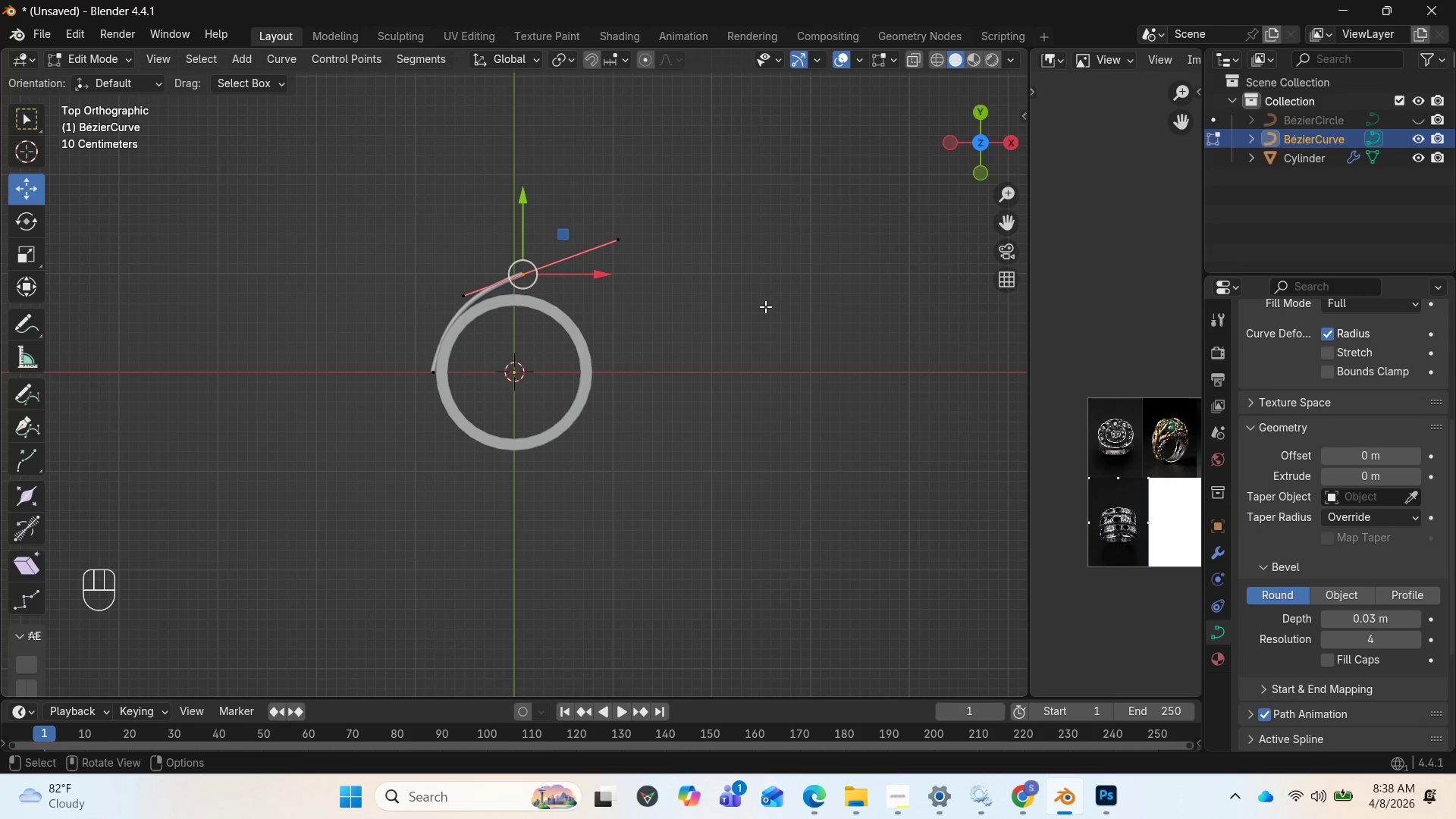 
wait(17.72)
 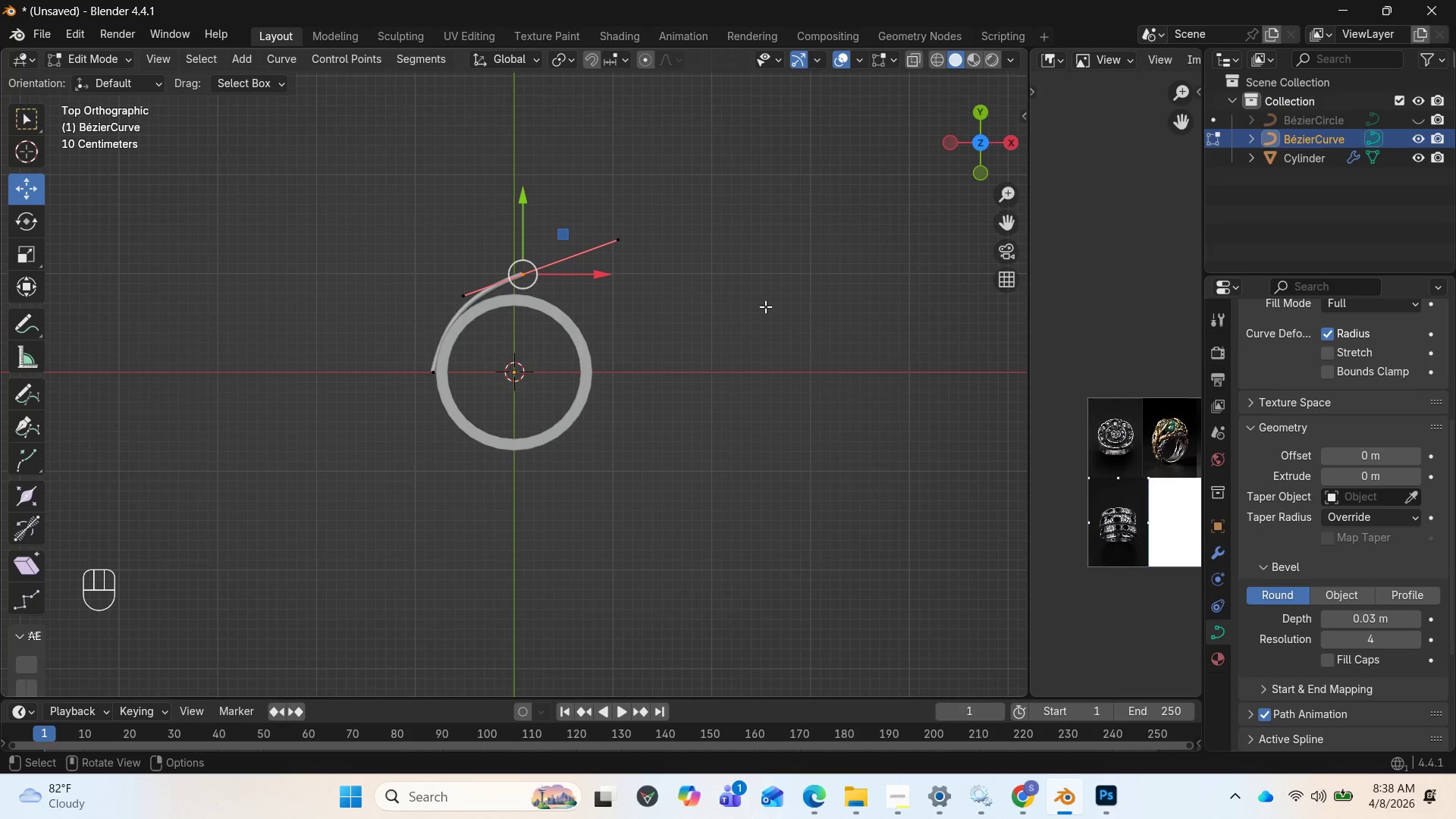 
left_click([438, 369])
 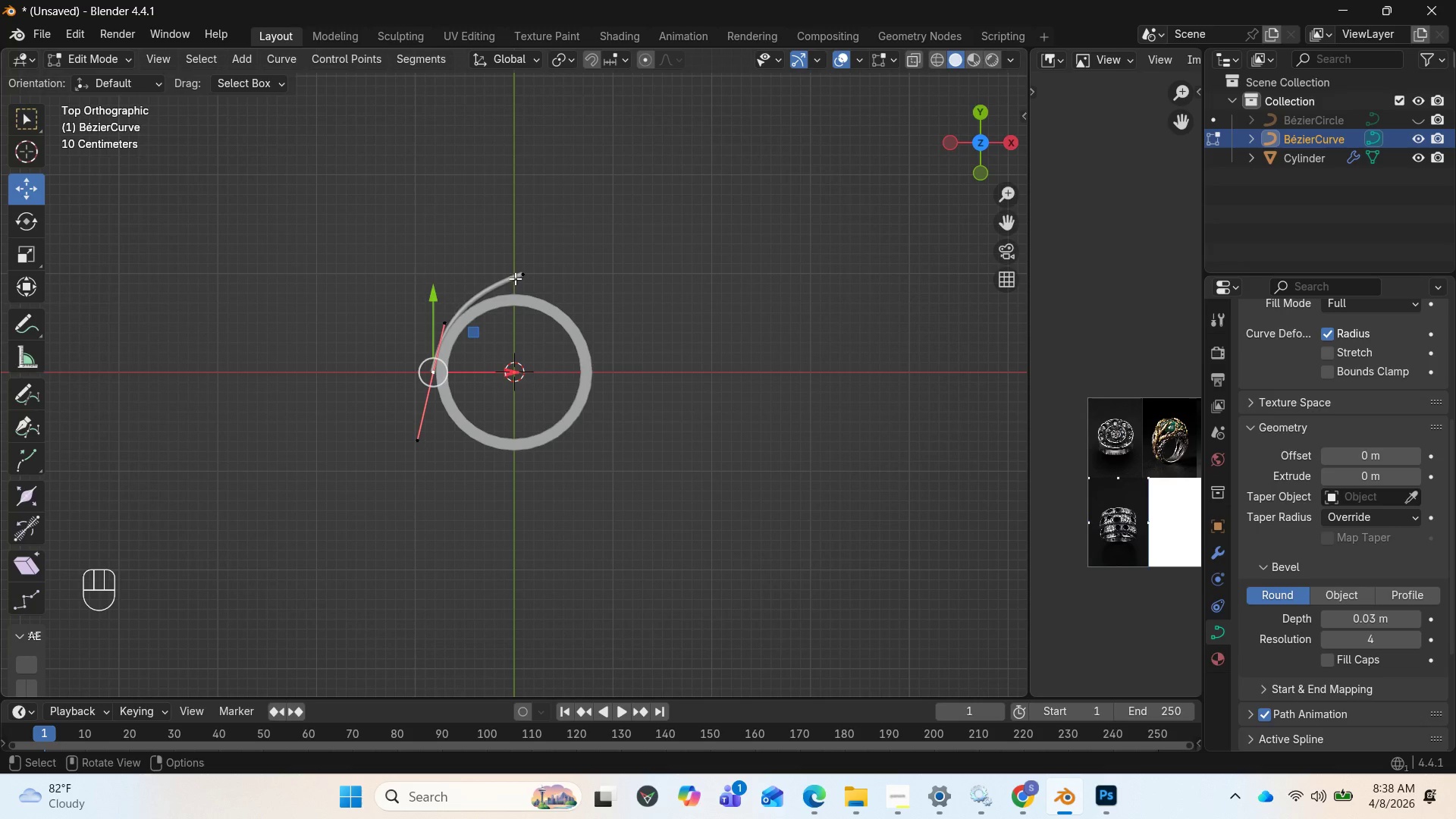 
left_click([518, 274])
 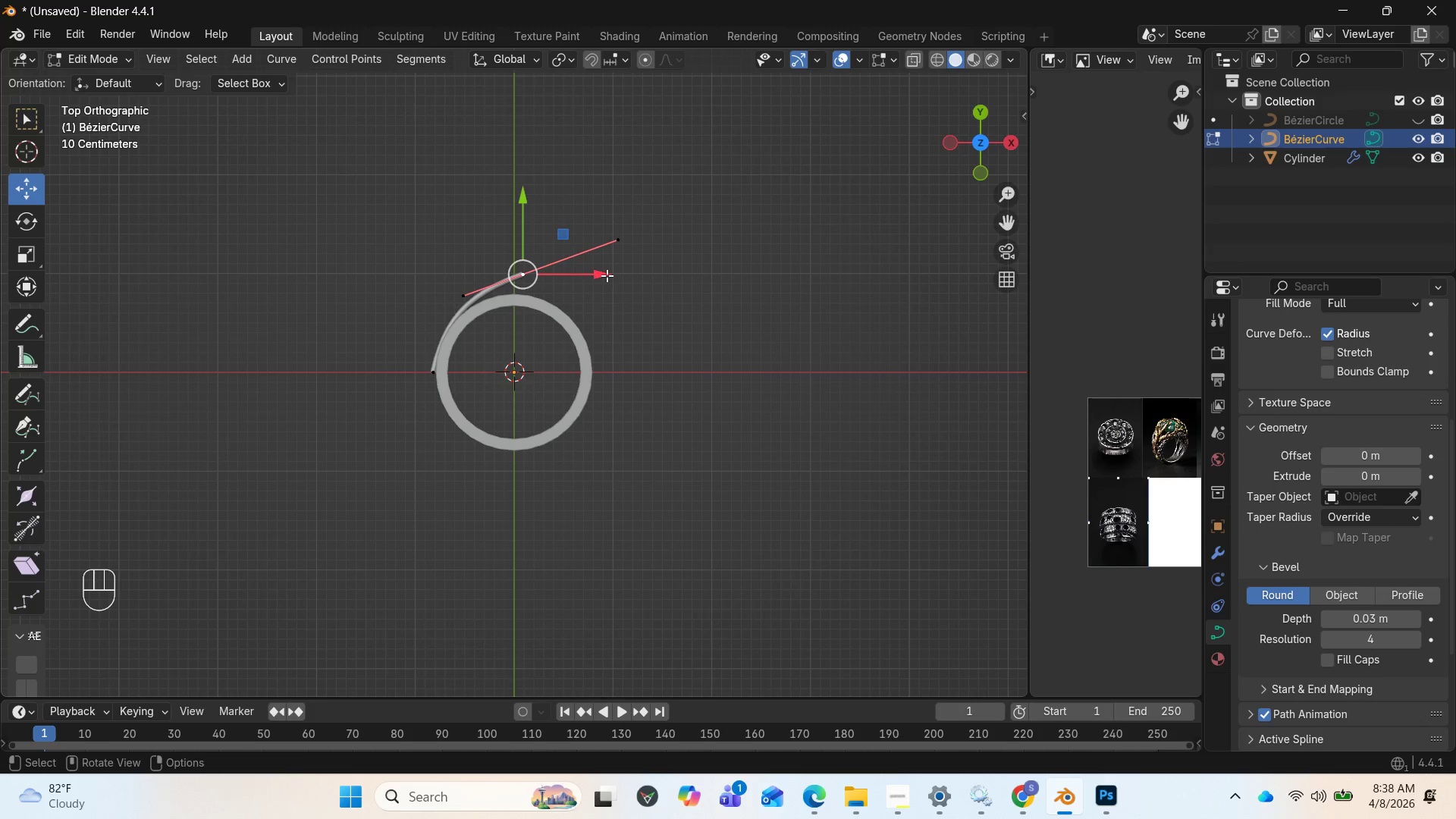 
left_click_drag(start_coordinate=[607, 275], to_coordinate=[585, 274])
 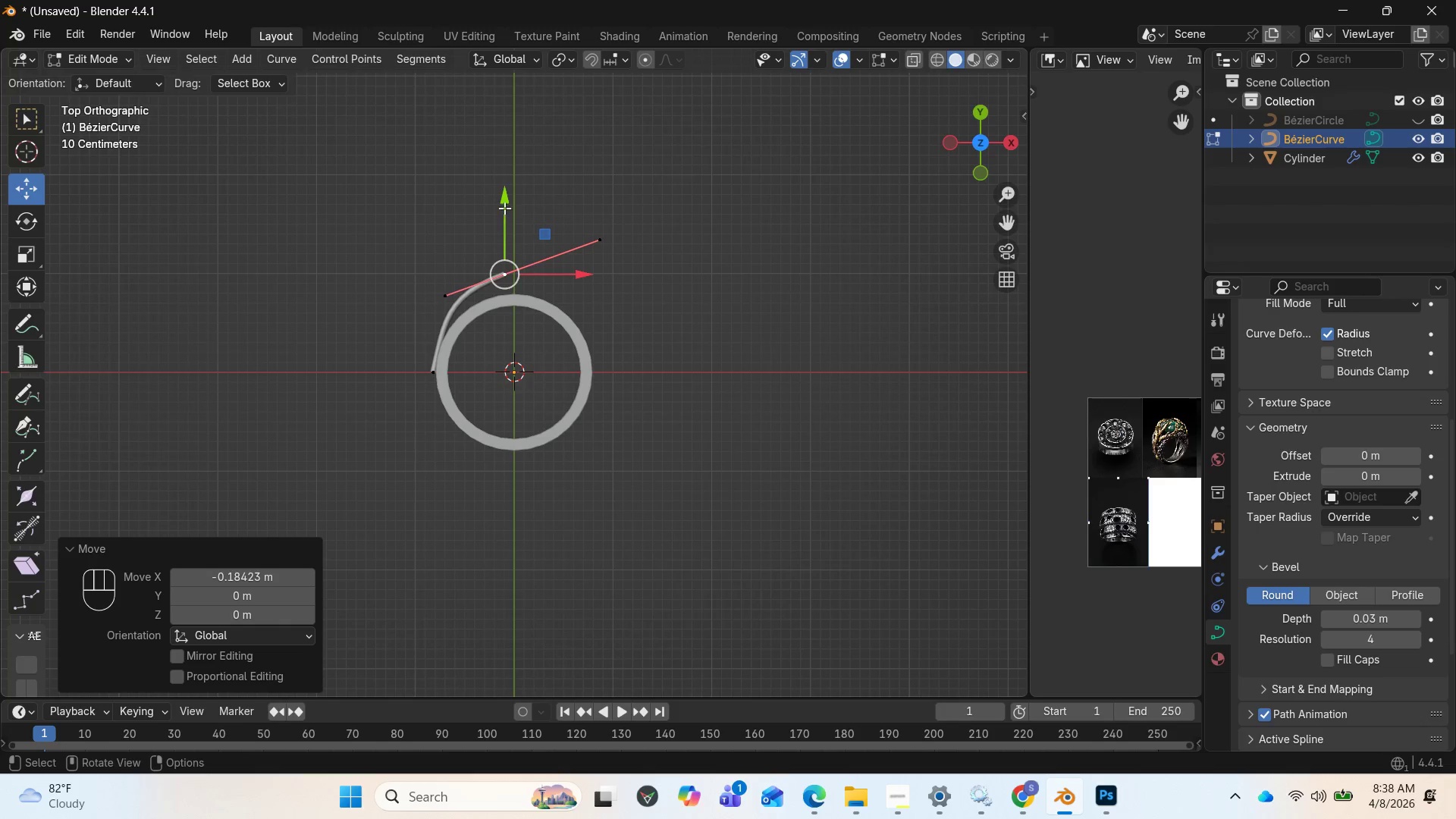 
left_click_drag(start_coordinate=[502, 198], to_coordinate=[512, 212])
 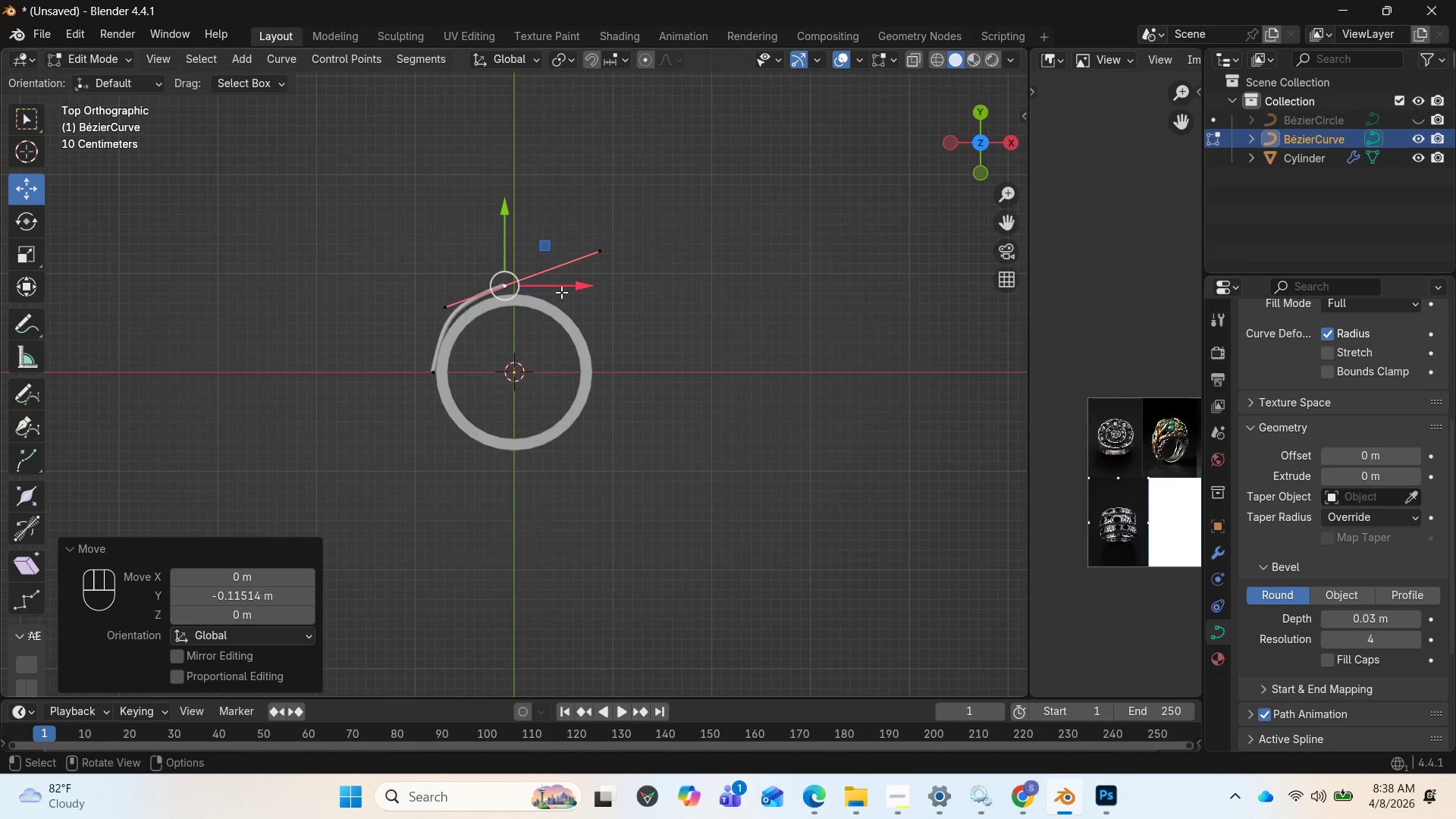 
left_click_drag(start_coordinate=[566, 287], to_coordinate=[552, 282])
 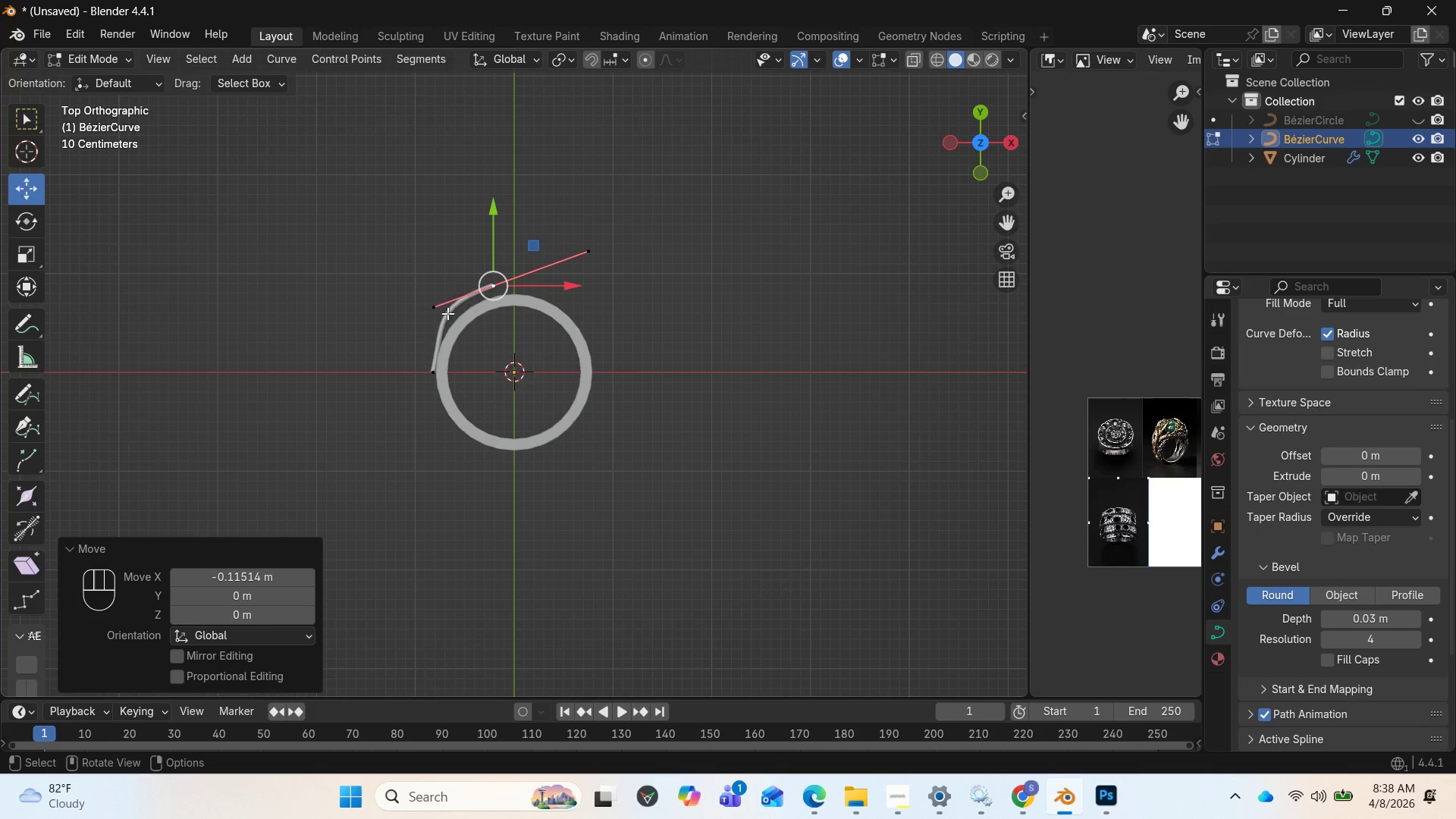 
left_click([440, 307])
 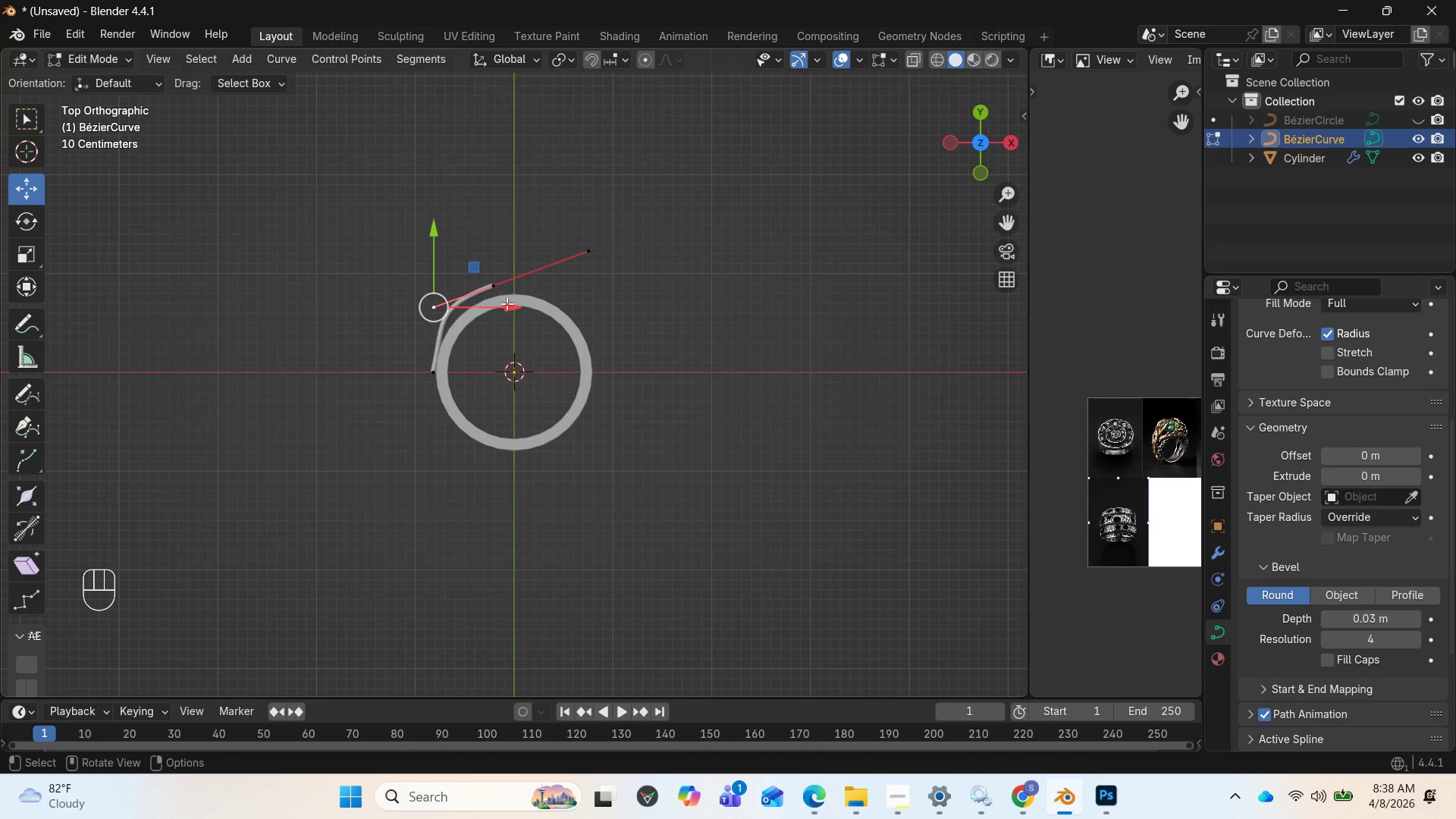 
left_click_drag(start_coordinate=[500, 306], to_coordinate=[522, 316])
 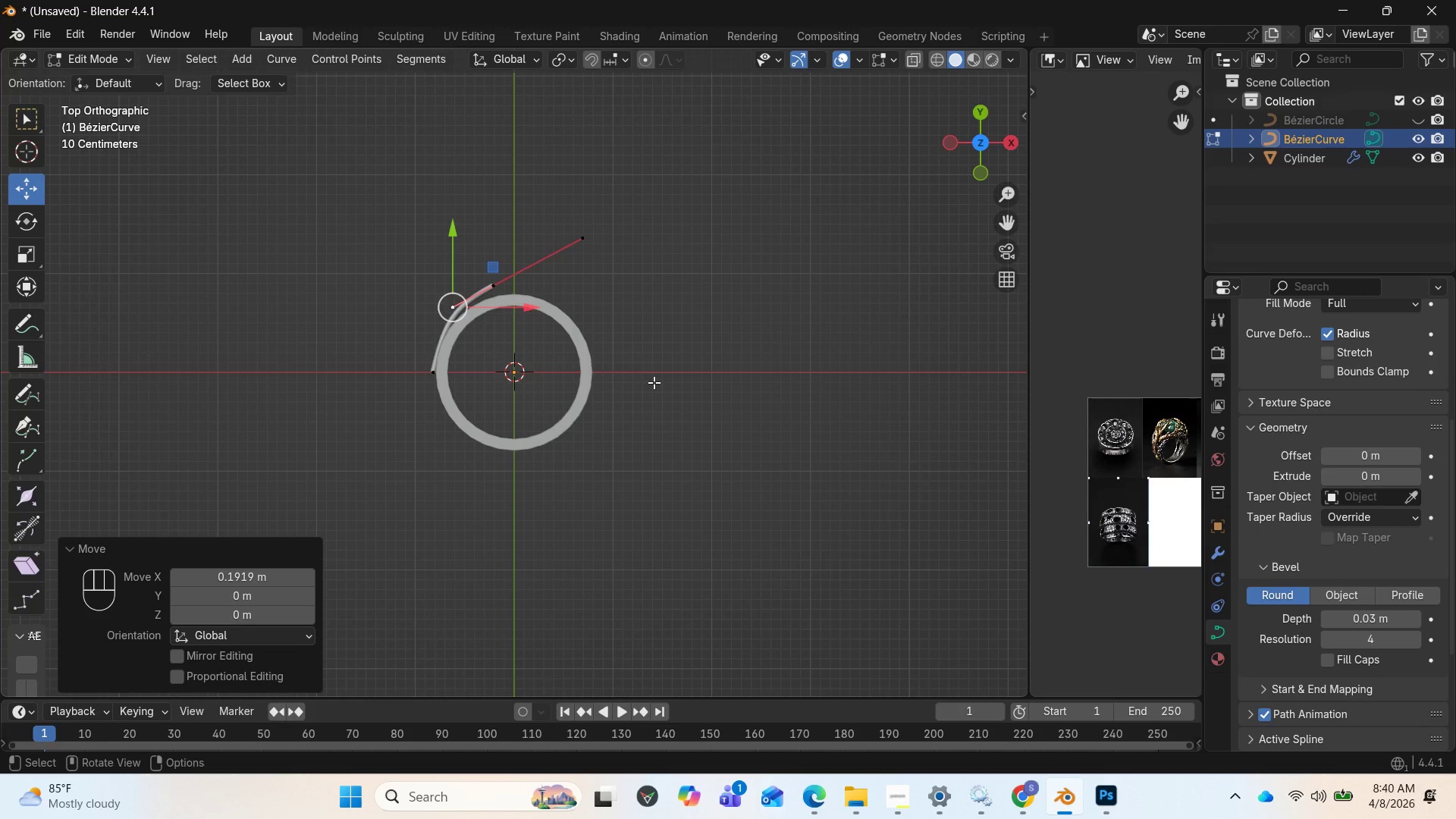 
wait(106.48)
 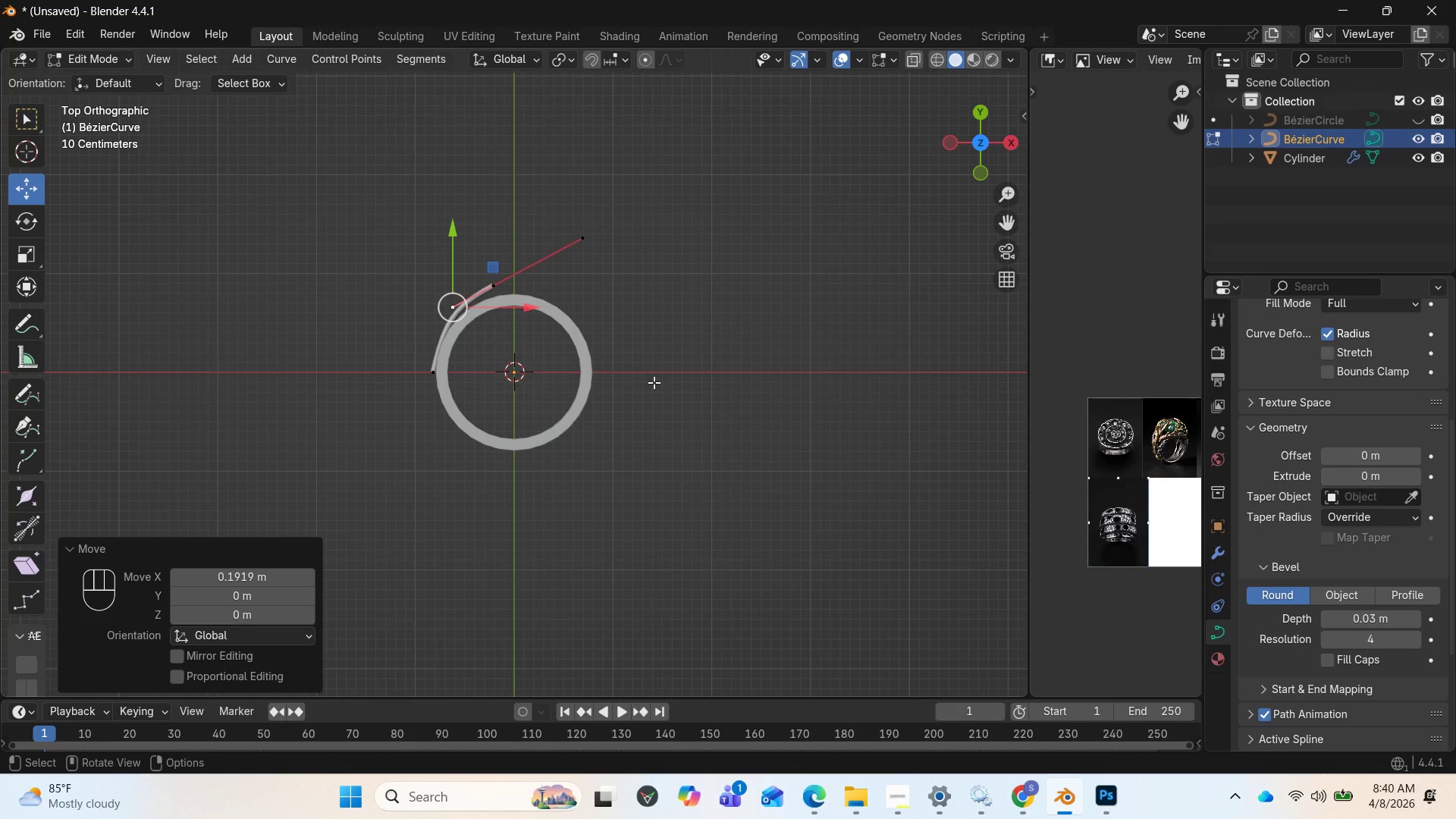 
left_click([500, 281])
 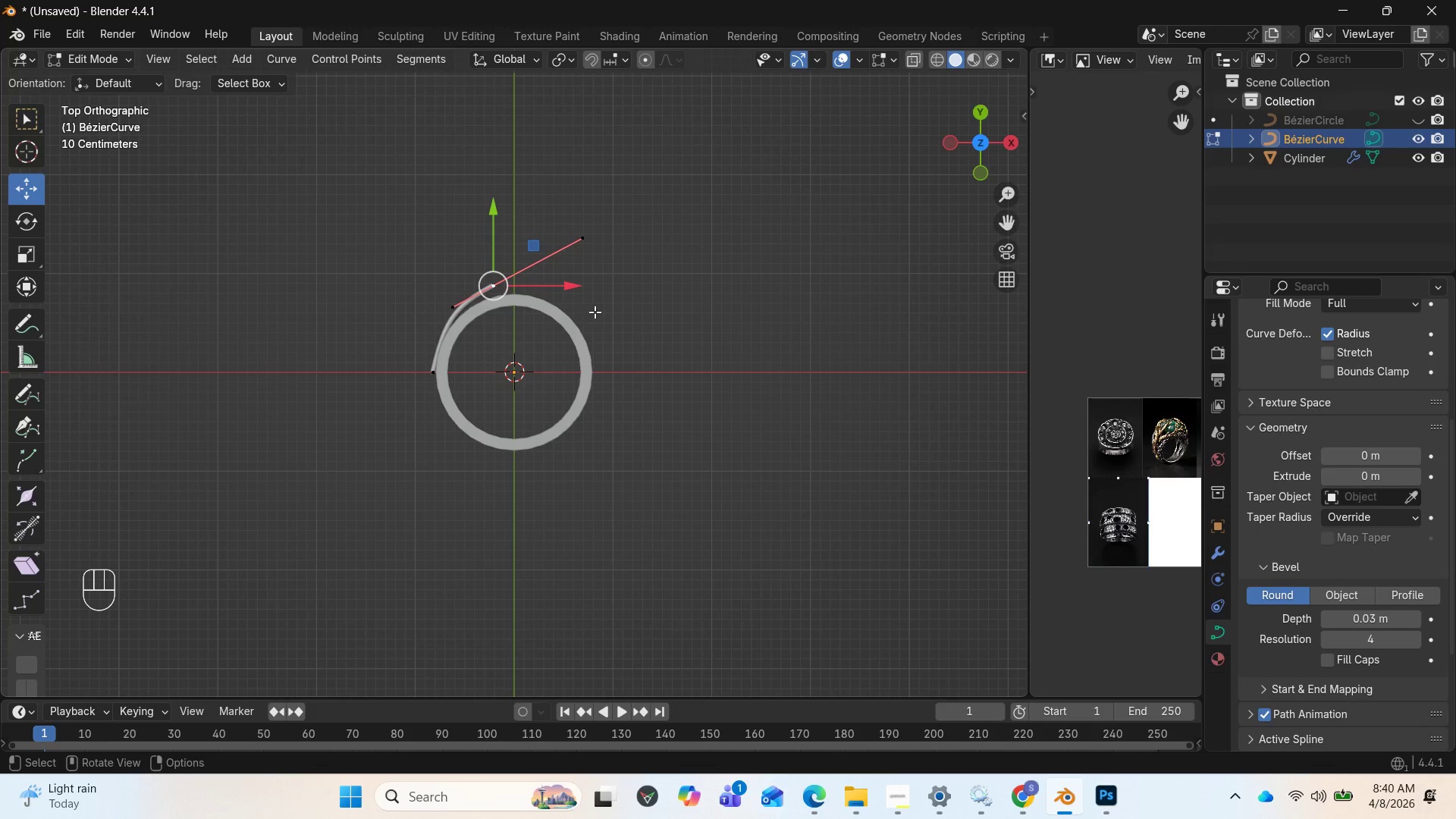 
mouse_move([575, 309])
 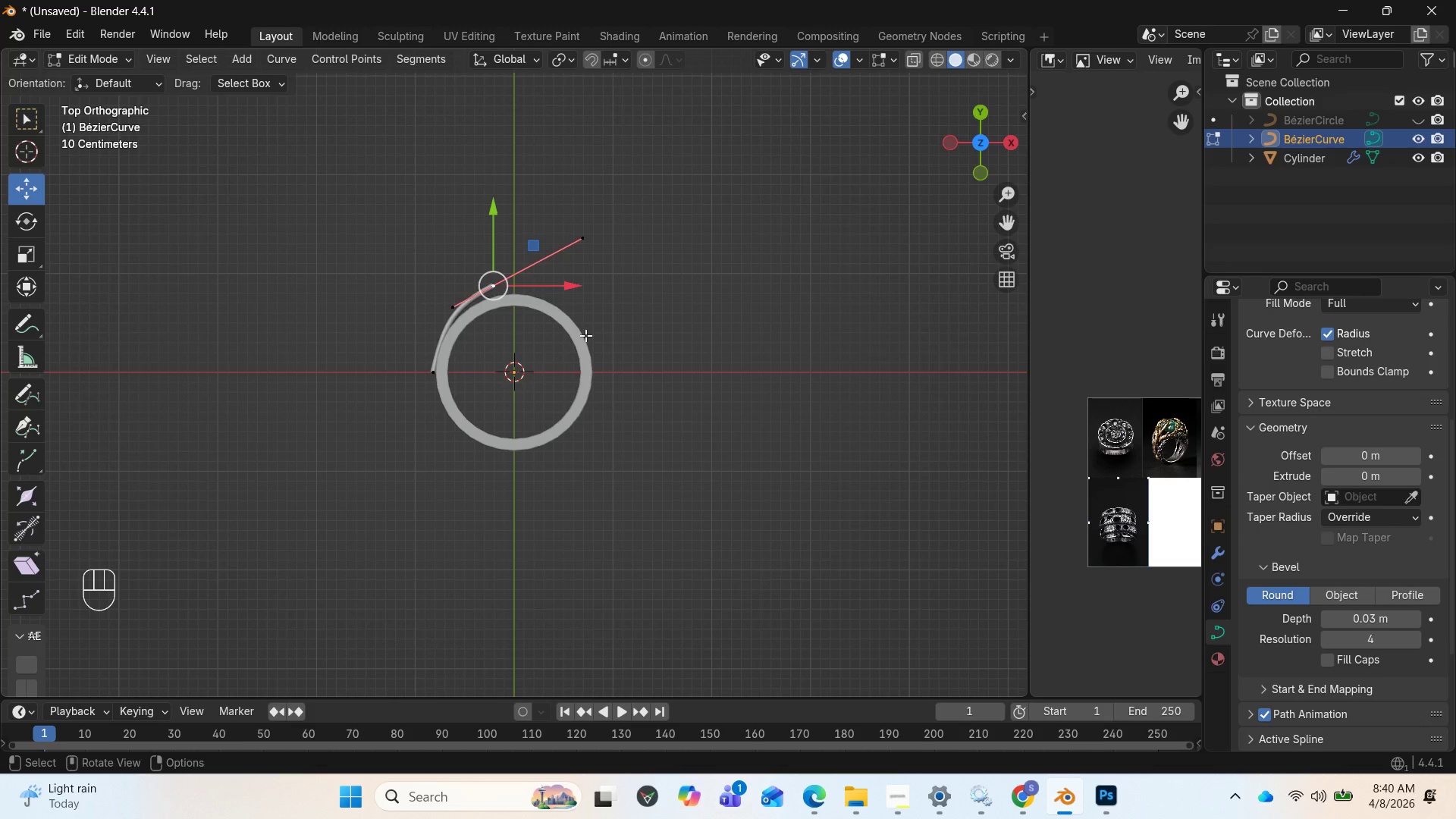 
key(E)
 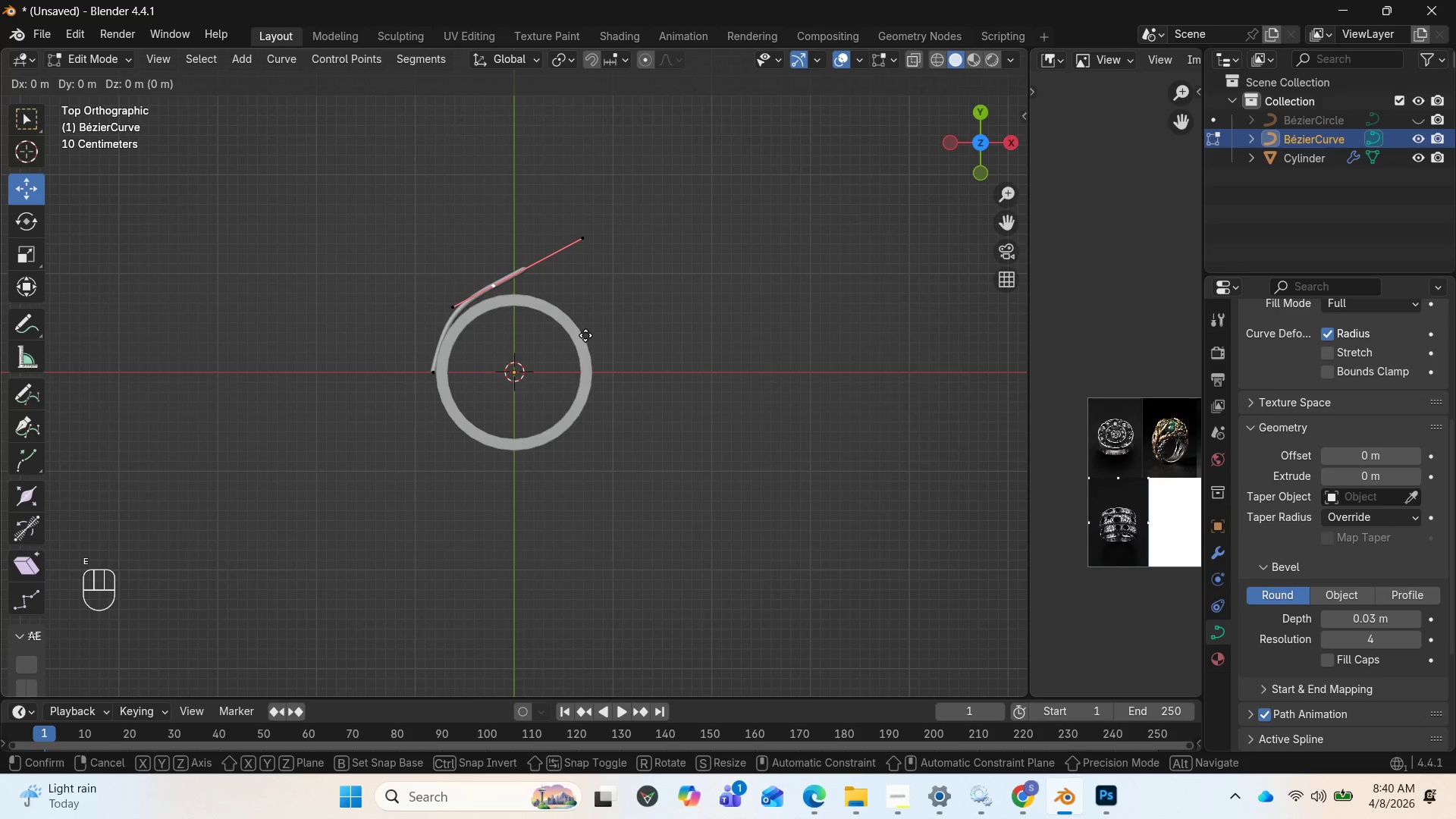 
left_click([585, 335])
 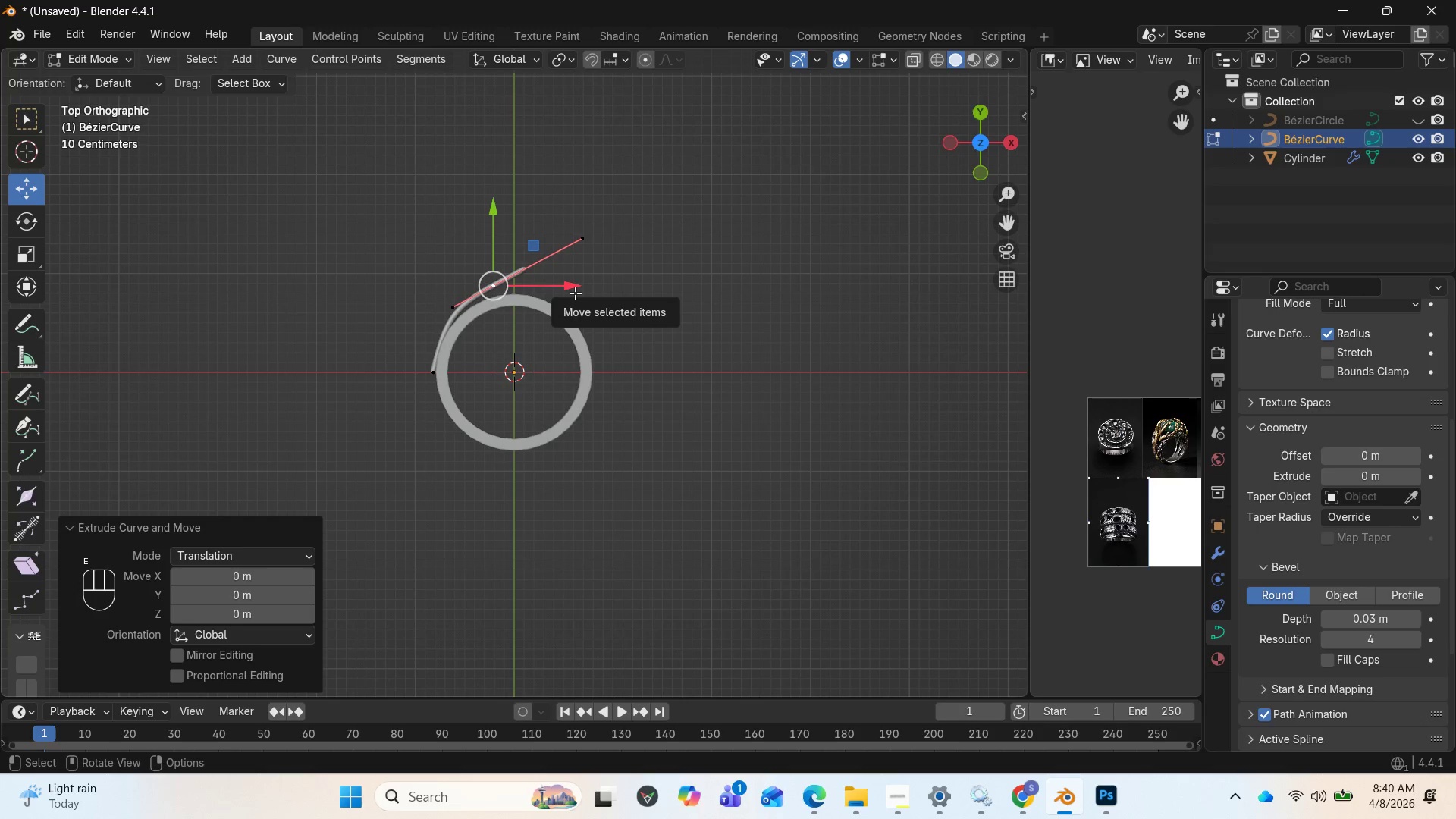 
left_click_drag(start_coordinate=[573, 290], to_coordinate=[740, 224])
 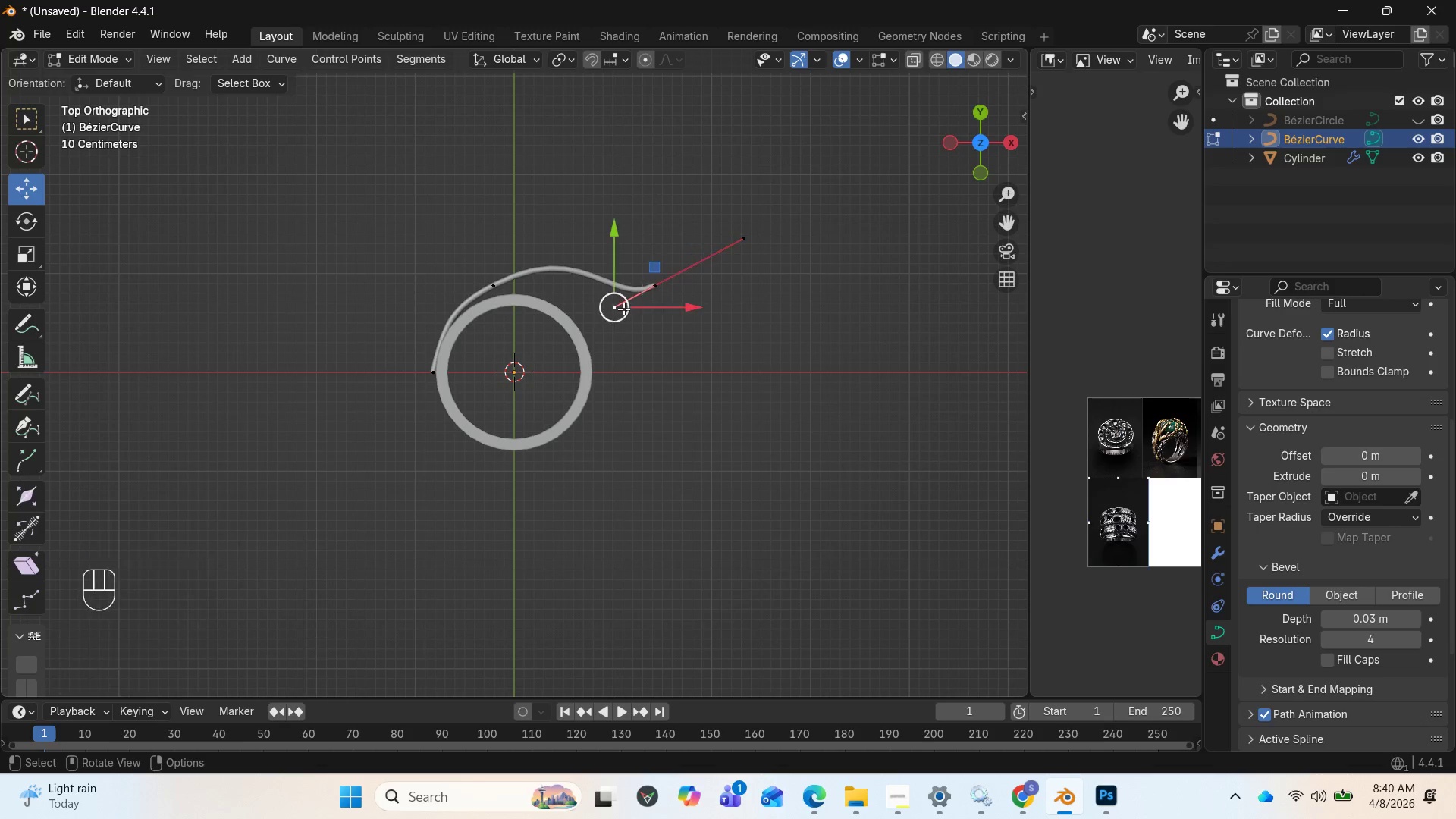 
left_click_drag(start_coordinate=[617, 253], to_coordinate=[617, 217])
 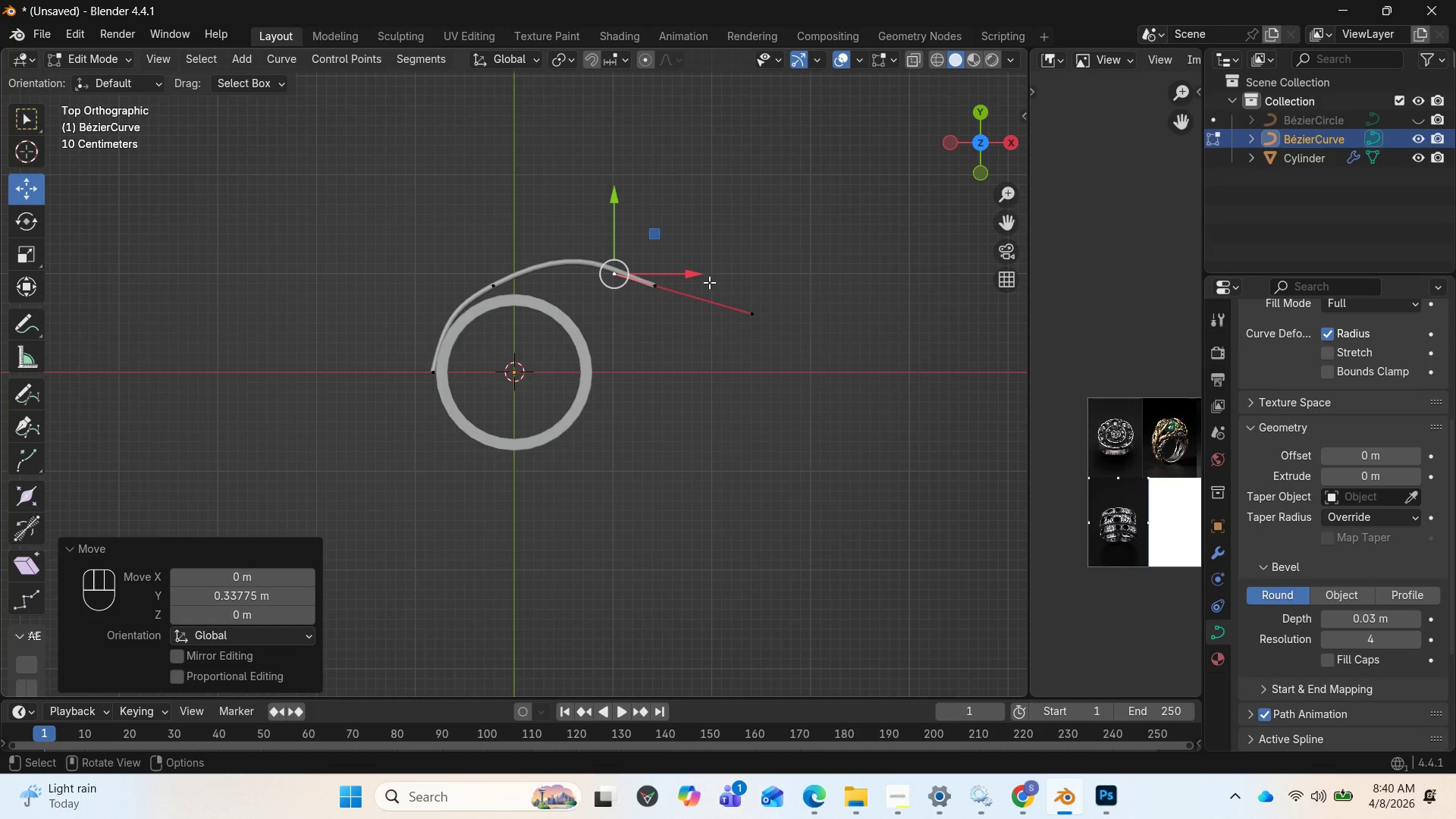 
left_click_drag(start_coordinate=[704, 280], to_coordinate=[665, 276])
 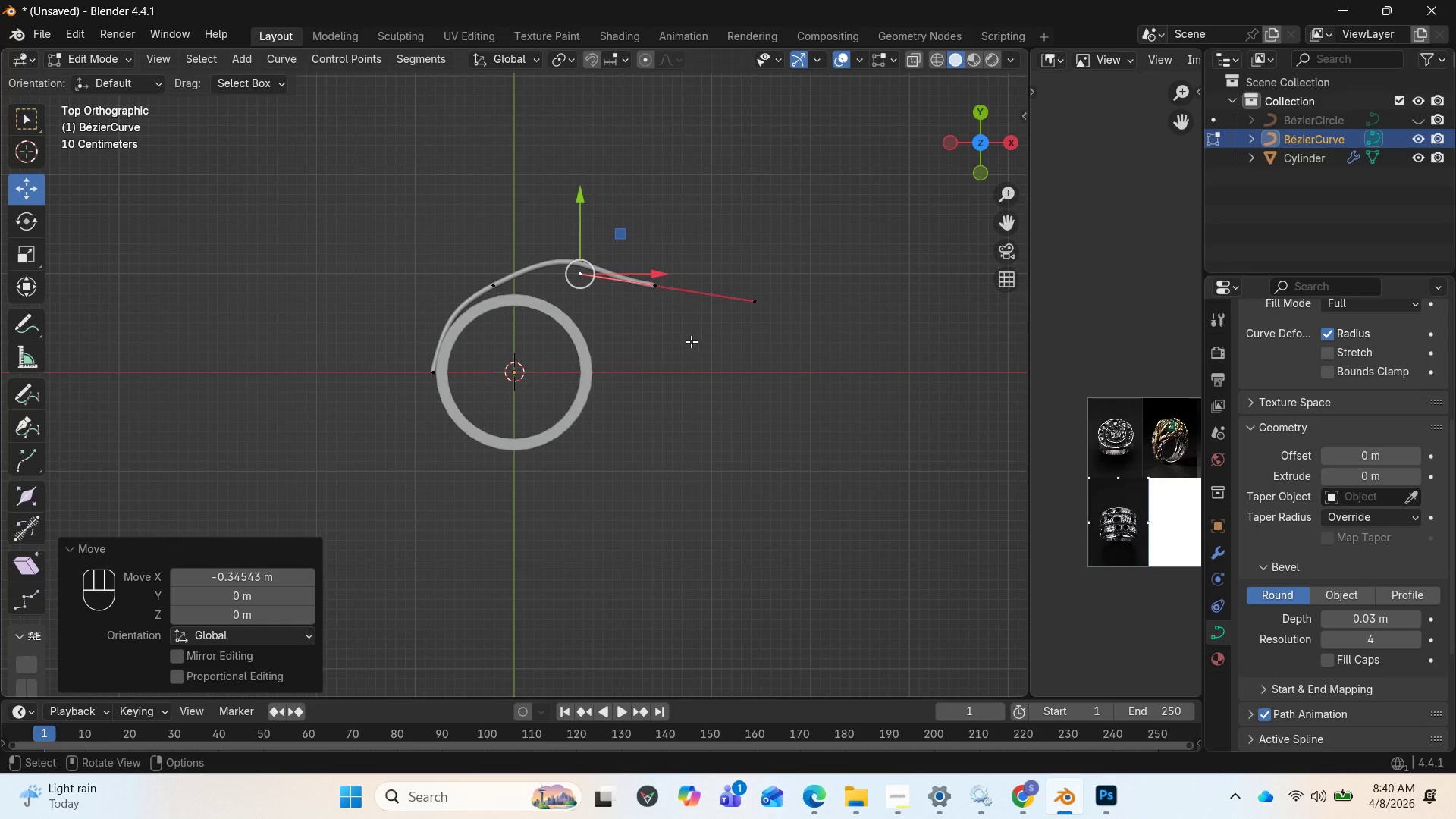 
left_click([558, 264])
 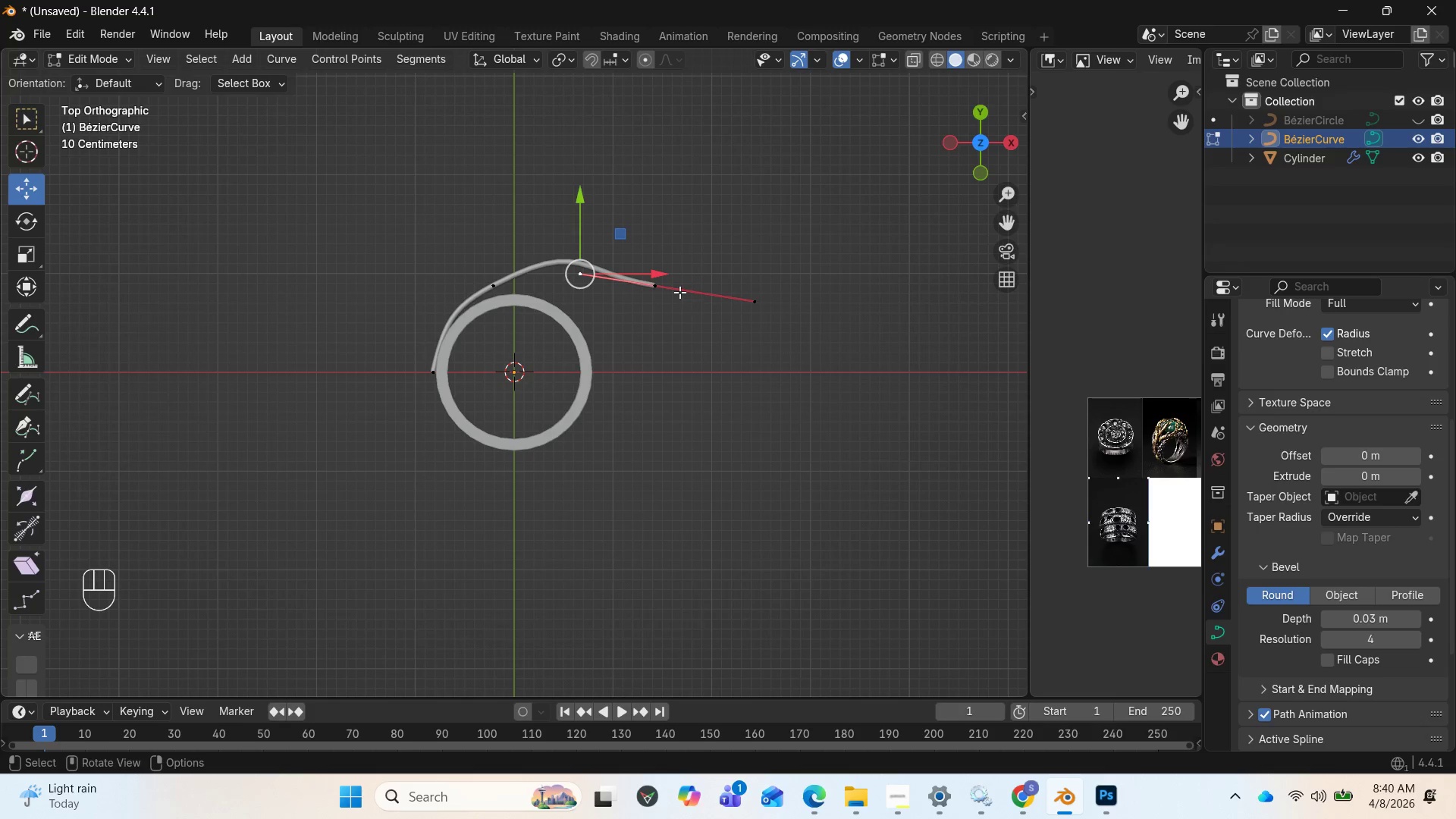 
left_click([665, 288])
 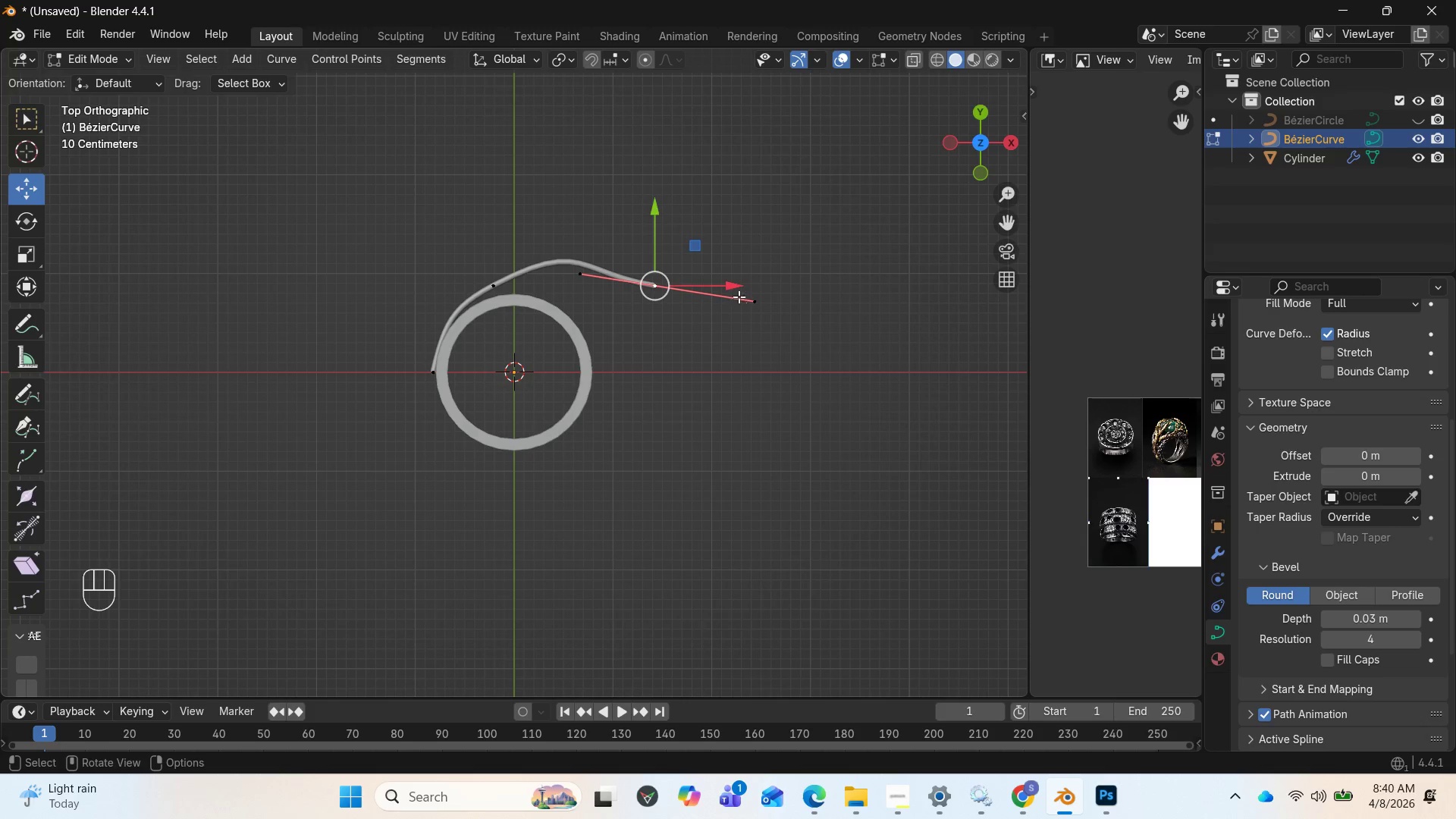 
left_click_drag(start_coordinate=[732, 287], to_coordinate=[682, 300])
 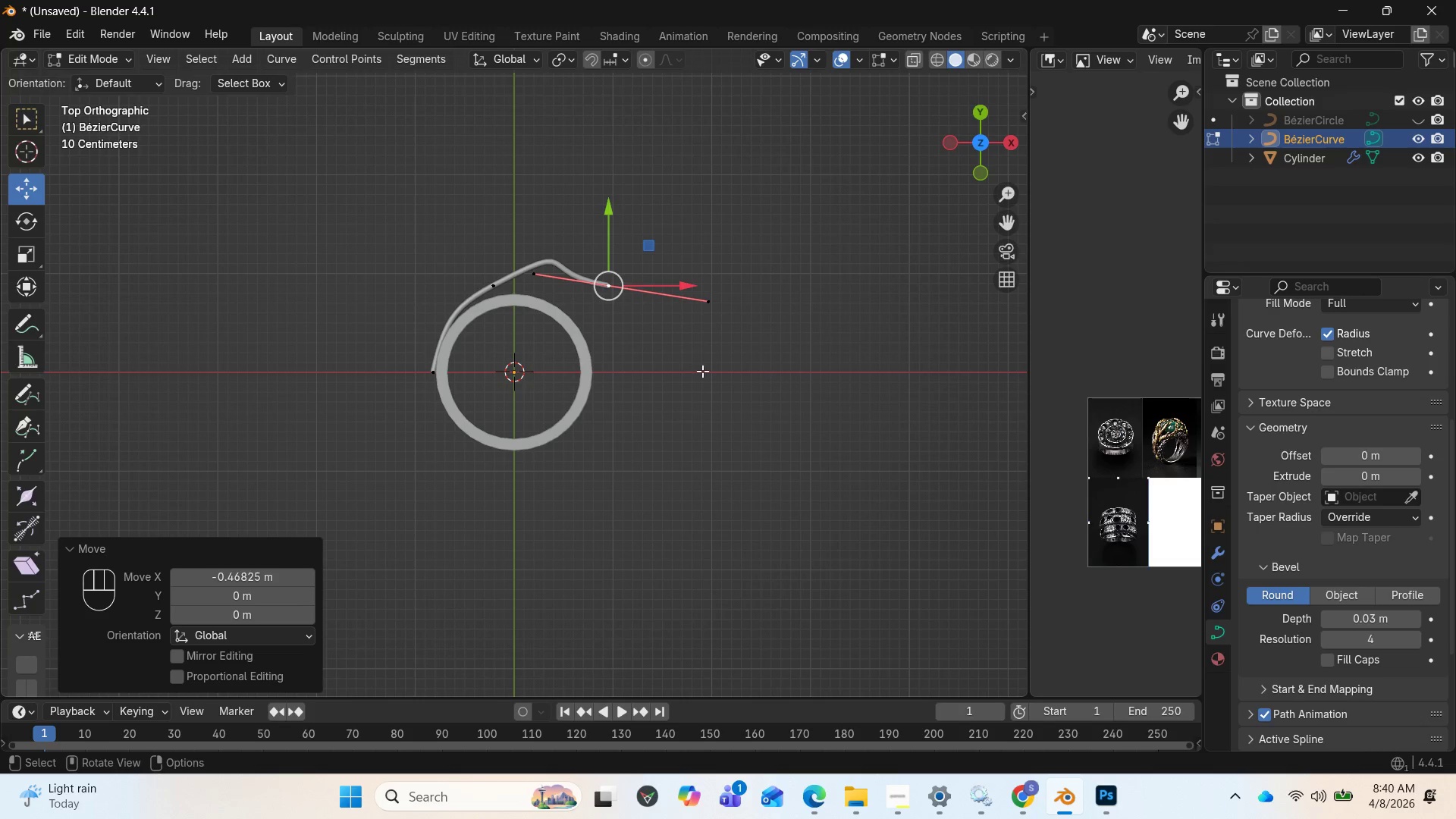 
key(S)
 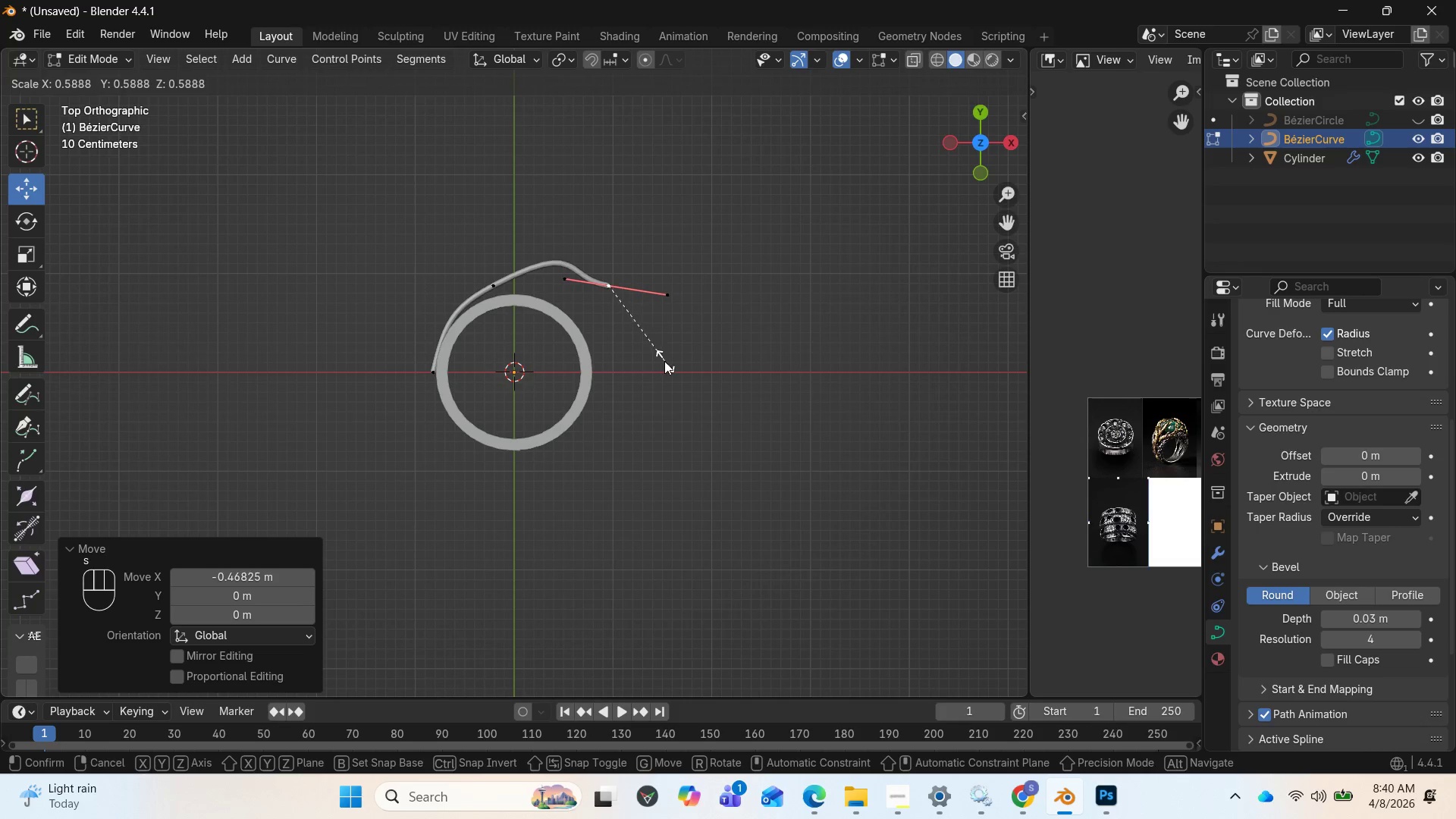 
left_click([653, 362])
 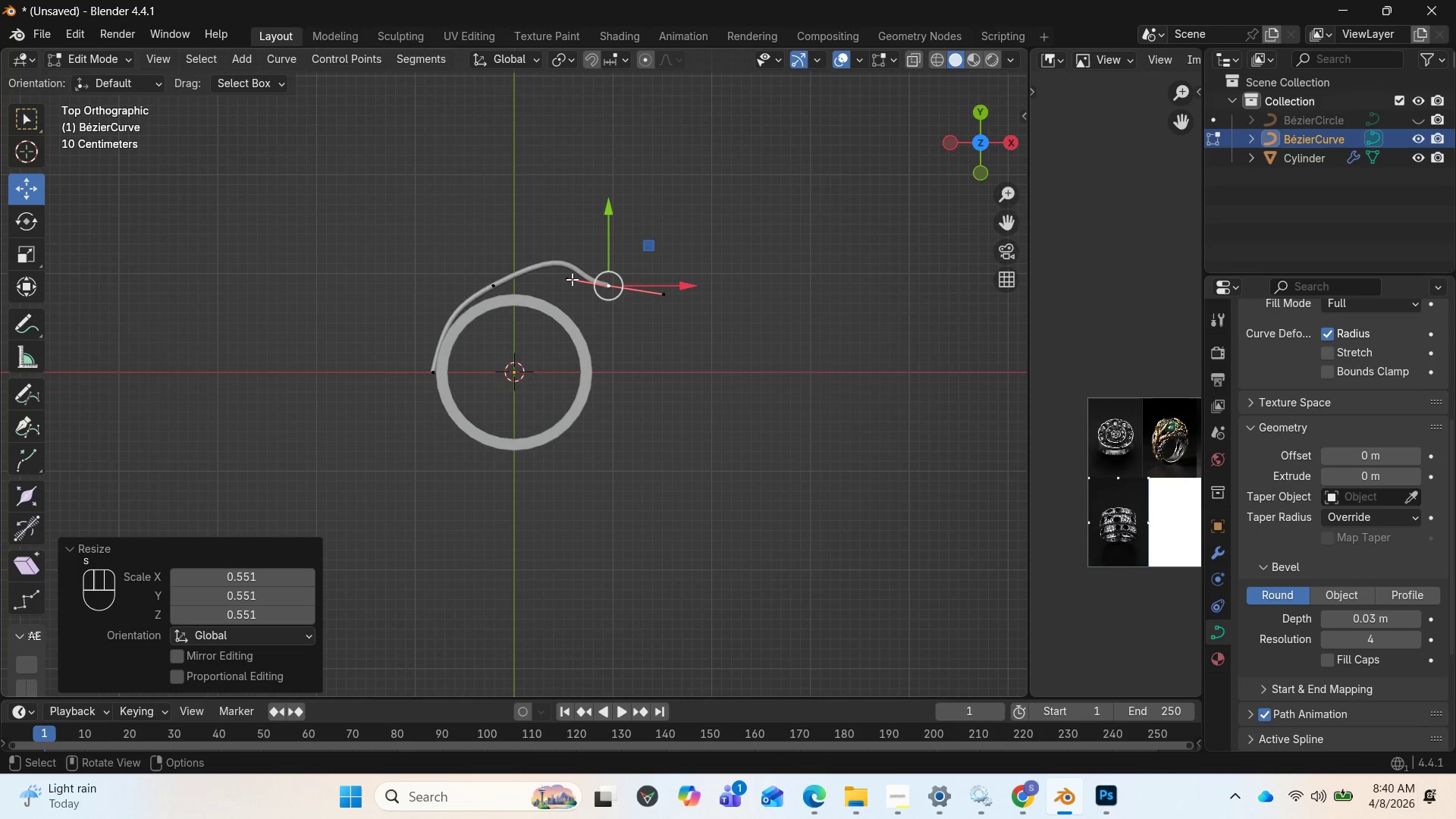 
left_click([572, 279])
 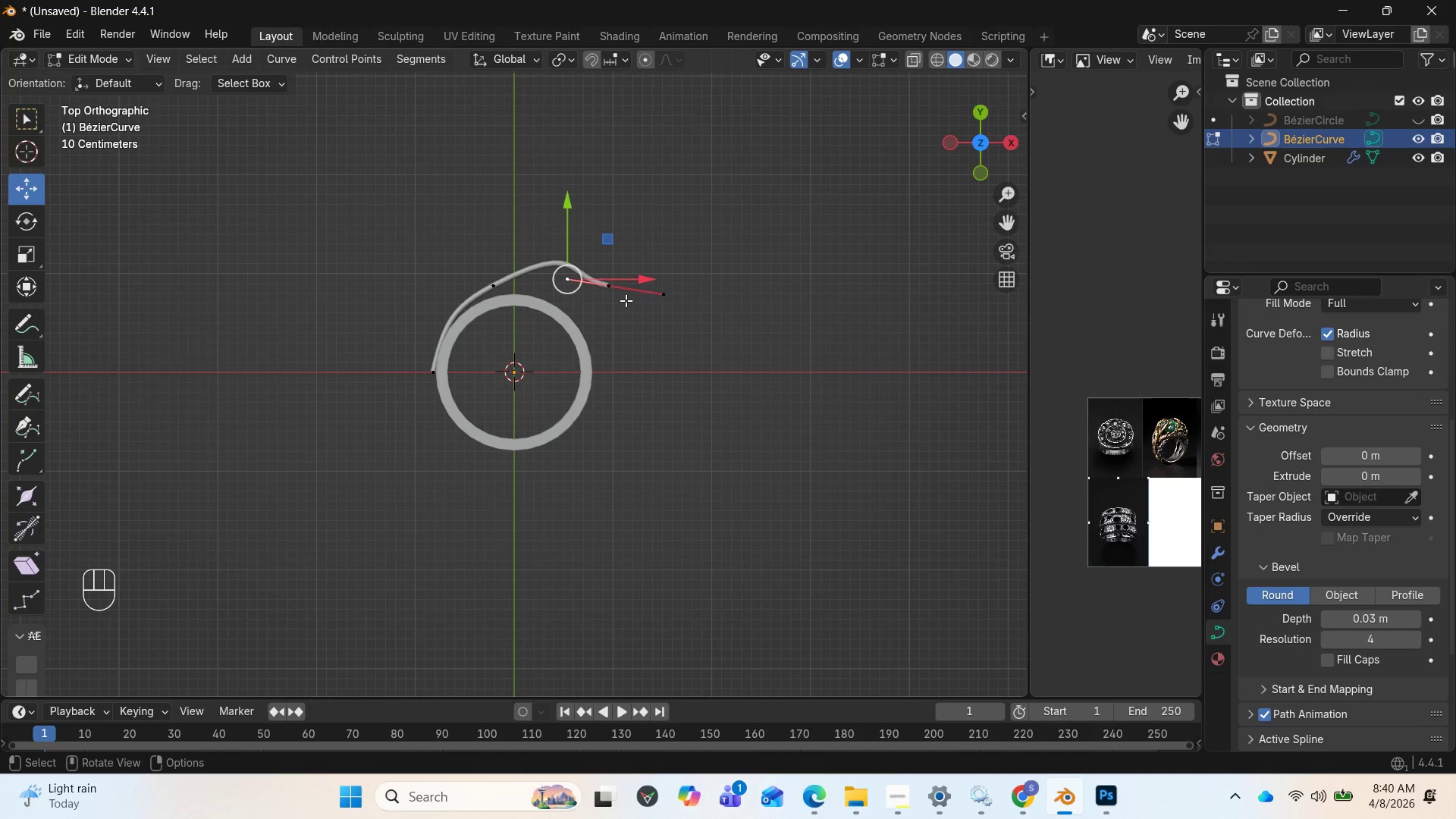 
left_click_drag(start_coordinate=[572, 239], to_coordinate=[570, 218])
 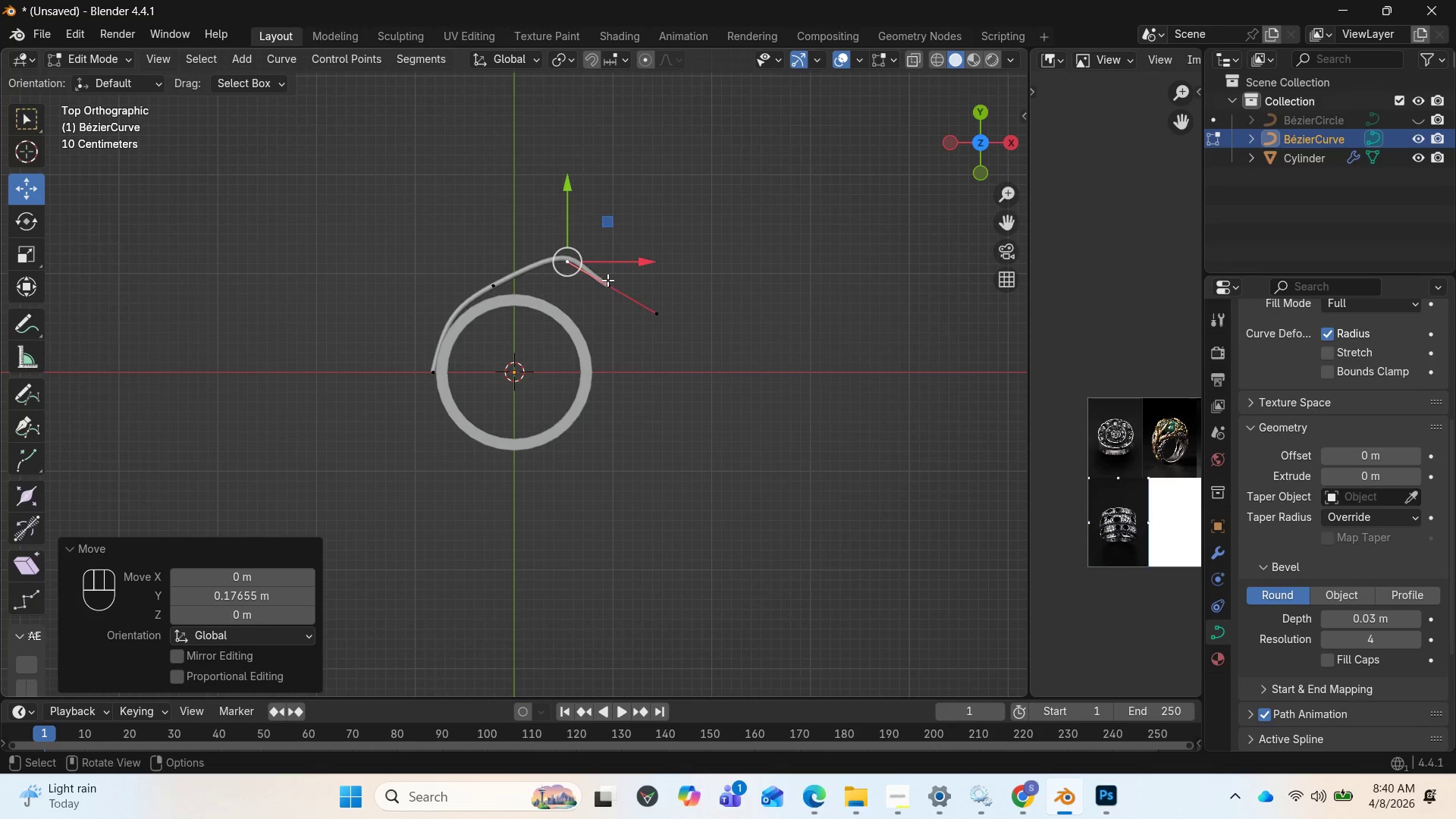 
left_click([607, 281])
 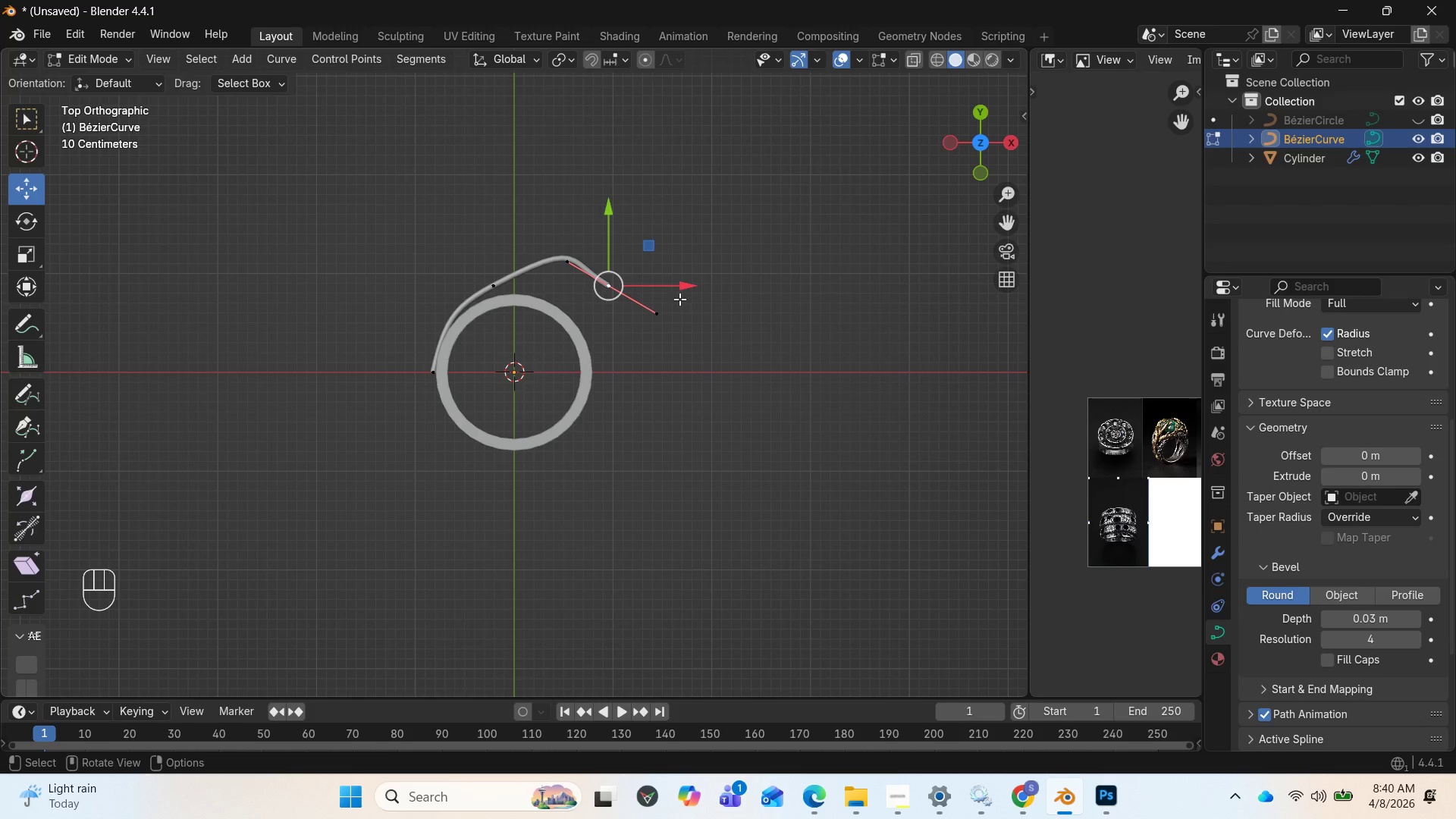 
left_click_drag(start_coordinate=[681, 293], to_coordinate=[610, 294])
 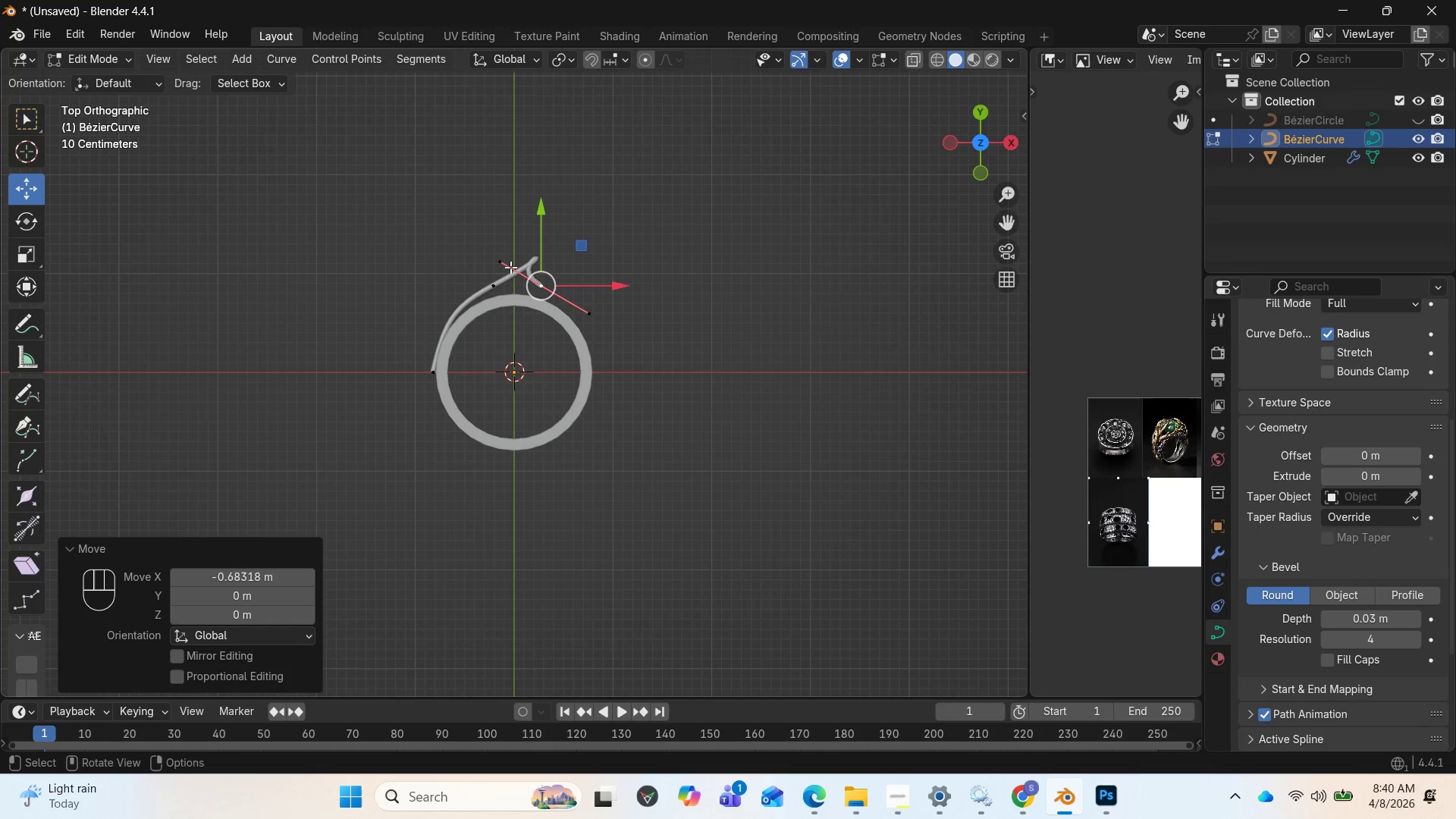 
left_click([521, 256])
 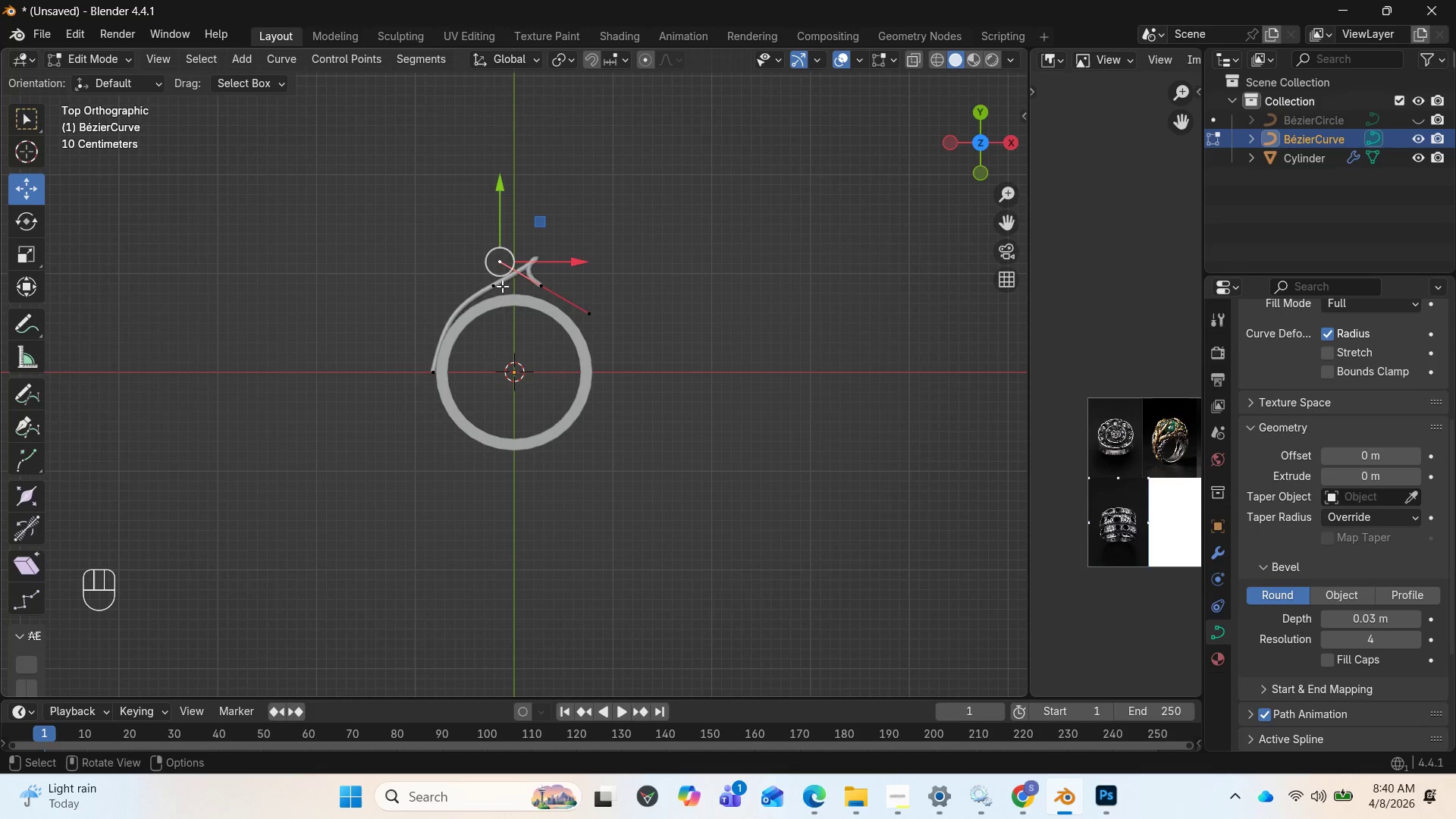 
left_click([496, 287])
 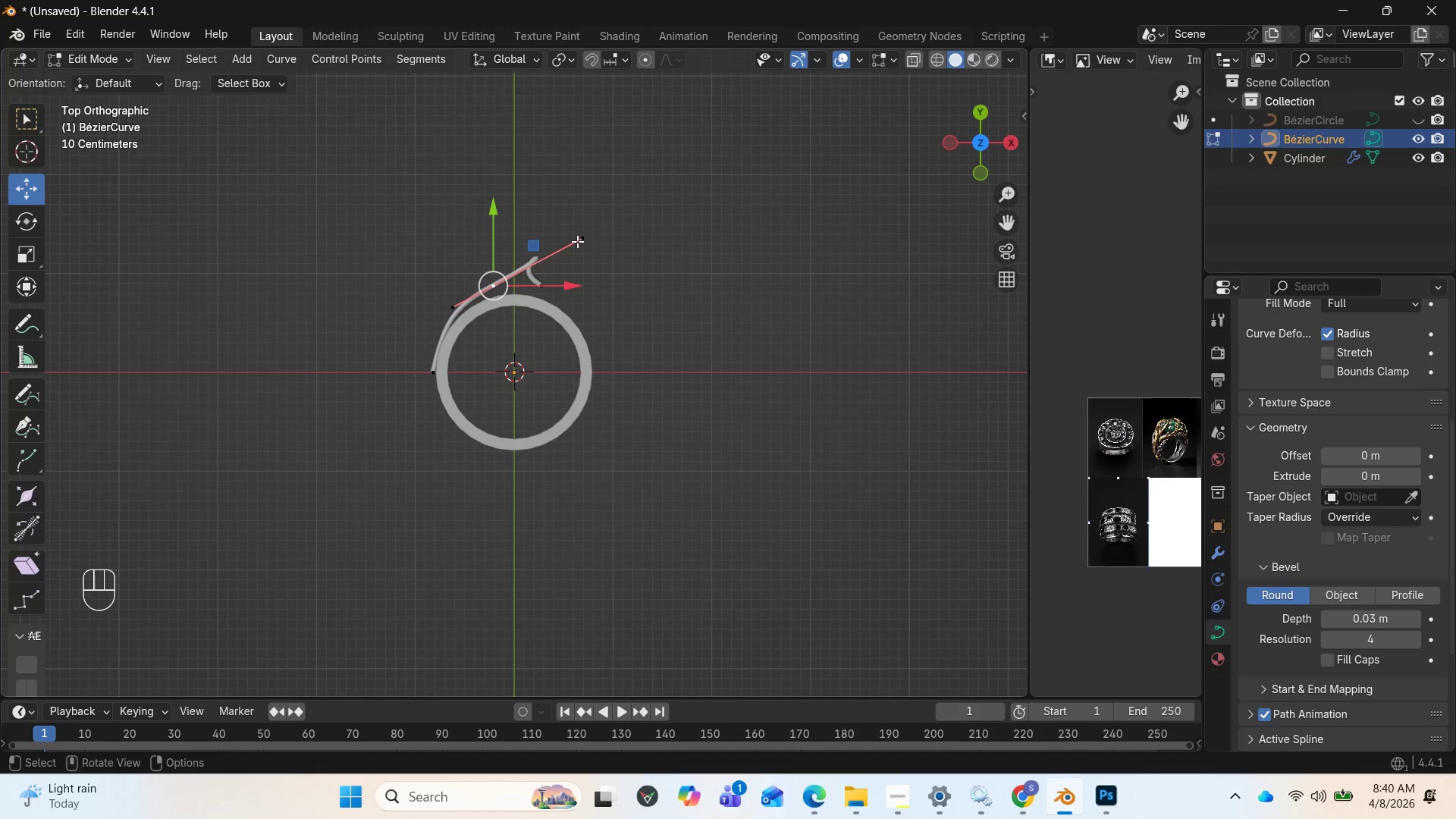 
left_click([580, 237])
 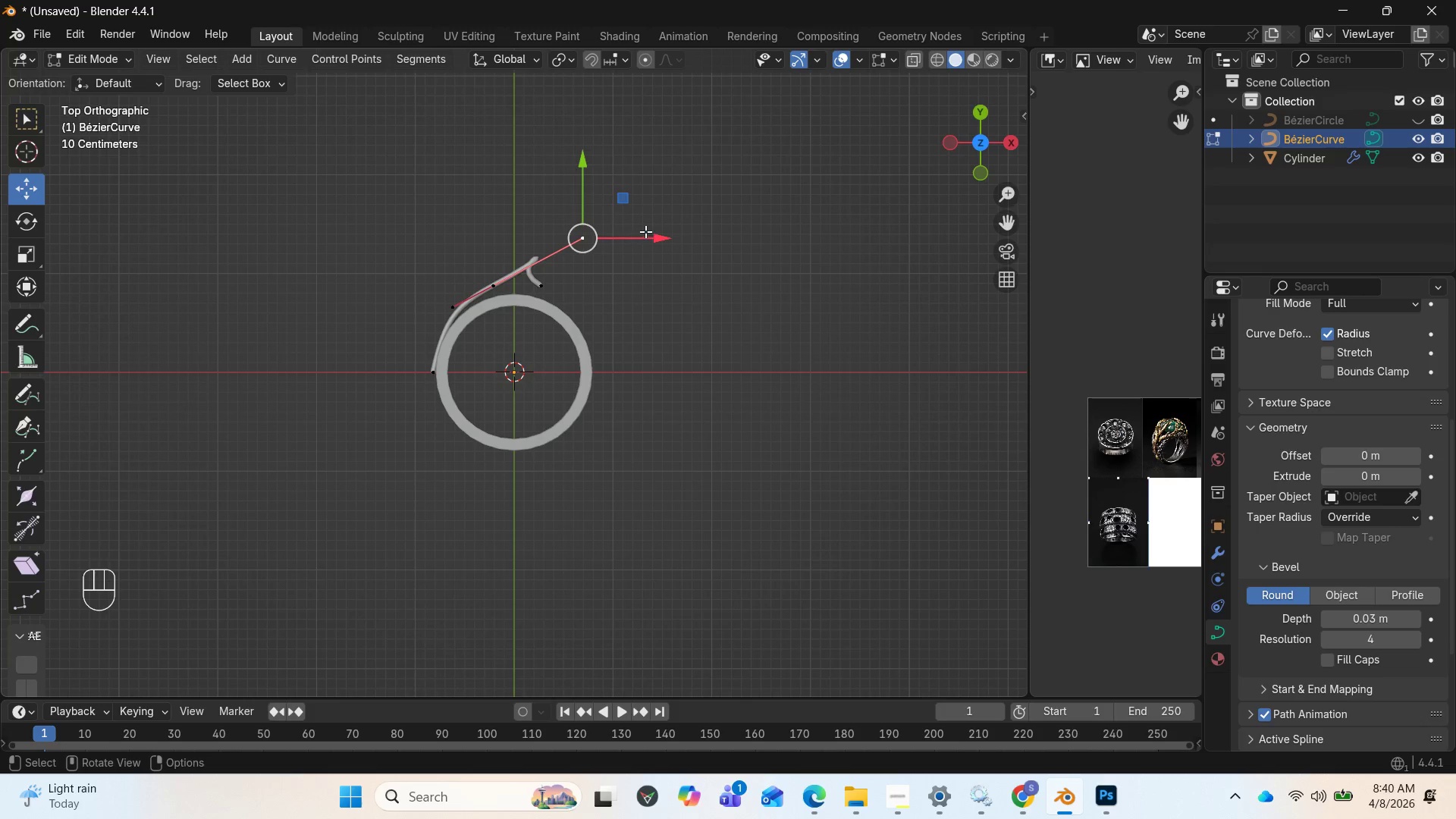 
left_click_drag(start_coordinate=[650, 231], to_coordinate=[591, 287])
 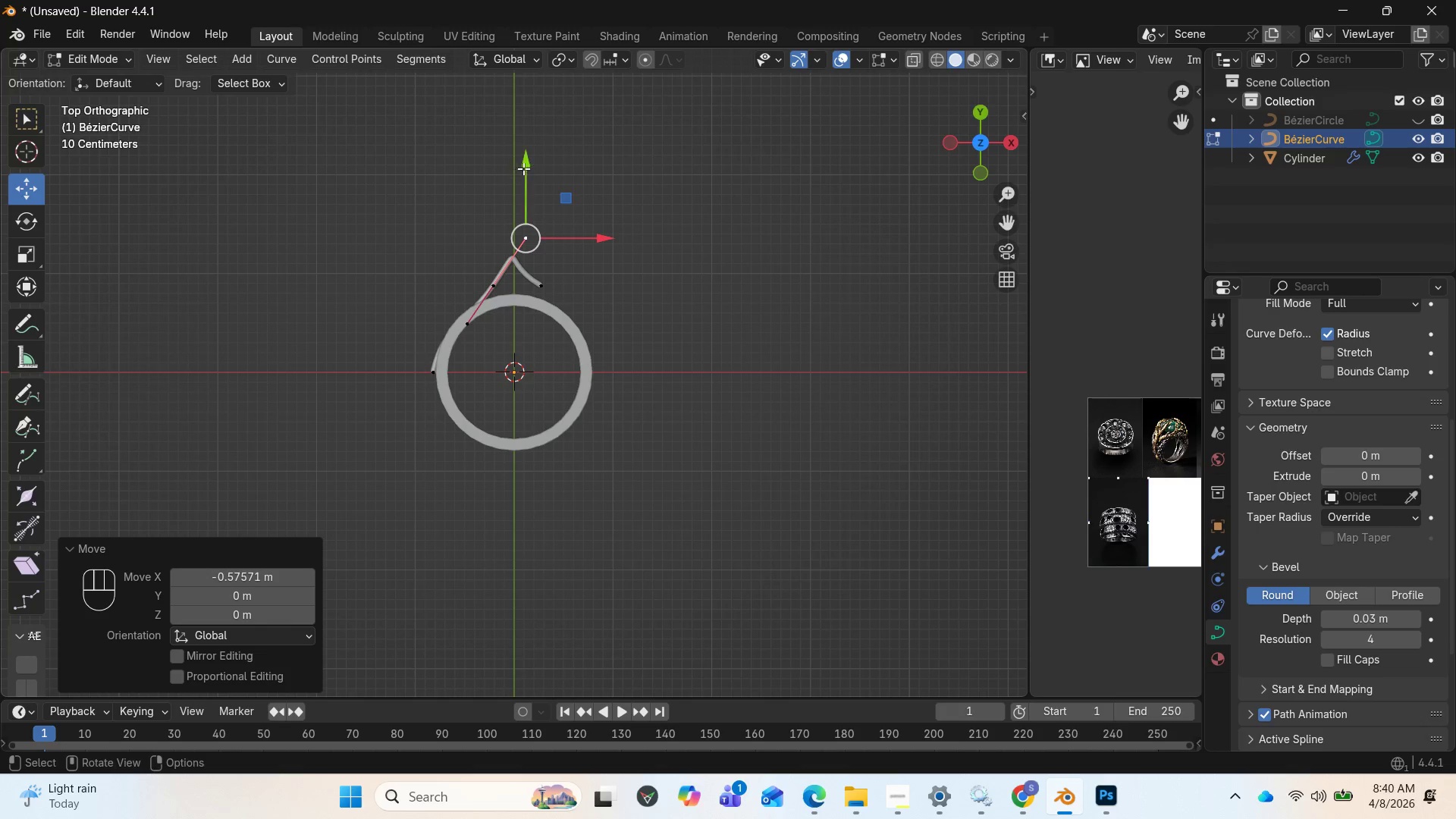 
left_click_drag(start_coordinate=[527, 167], to_coordinate=[522, 206])
 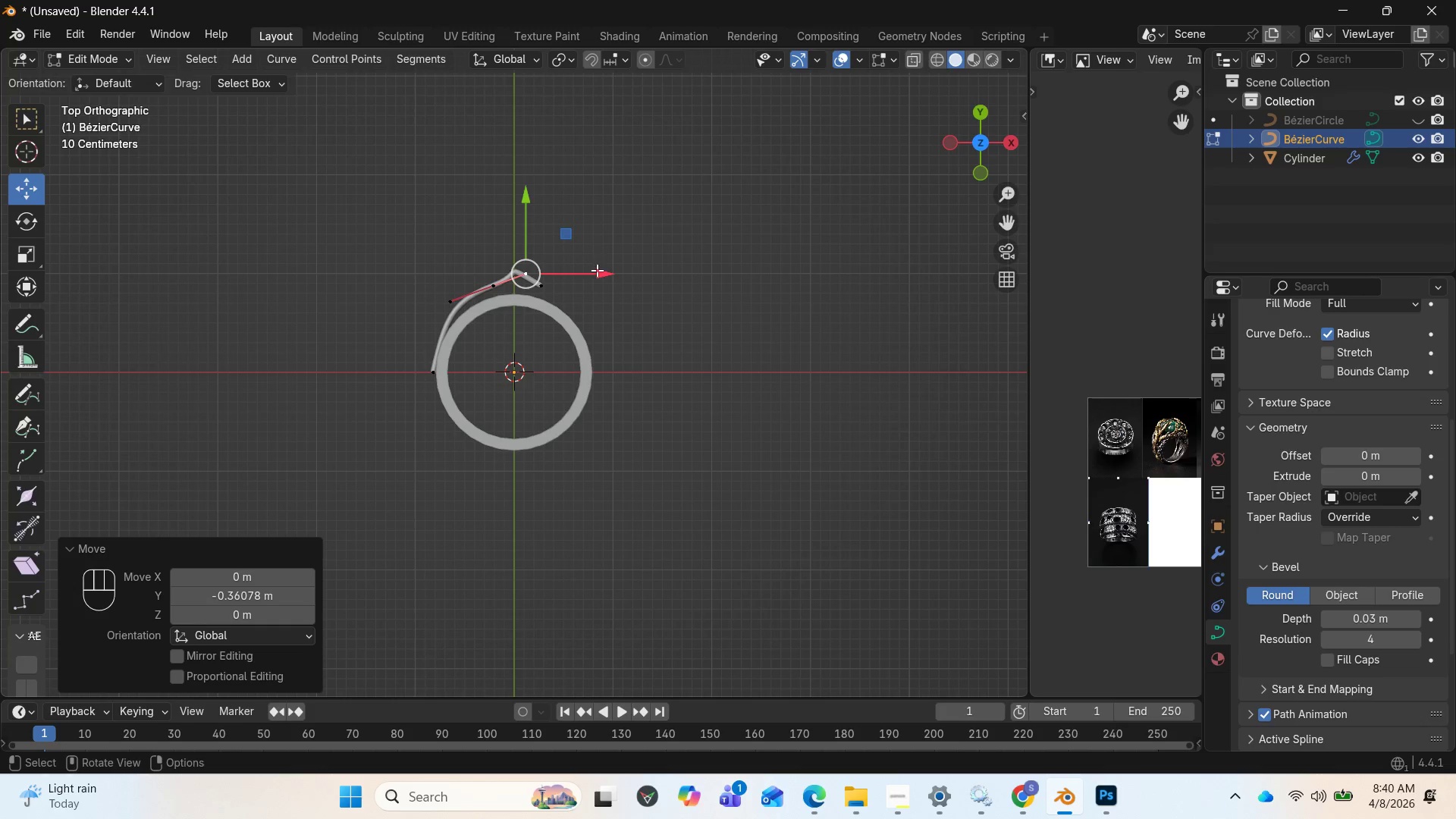 
left_click_drag(start_coordinate=[599, 273], to_coordinate=[574, 285])
 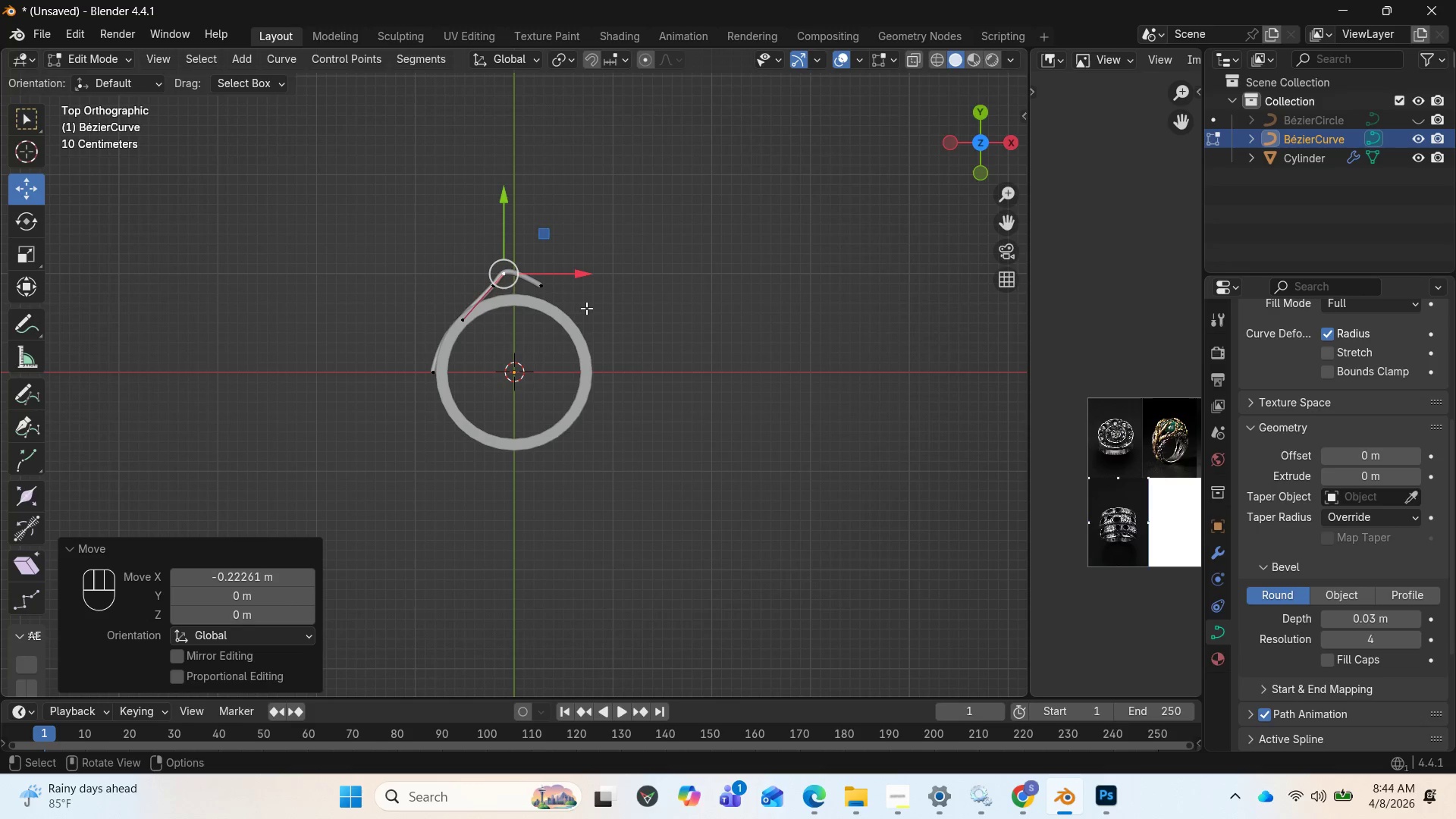 
wait(212.95)
 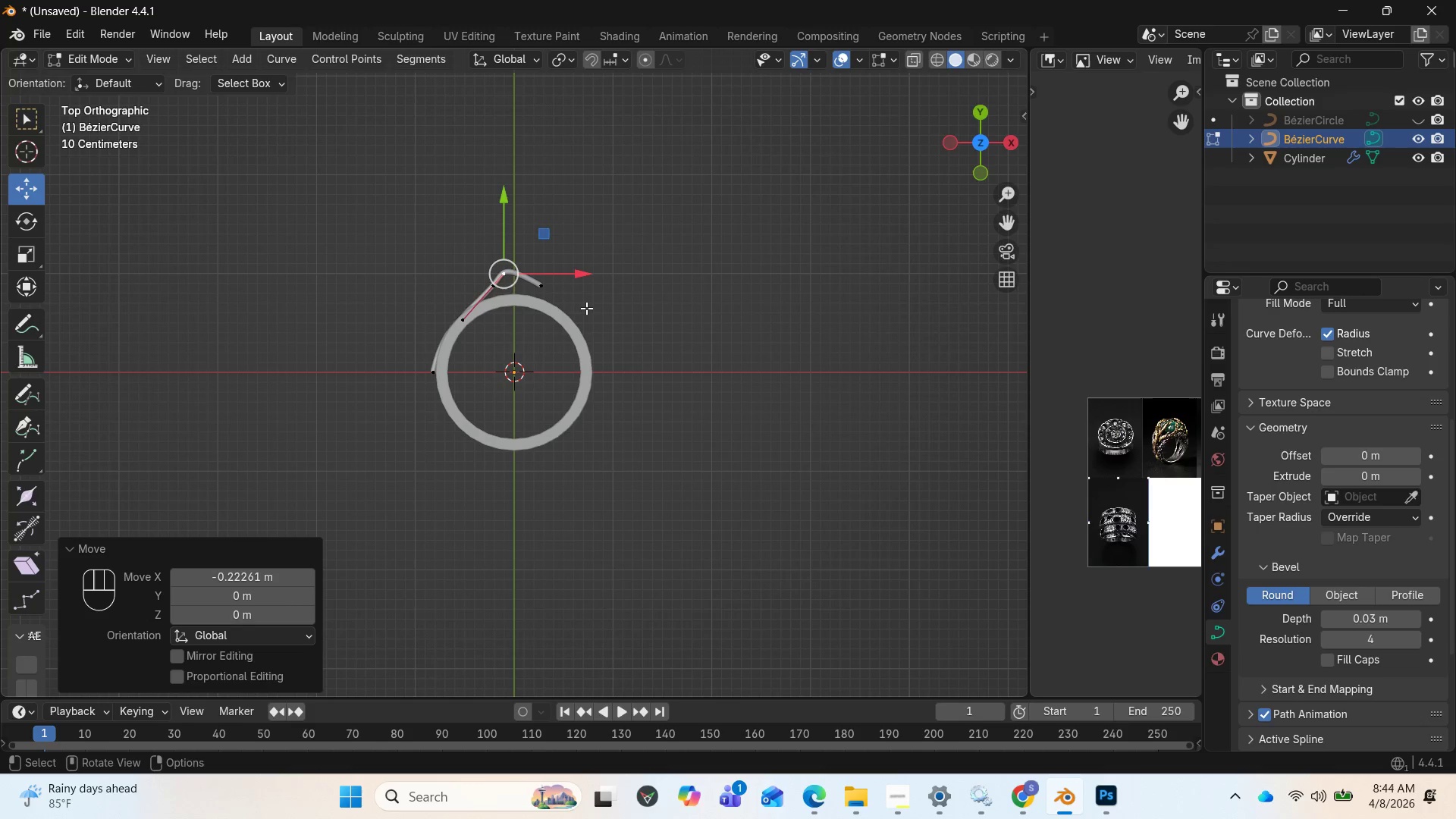 
left_click_drag(start_coordinate=[961, 146], to_coordinate=[982, 150])
 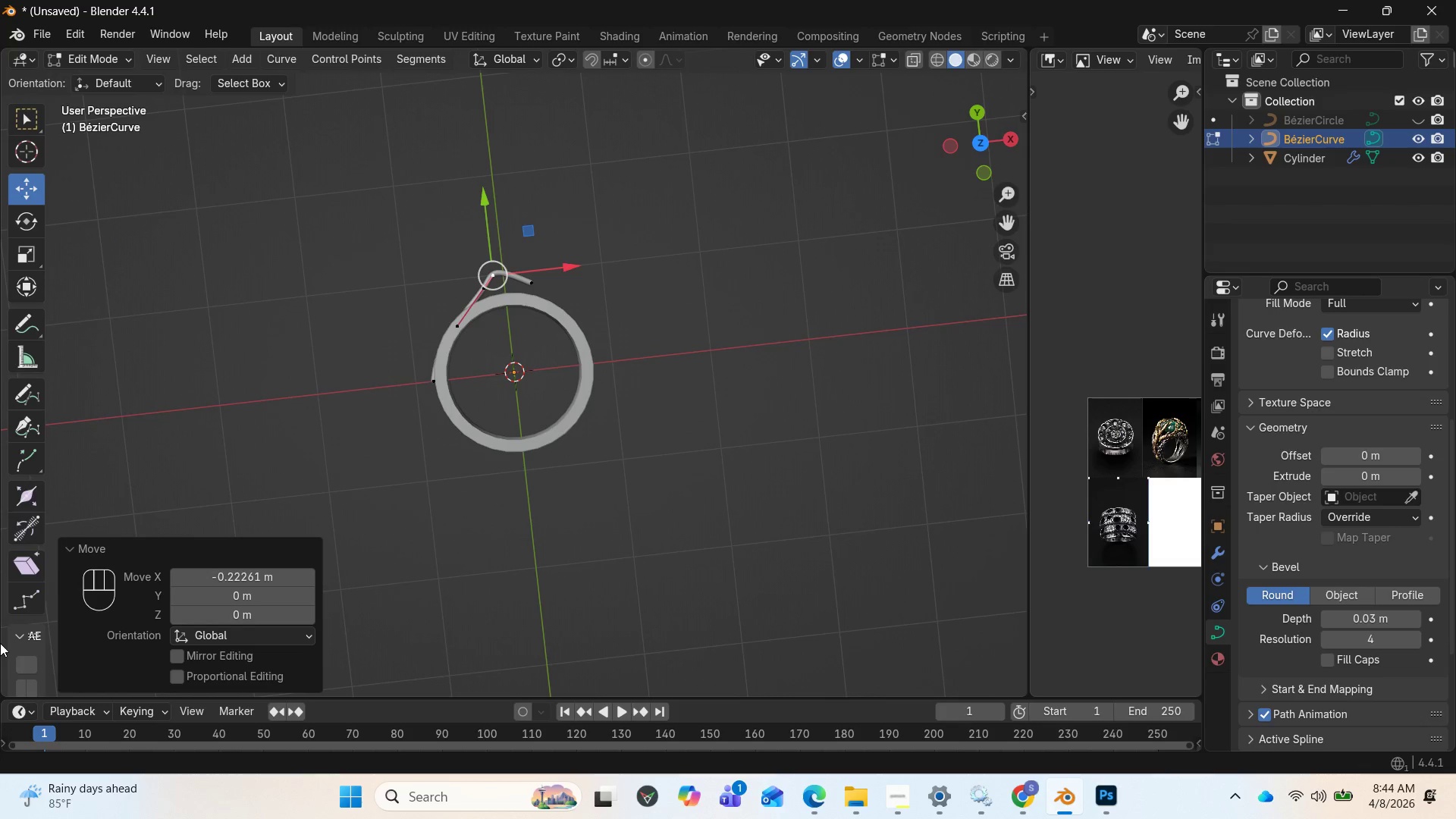 
key(Home)
 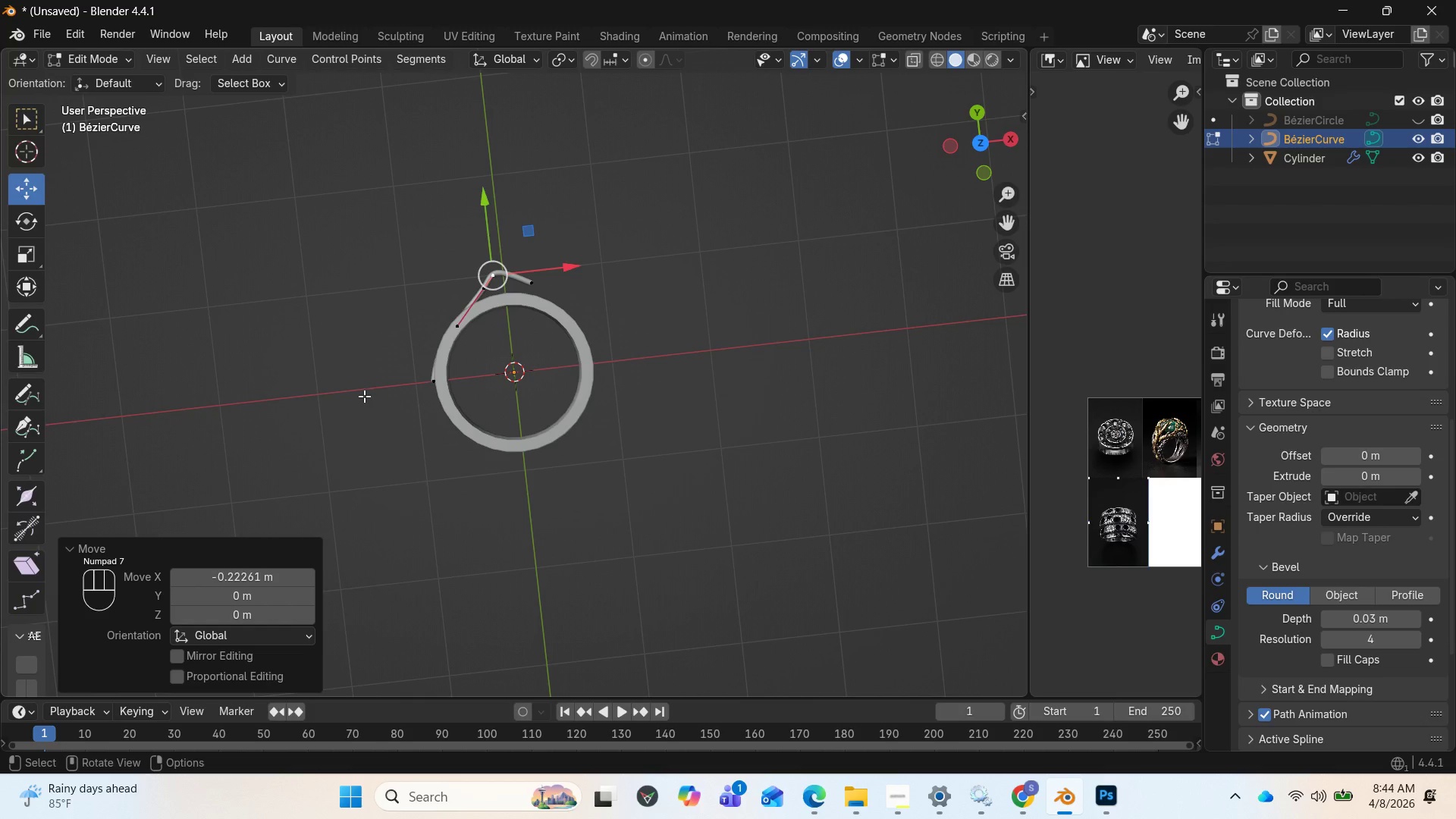 
key(Home)
 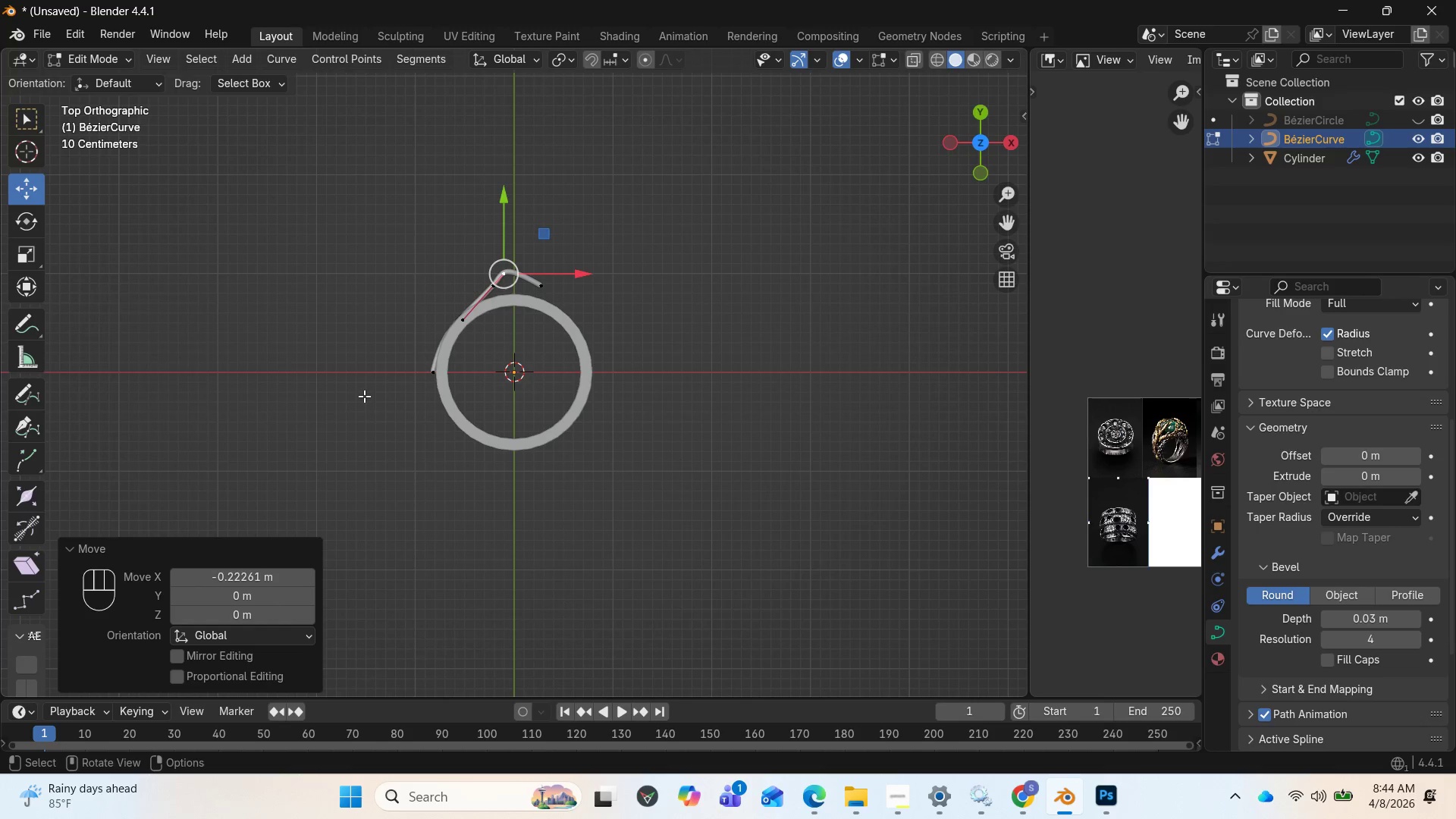 
wait(11.55)
 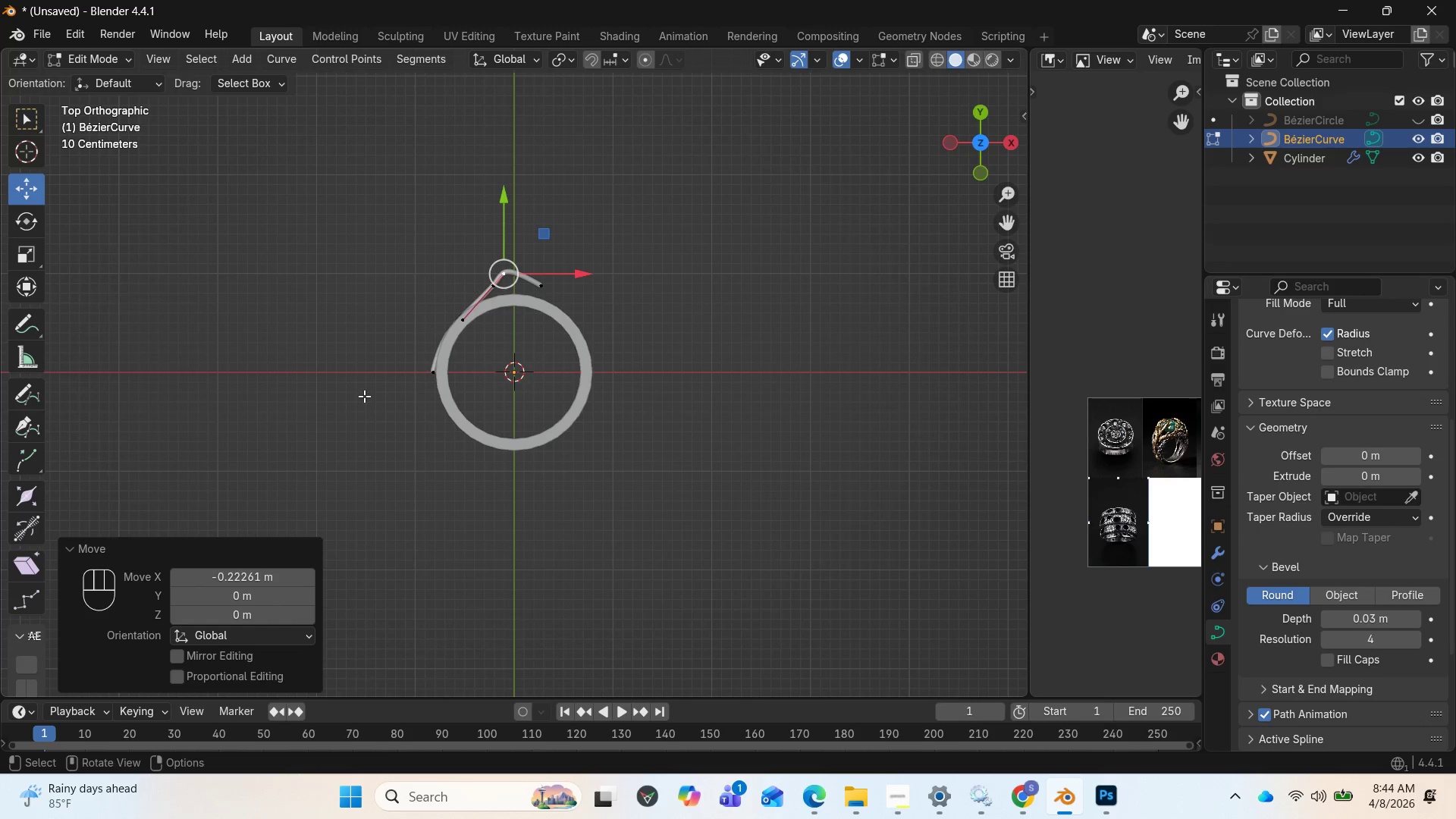 
left_click_drag(start_coordinate=[503, 195], to_coordinate=[510, 200])
 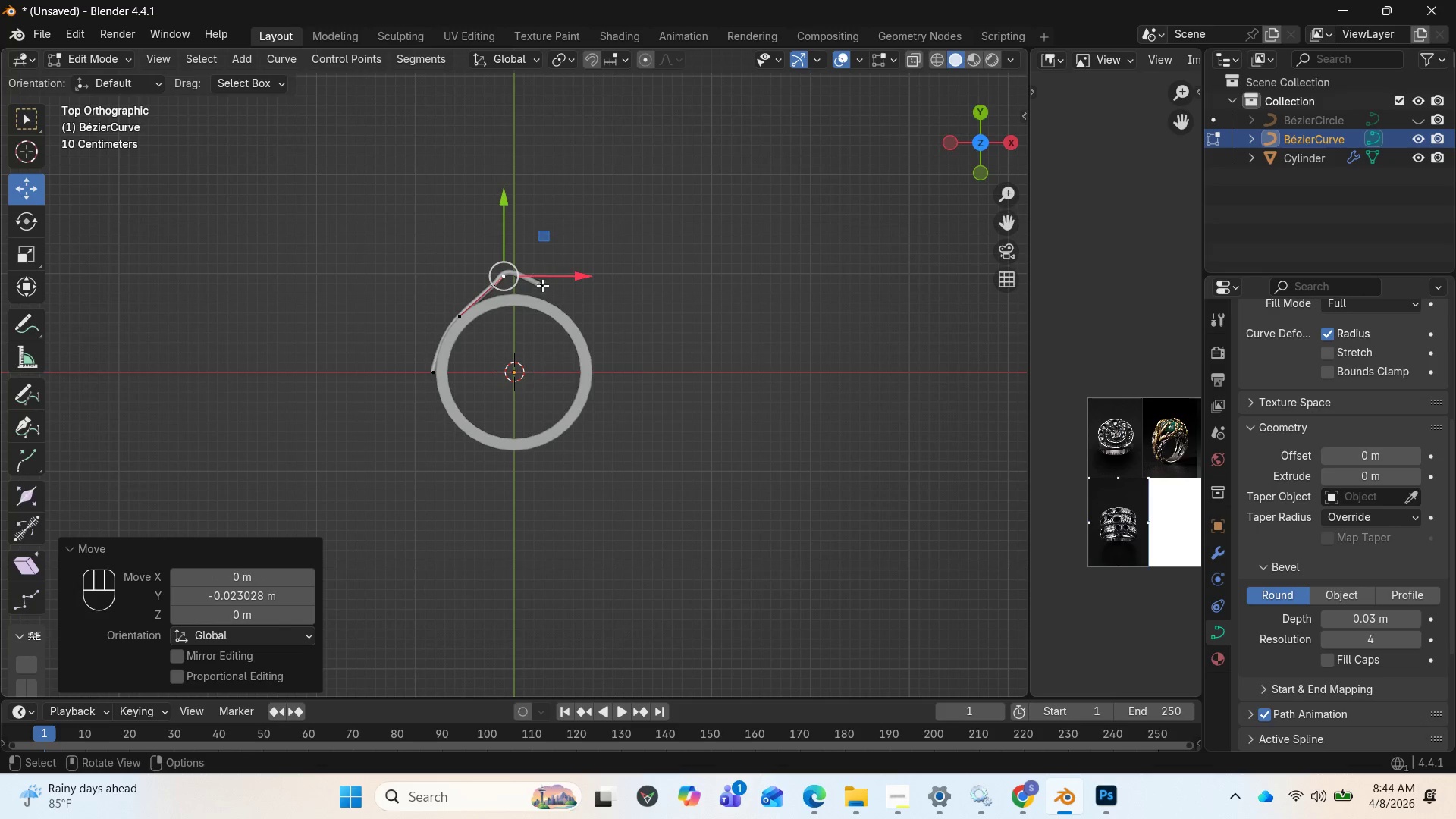 
left_click([542, 287])
 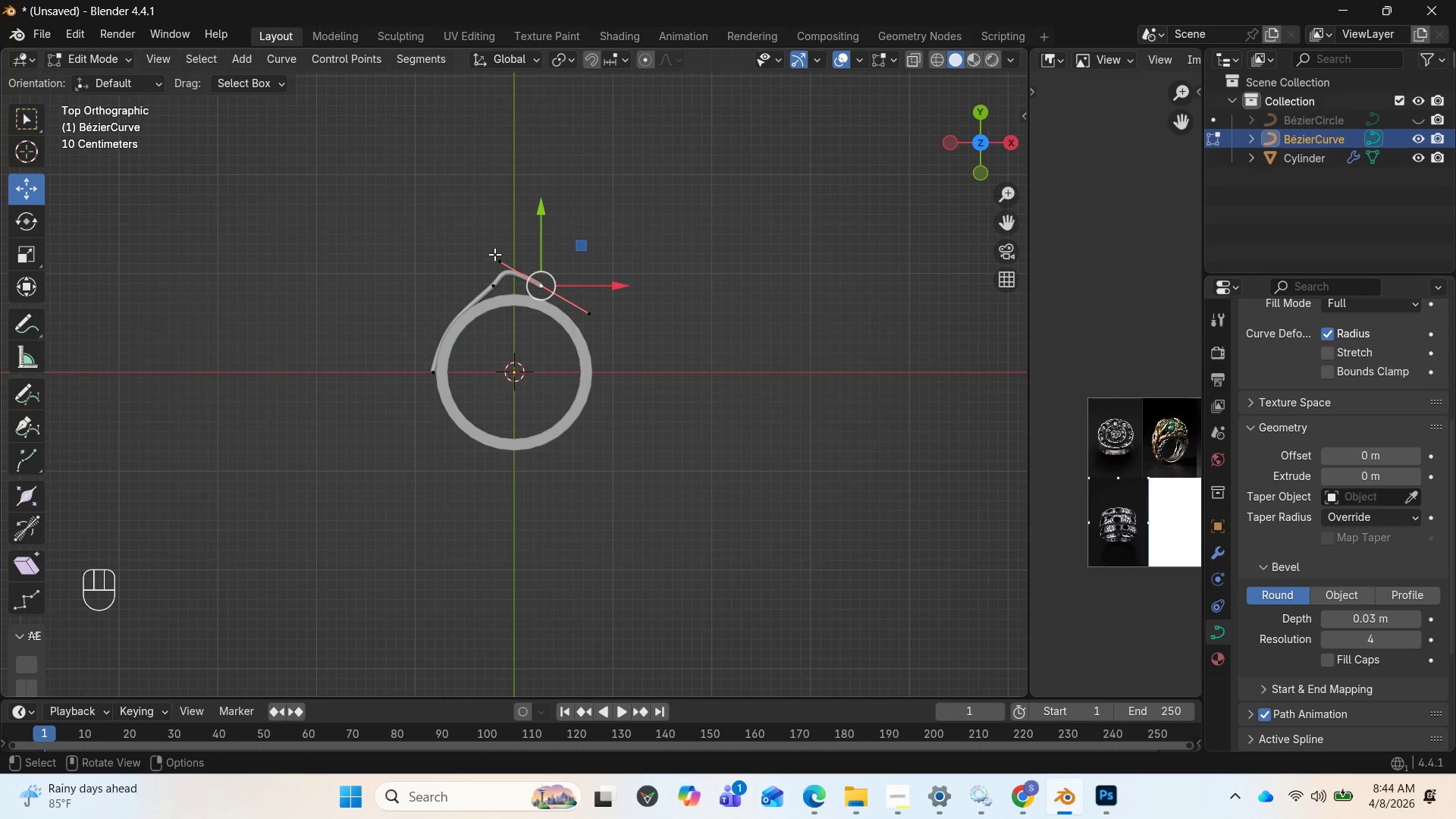 
left_click([500, 262])
 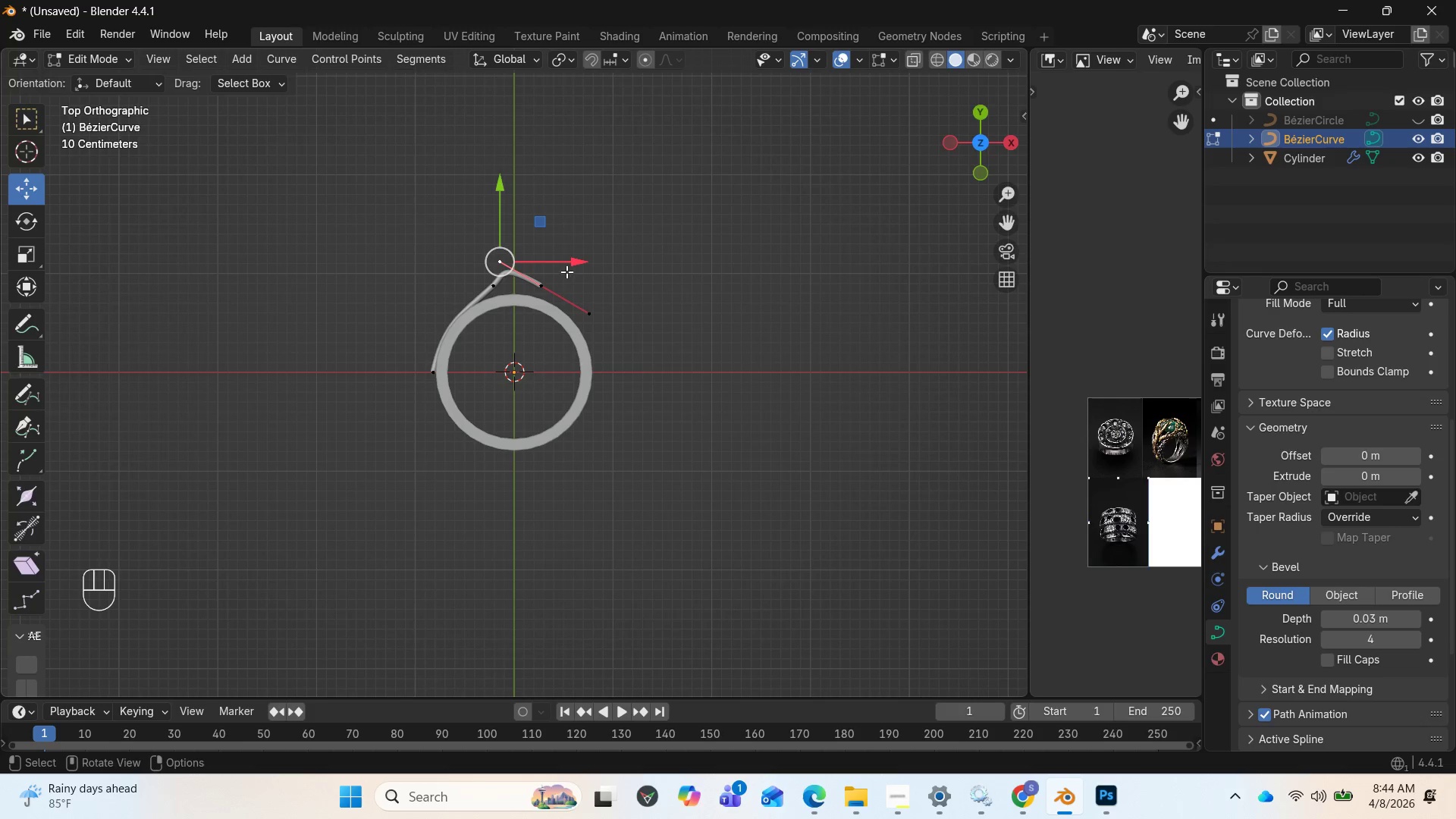 
left_click_drag(start_coordinate=[571, 268], to_coordinate=[586, 276])
 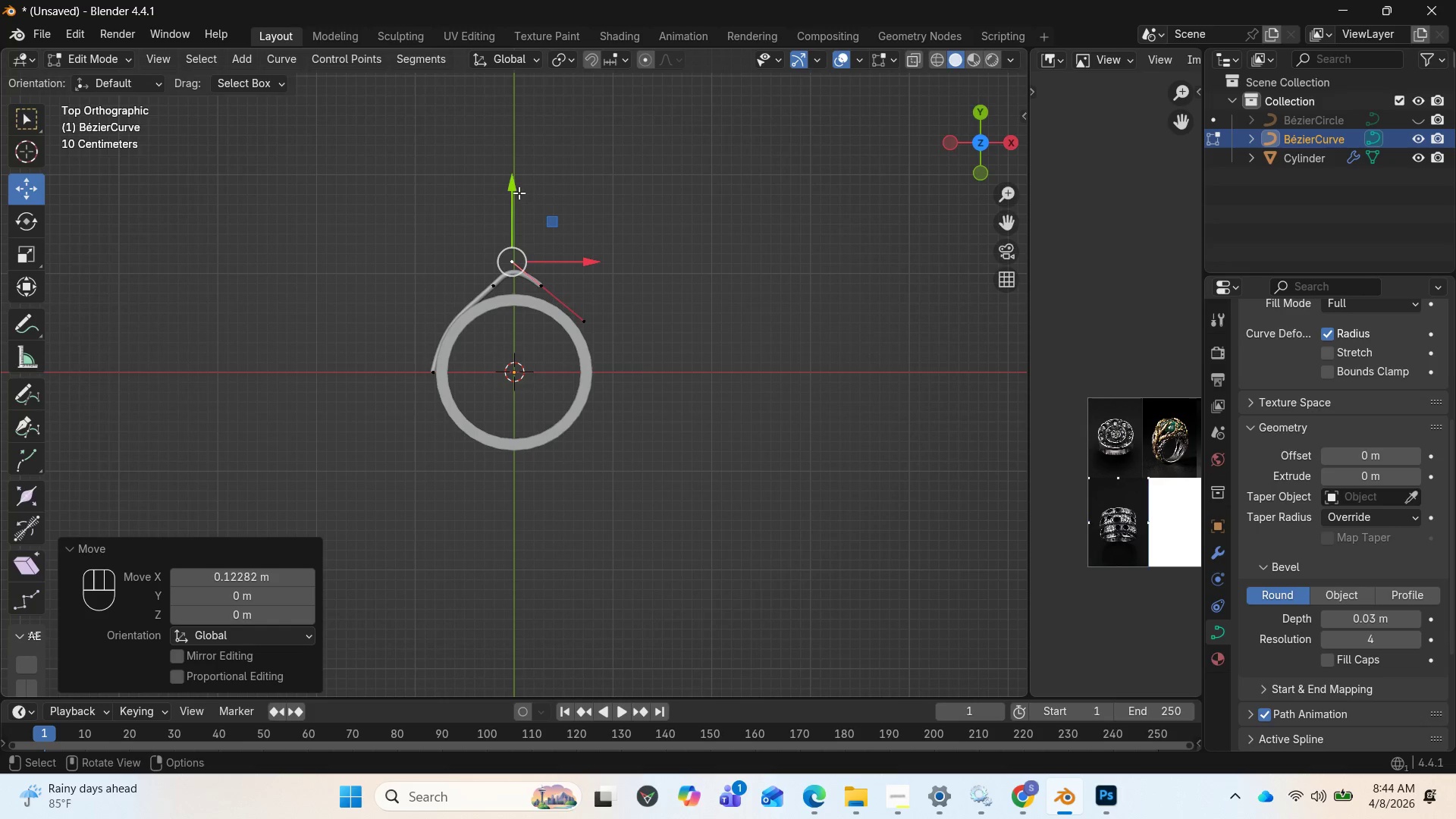 
left_click_drag(start_coordinate=[516, 193], to_coordinate=[513, 215])
 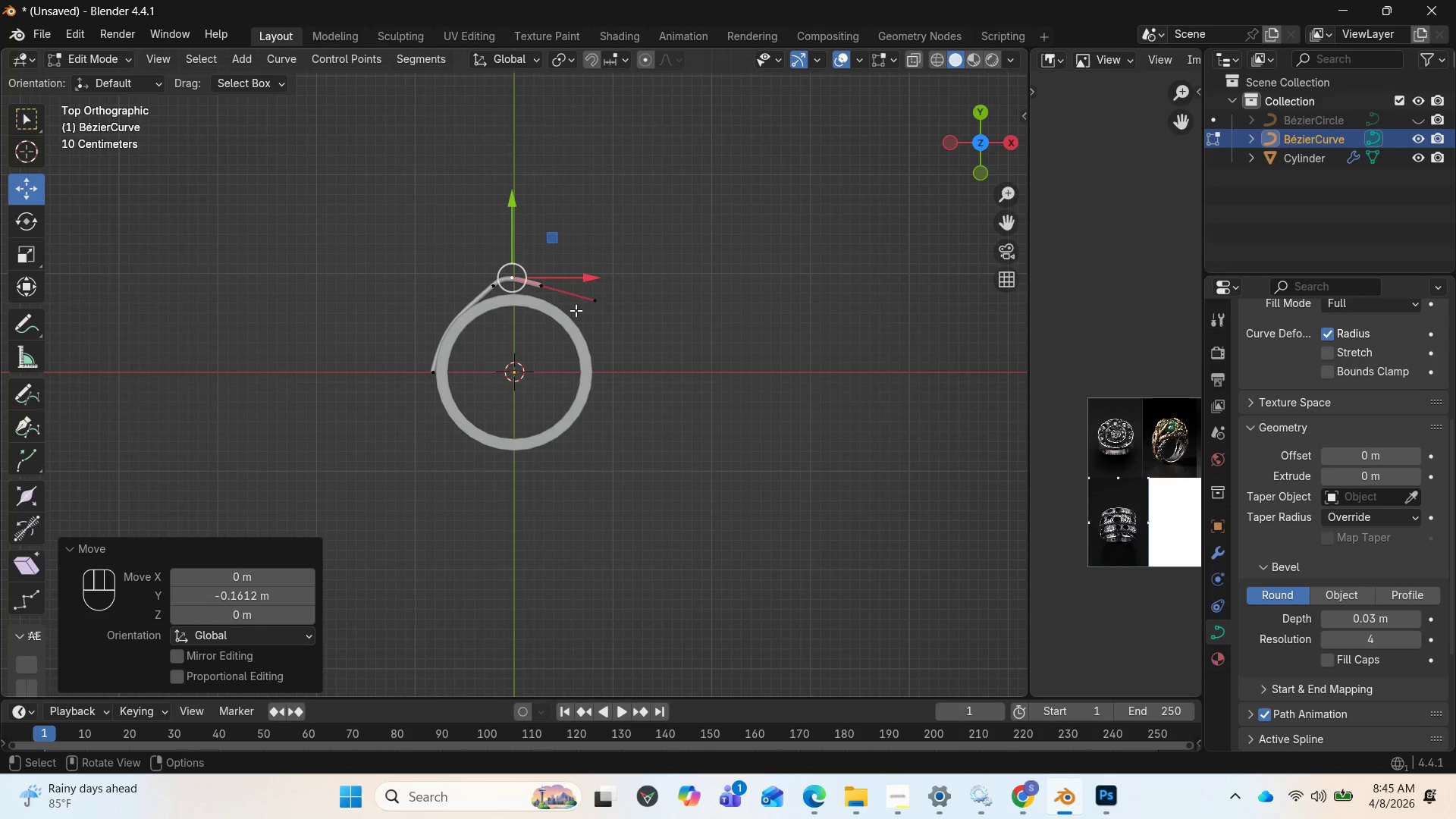 
left_click([591, 303])
 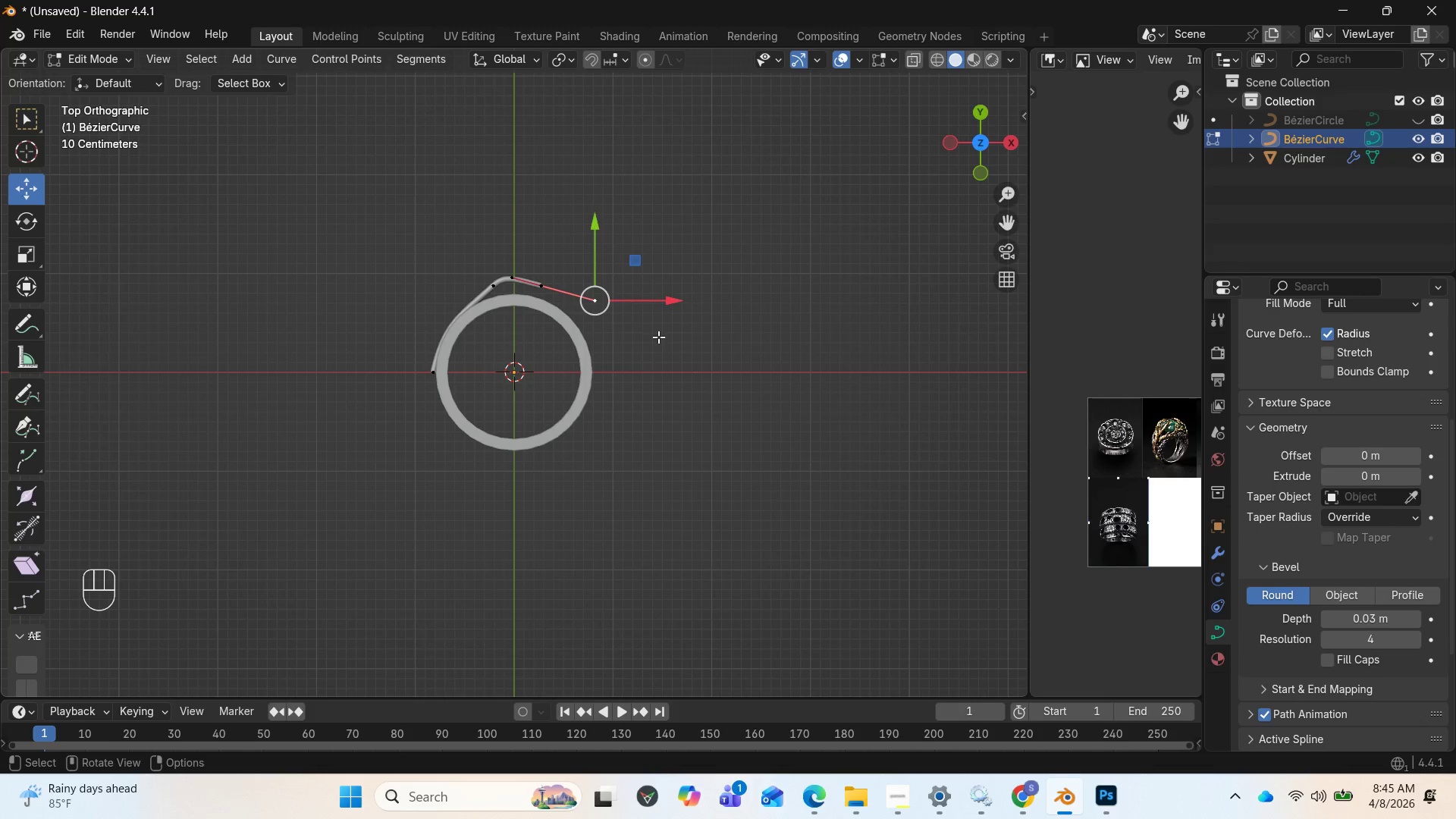 
key(E)
 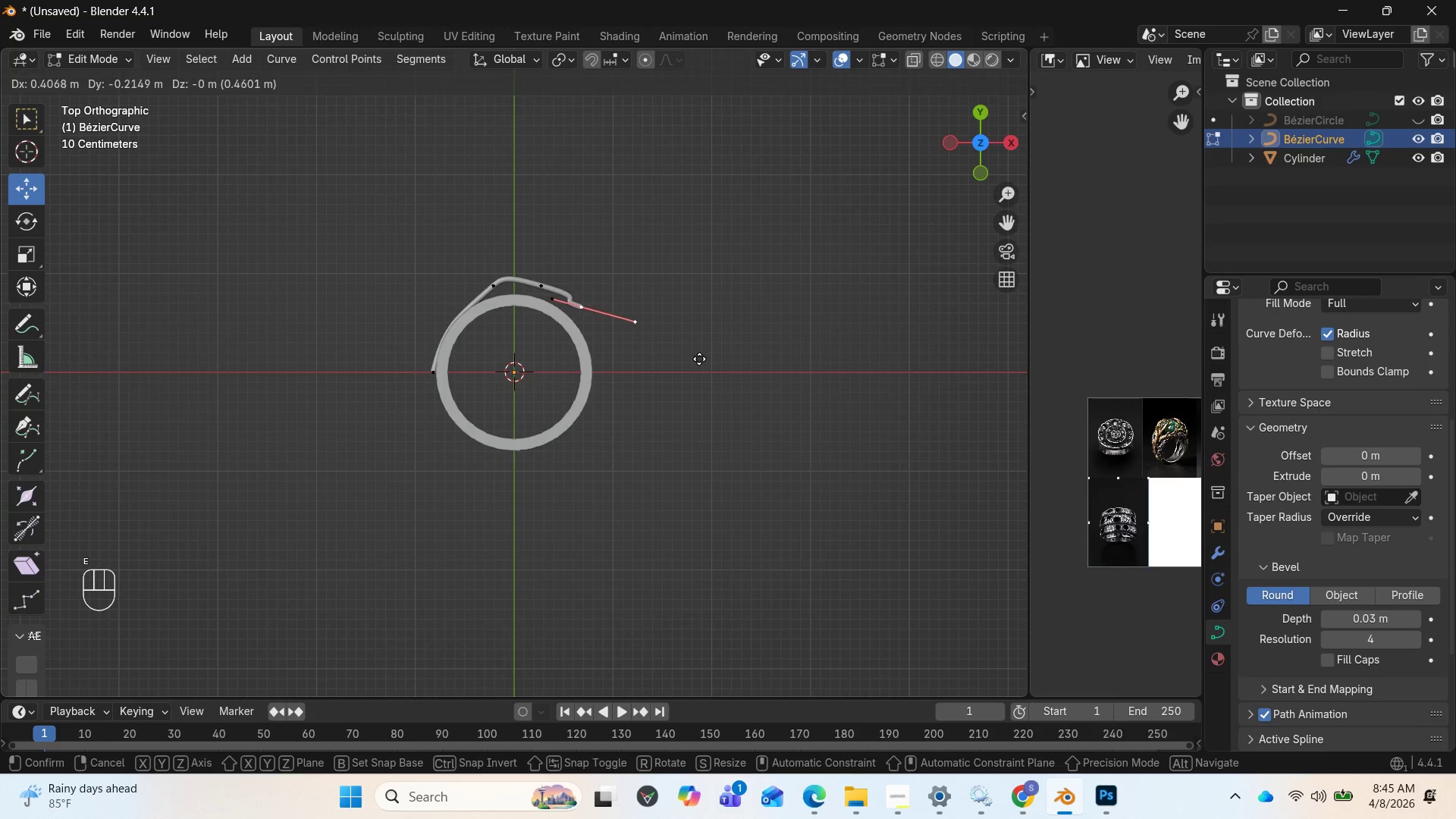 
left_click([703, 359])
 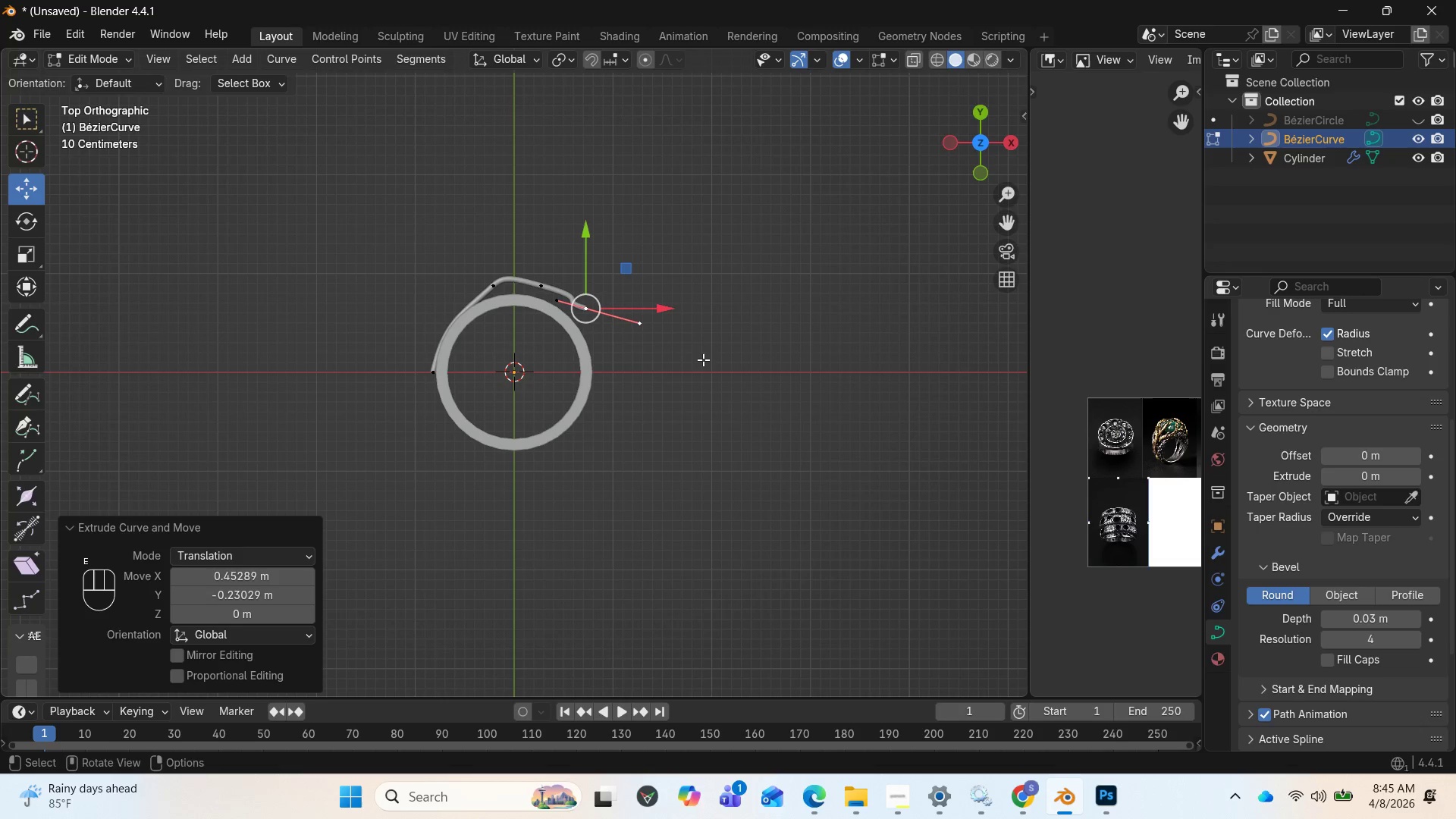 
key(Control+Z)
 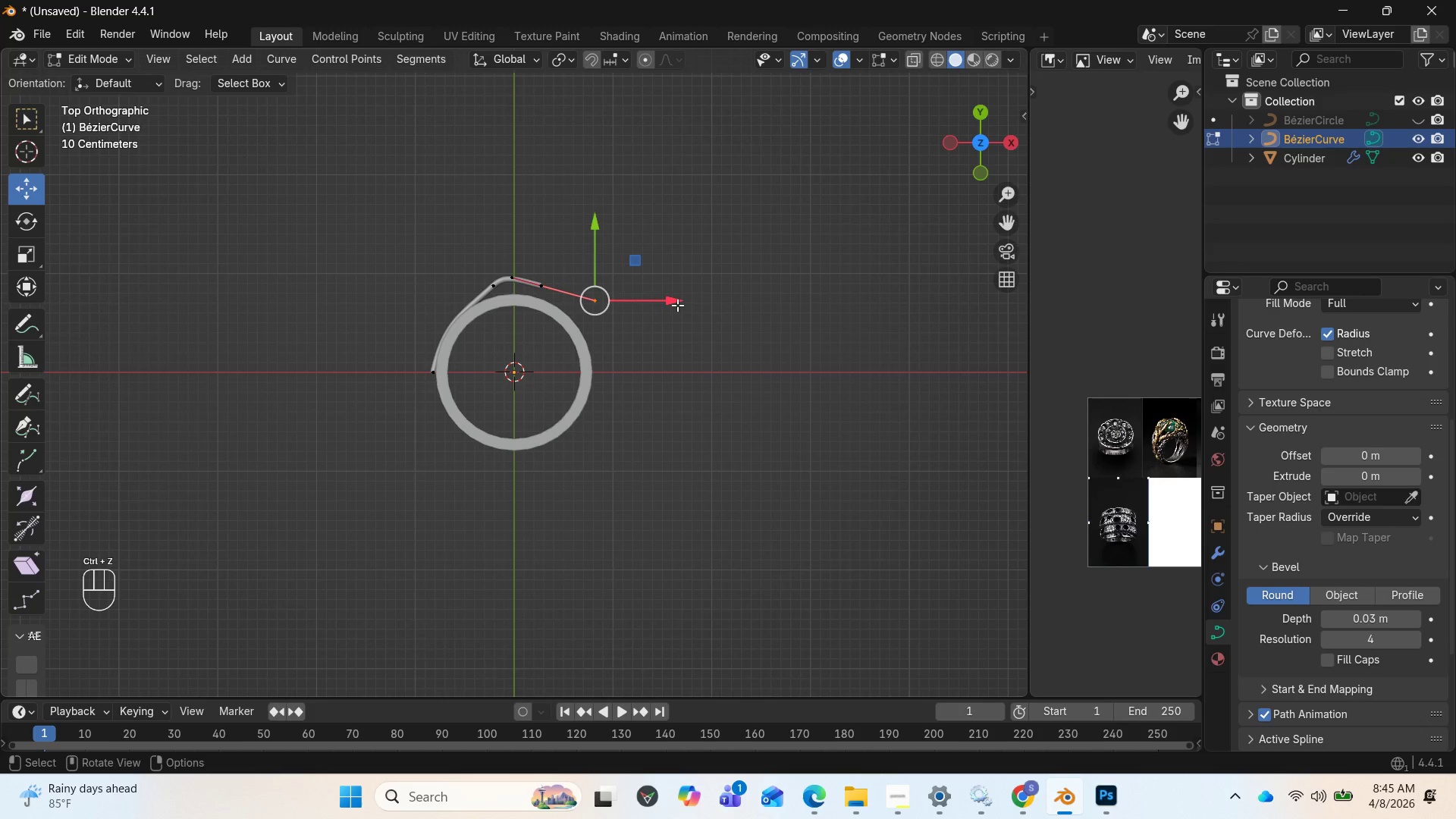 
key(Control+Z)
 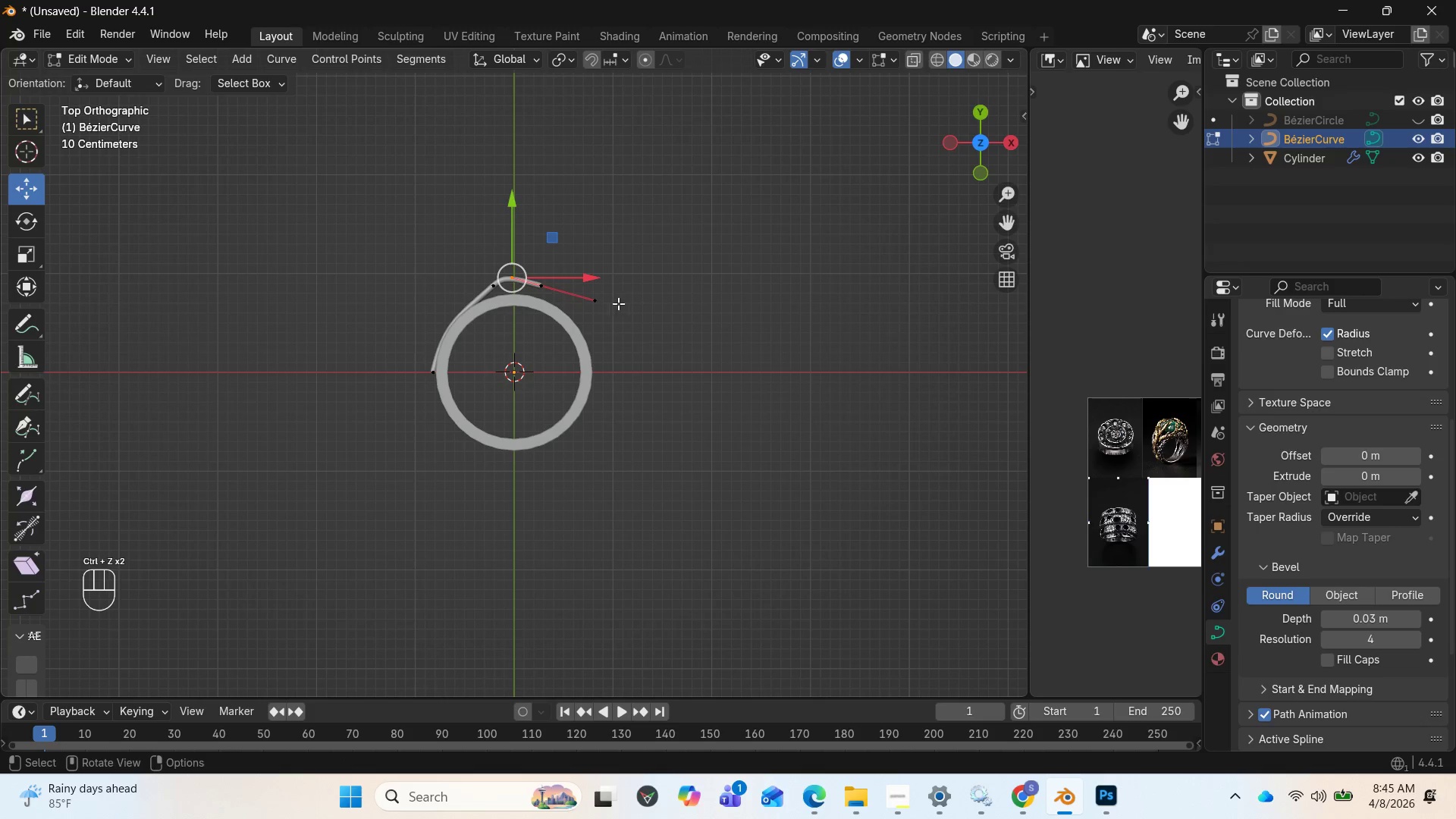 
left_click([601, 303])
 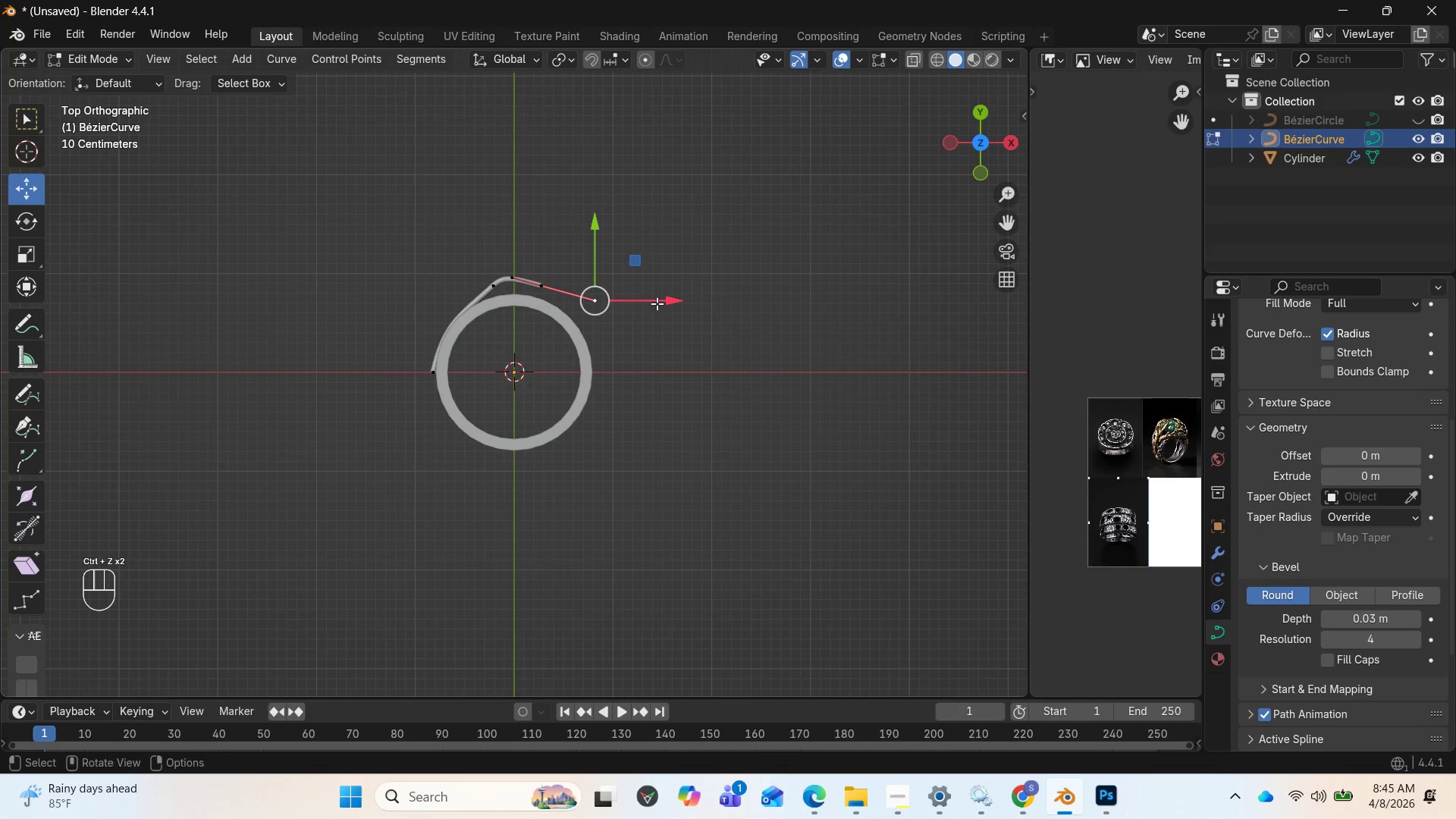 
left_click_drag(start_coordinate=[661, 302], to_coordinate=[617, 308])
 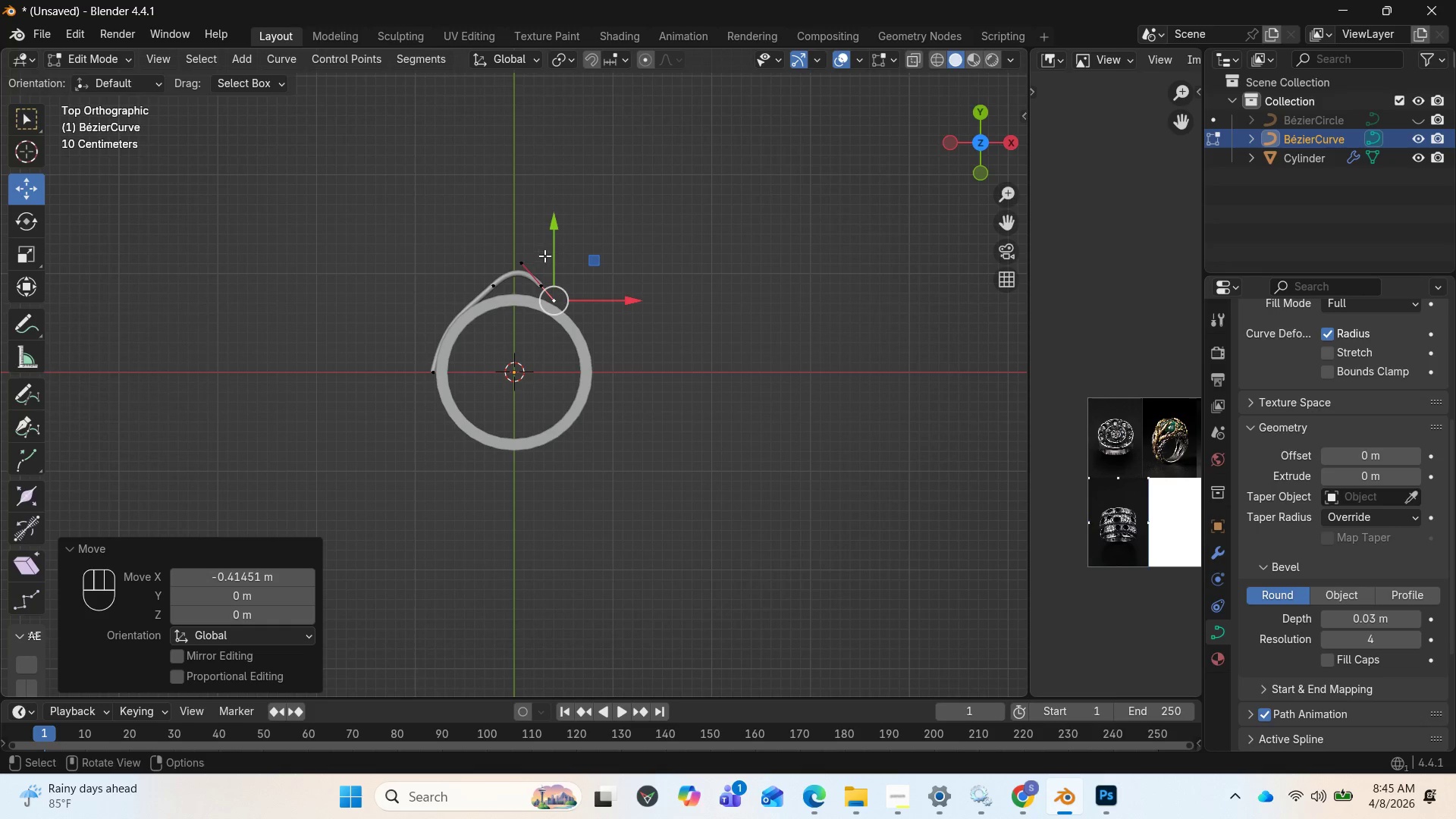 
left_click_drag(start_coordinate=[552, 250], to_coordinate=[549, 231])
 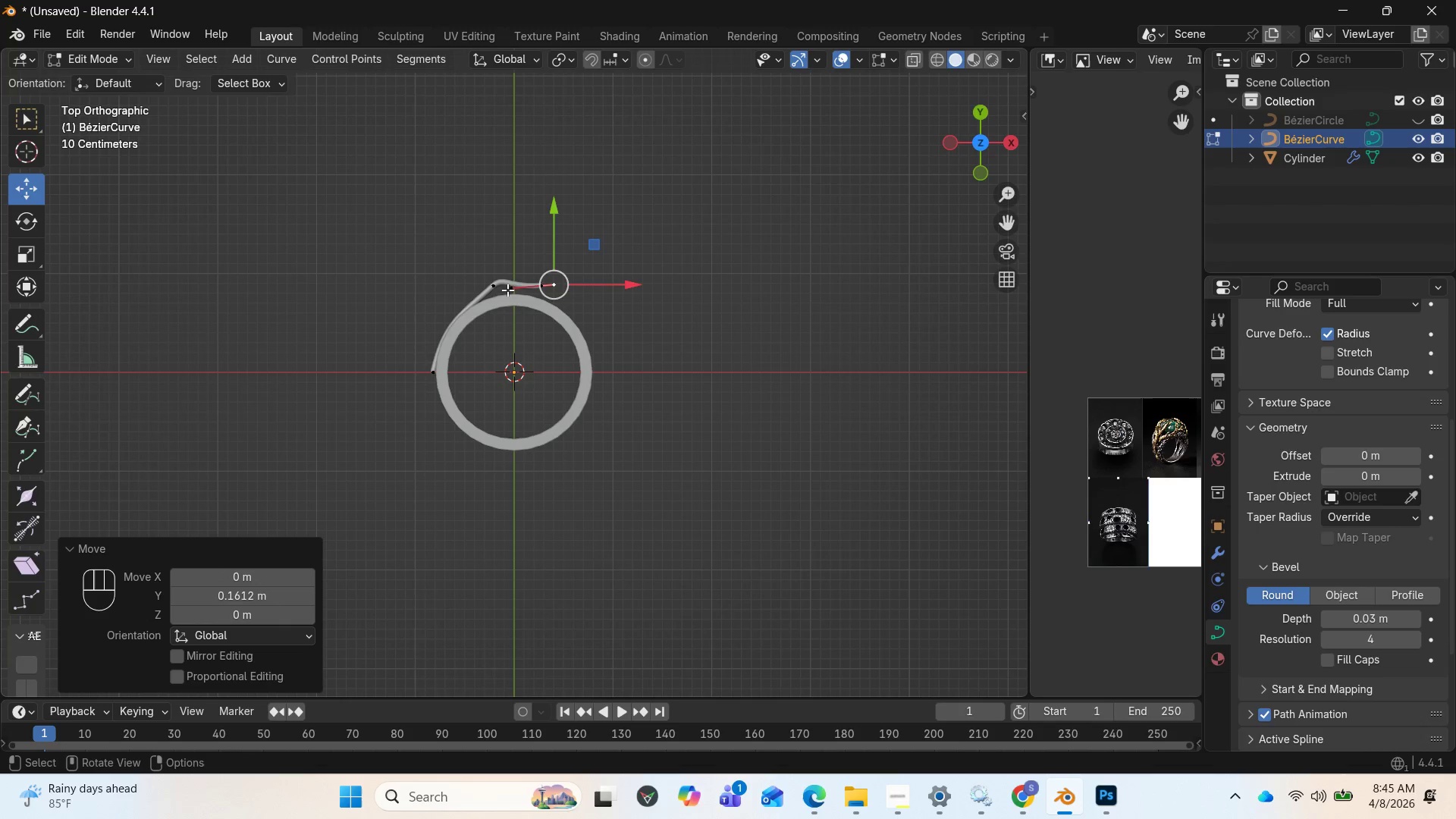 
left_click([508, 287])
 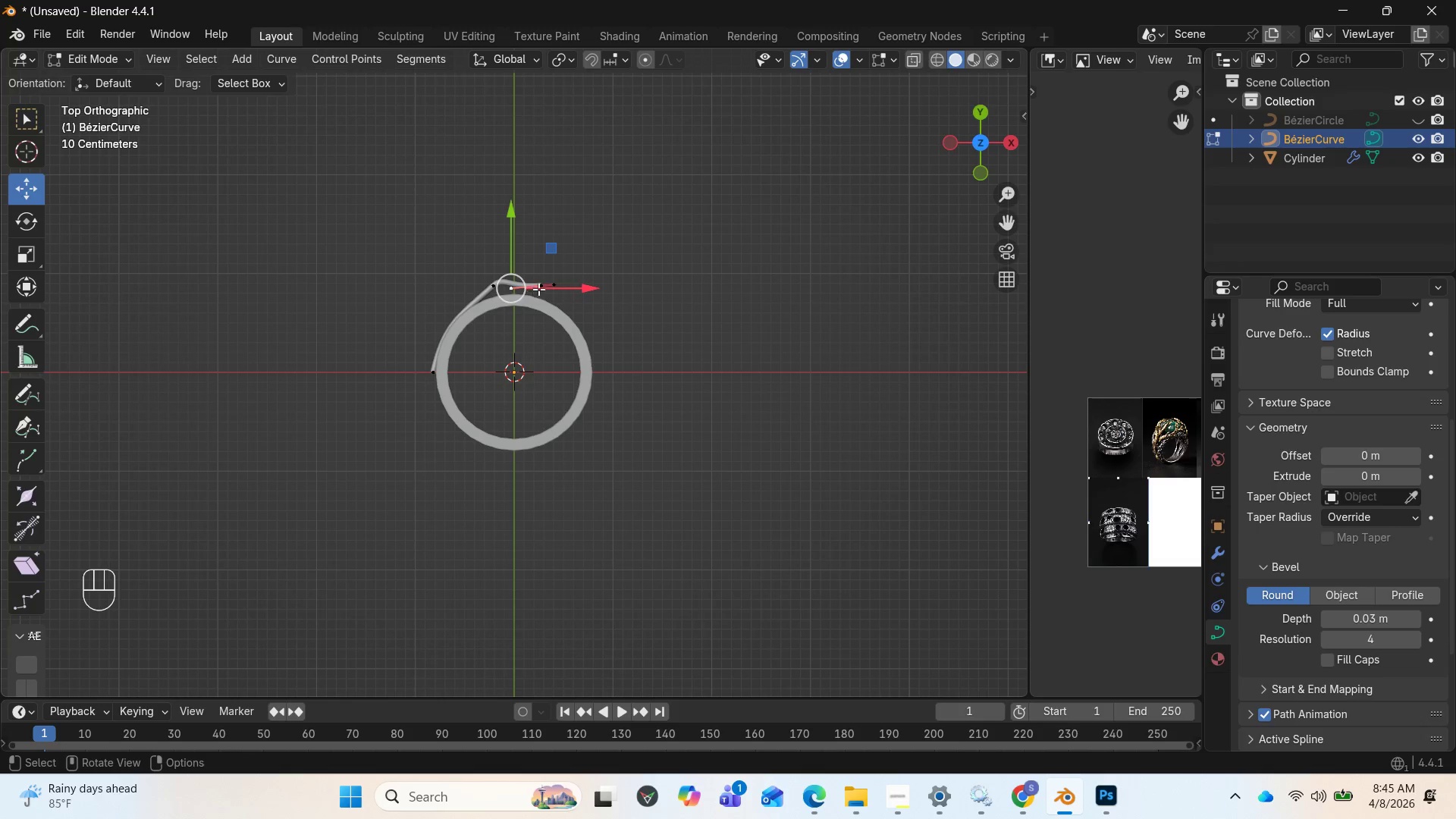 
left_click_drag(start_coordinate=[544, 289], to_coordinate=[560, 289])
 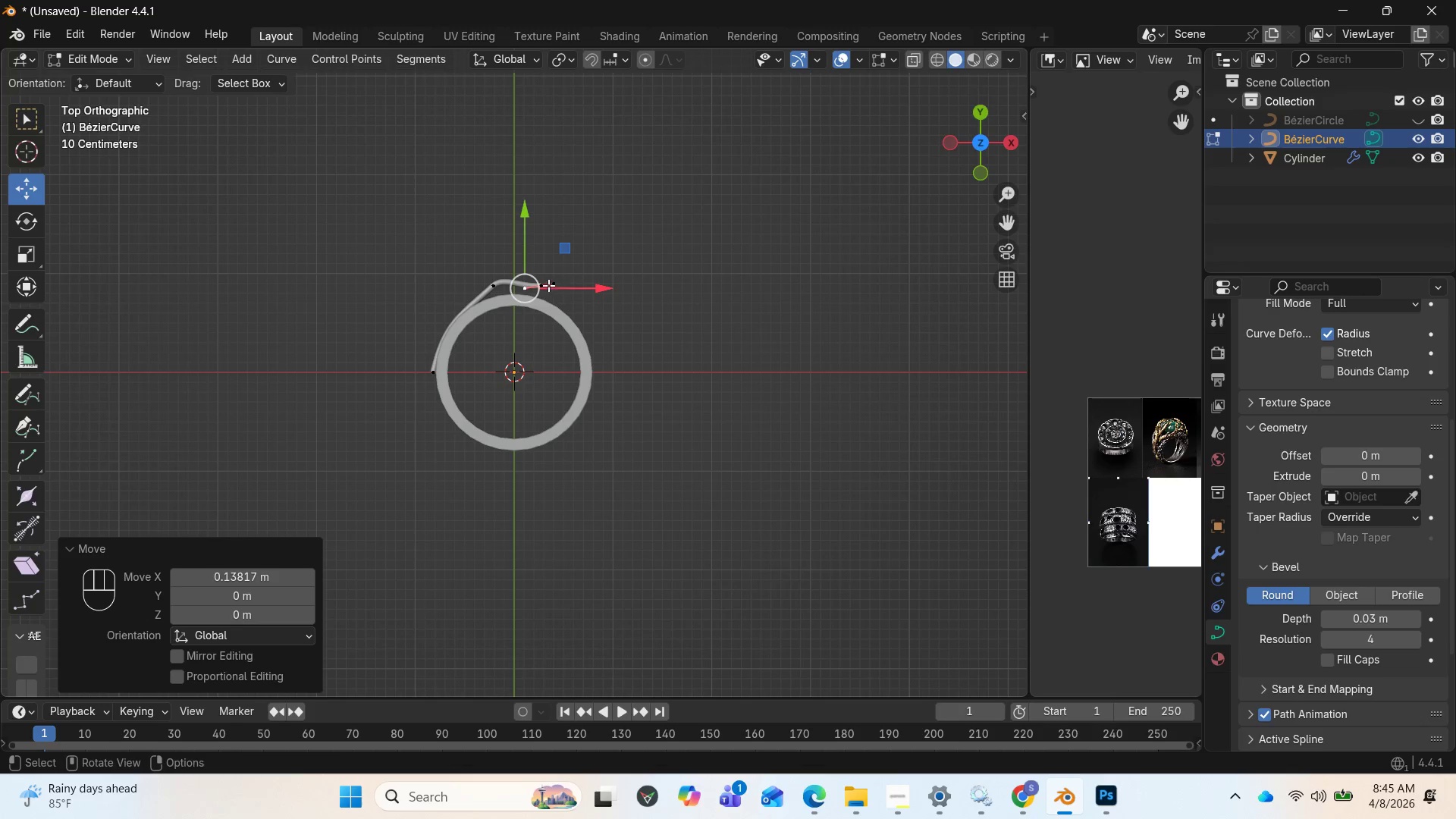 
left_click([548, 285])
 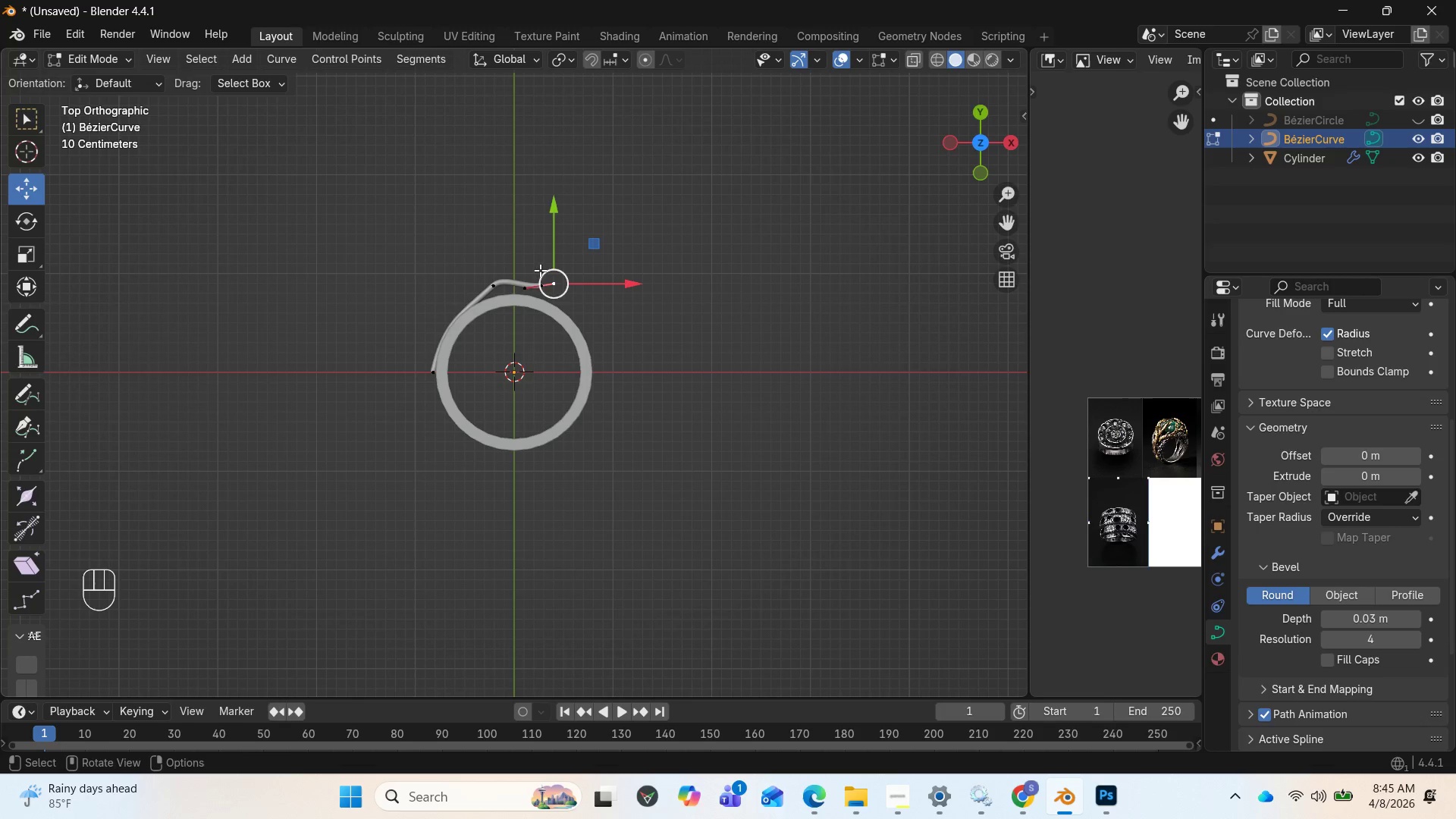 
left_click([535, 281])
 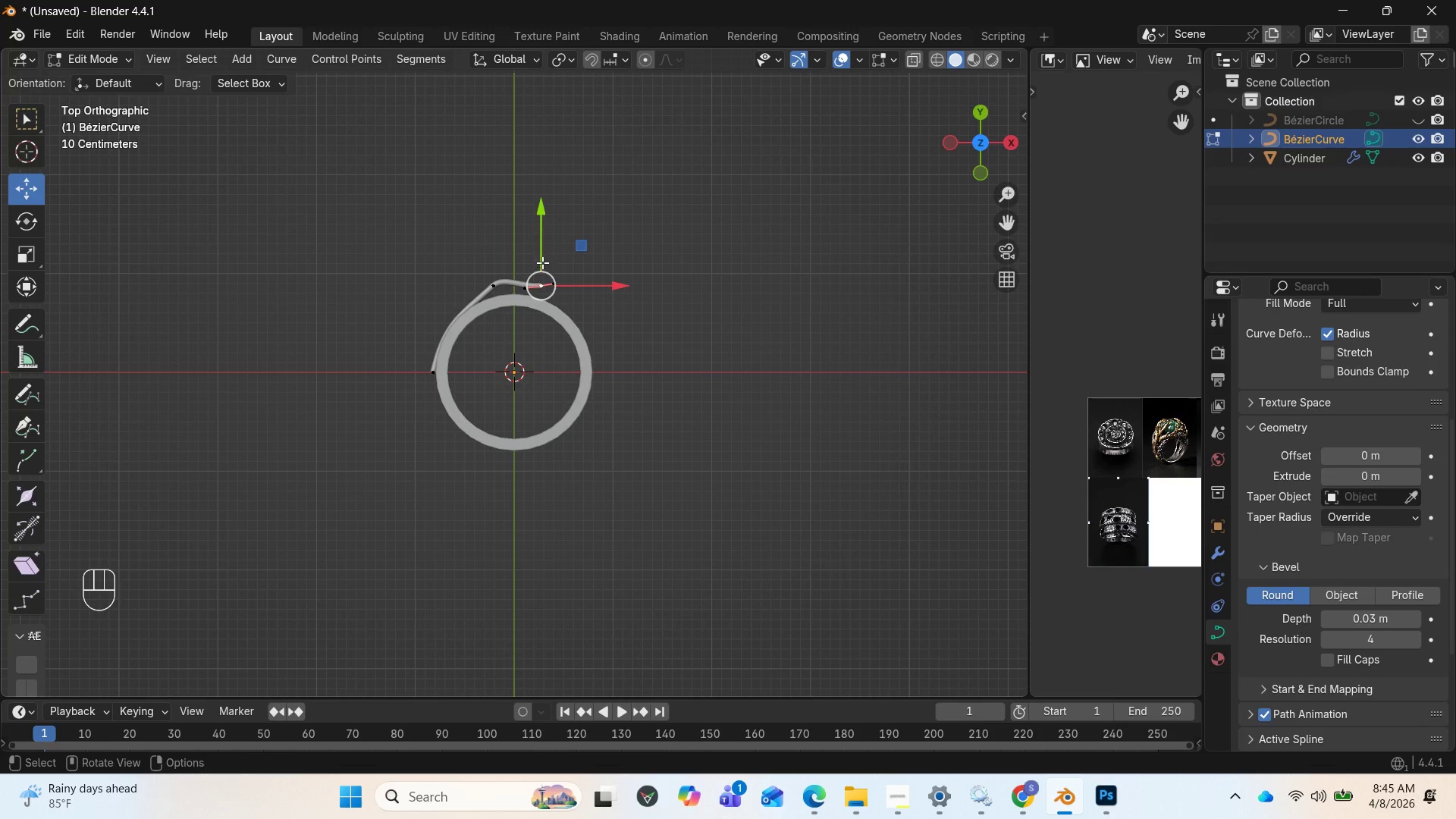 
left_click_drag(start_coordinate=[542, 254], to_coordinate=[542, 239])
 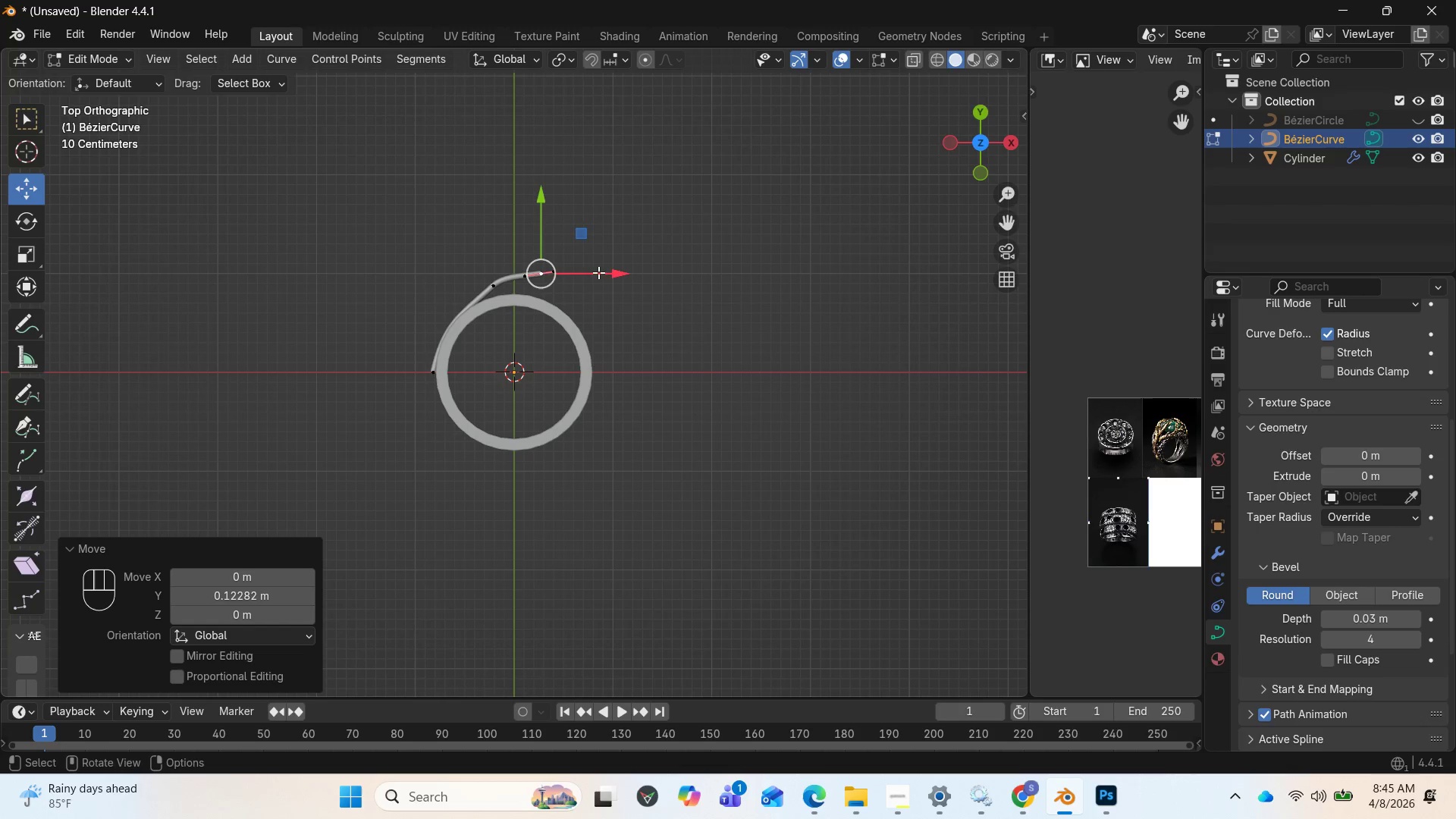 
left_click_drag(start_coordinate=[604, 271], to_coordinate=[582, 281])
 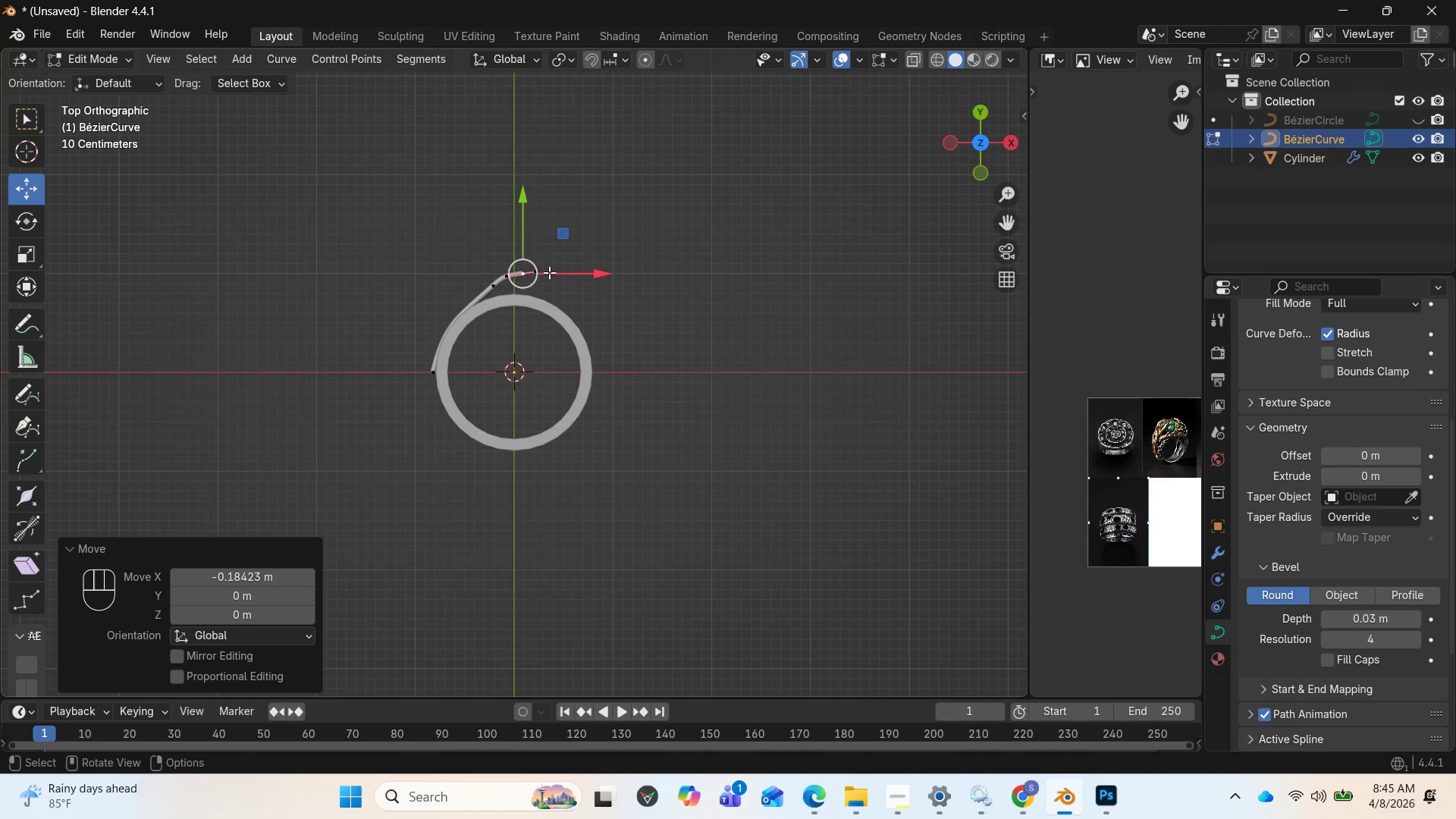 
left_click([542, 272])
 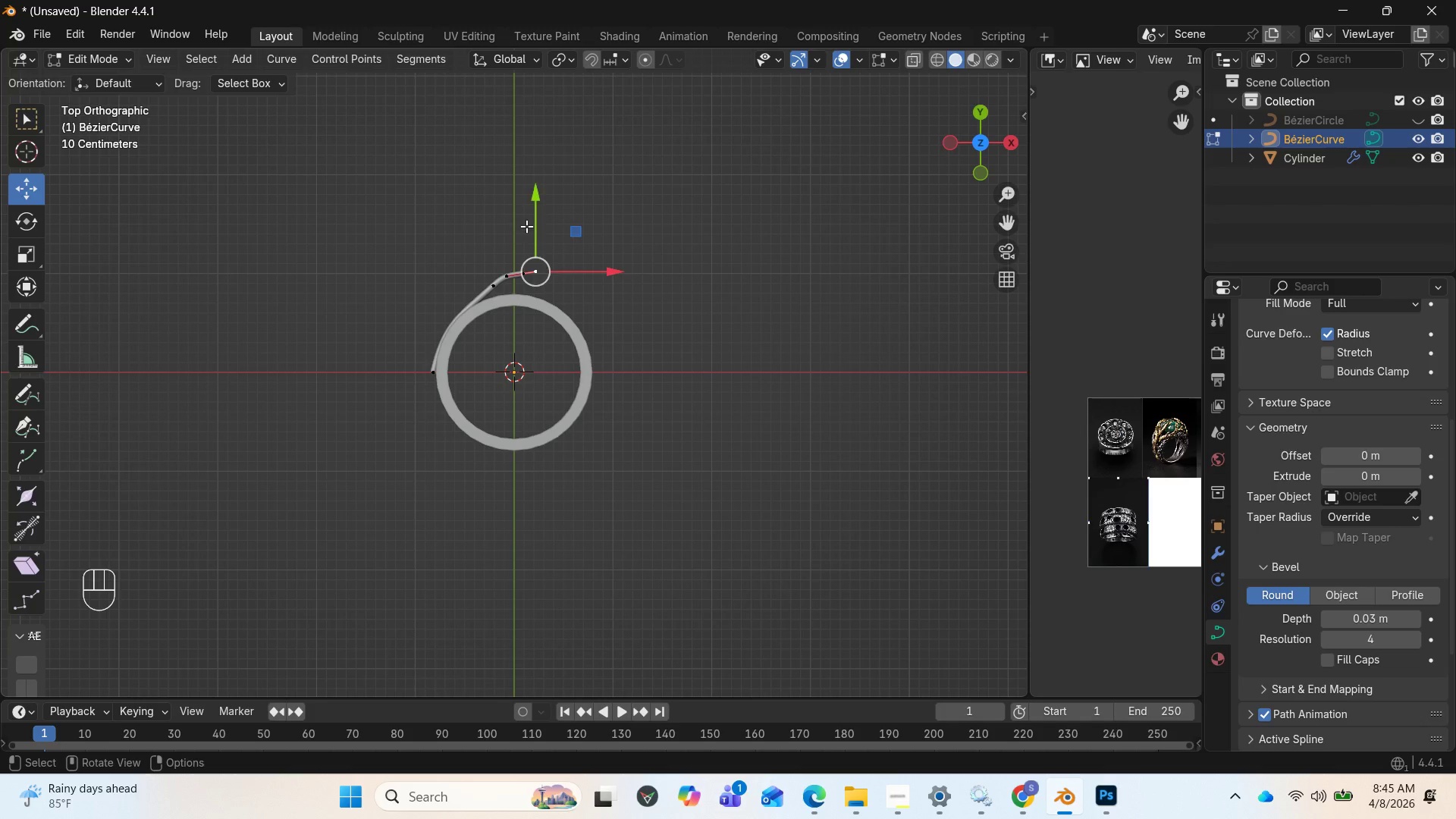 
left_click_drag(start_coordinate=[529, 221], to_coordinate=[525, 200])
 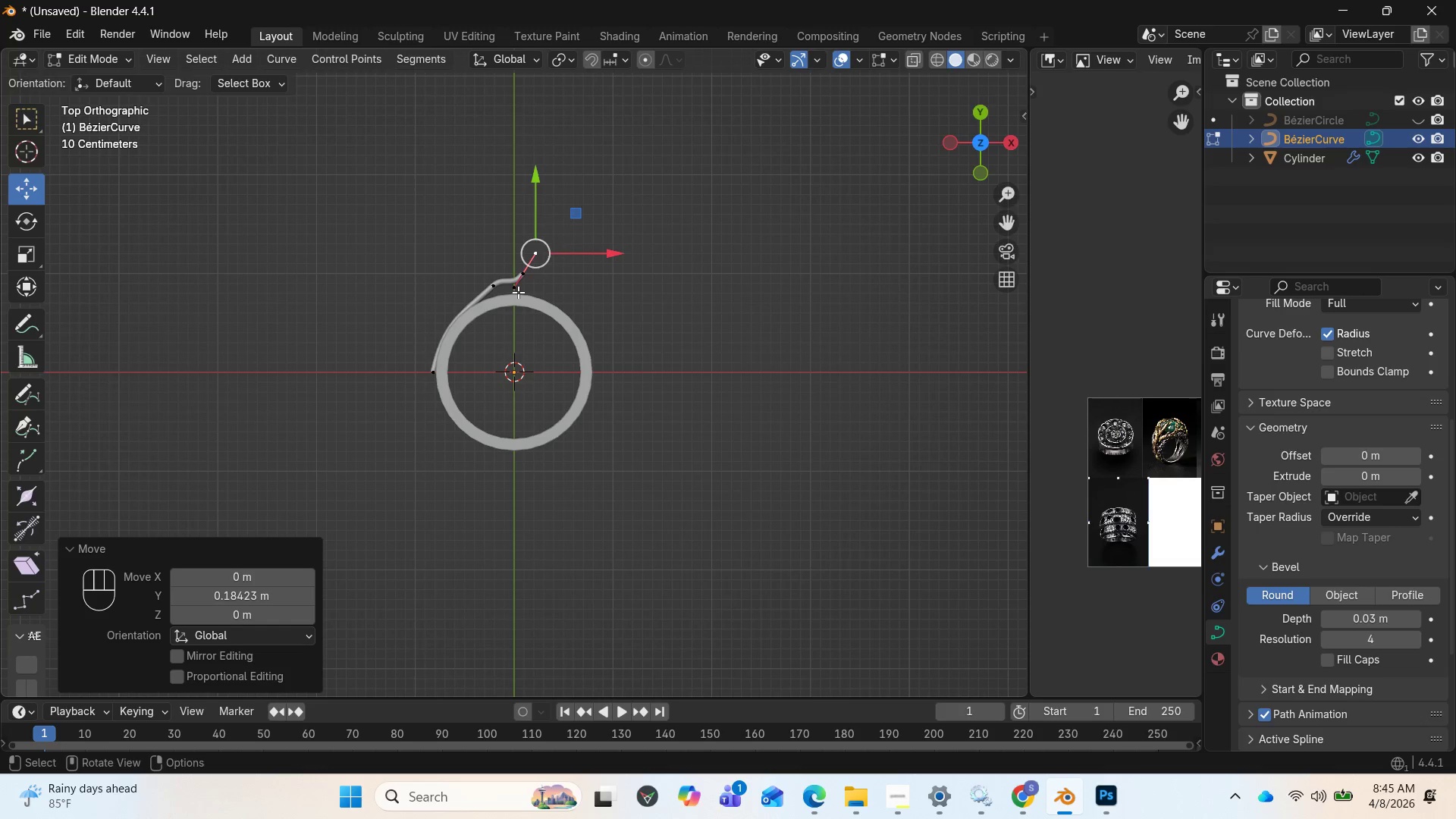 
wait(5.52)
 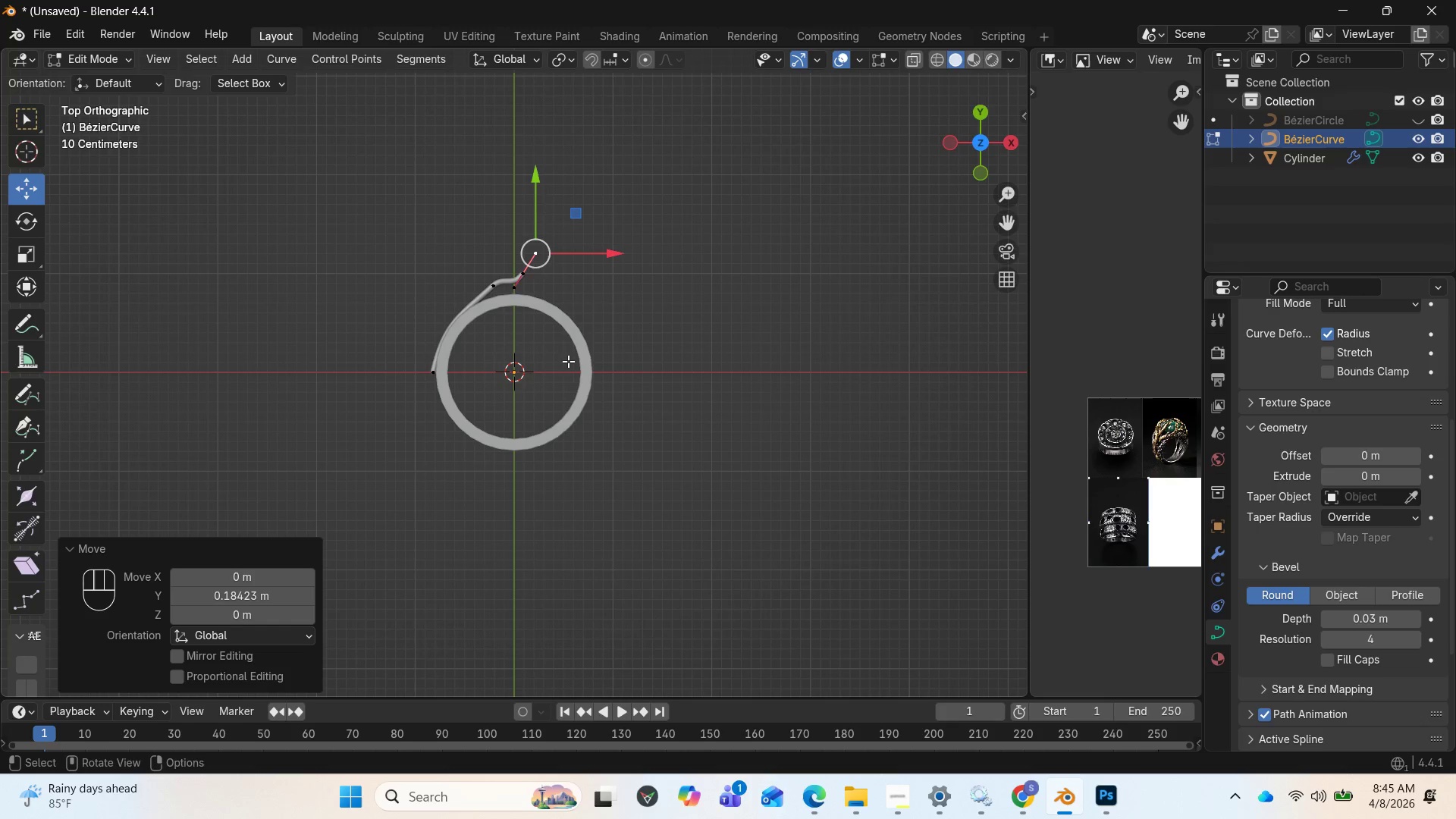 
left_click([517, 290])
 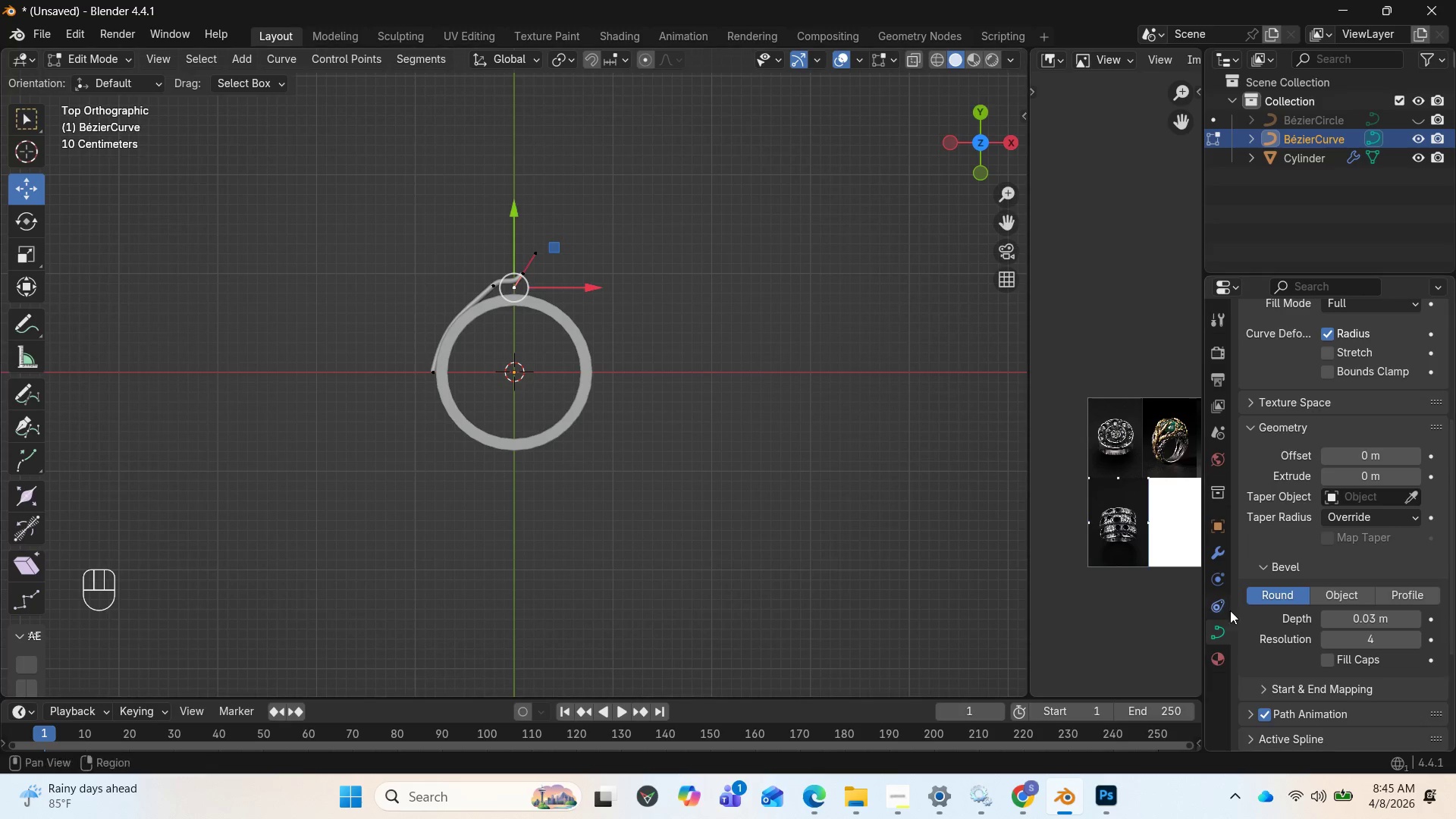 
scroll: coordinate [1112, 571], scroll_direction: up, amount: 7.0
 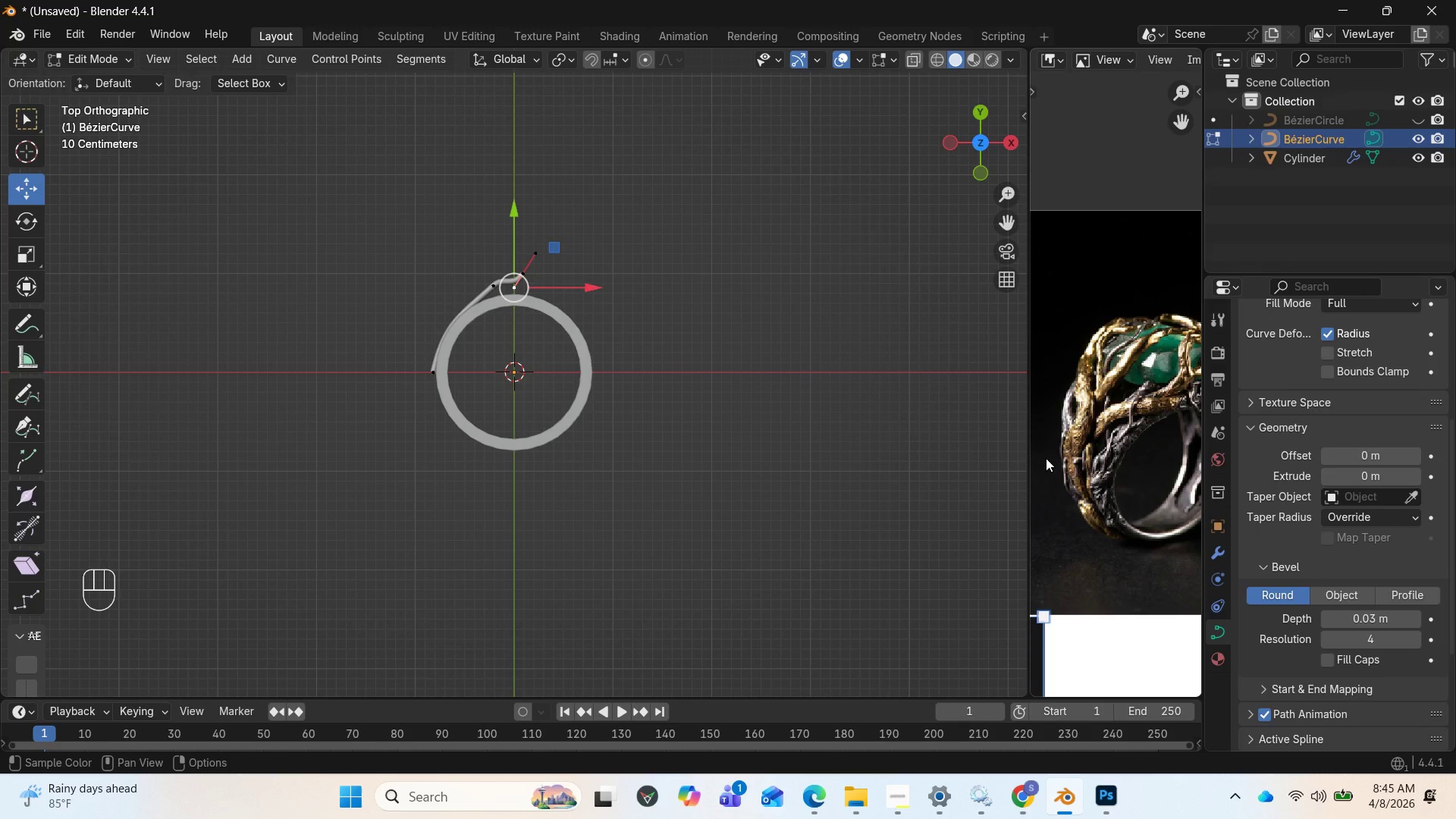 
wait(18.38)
 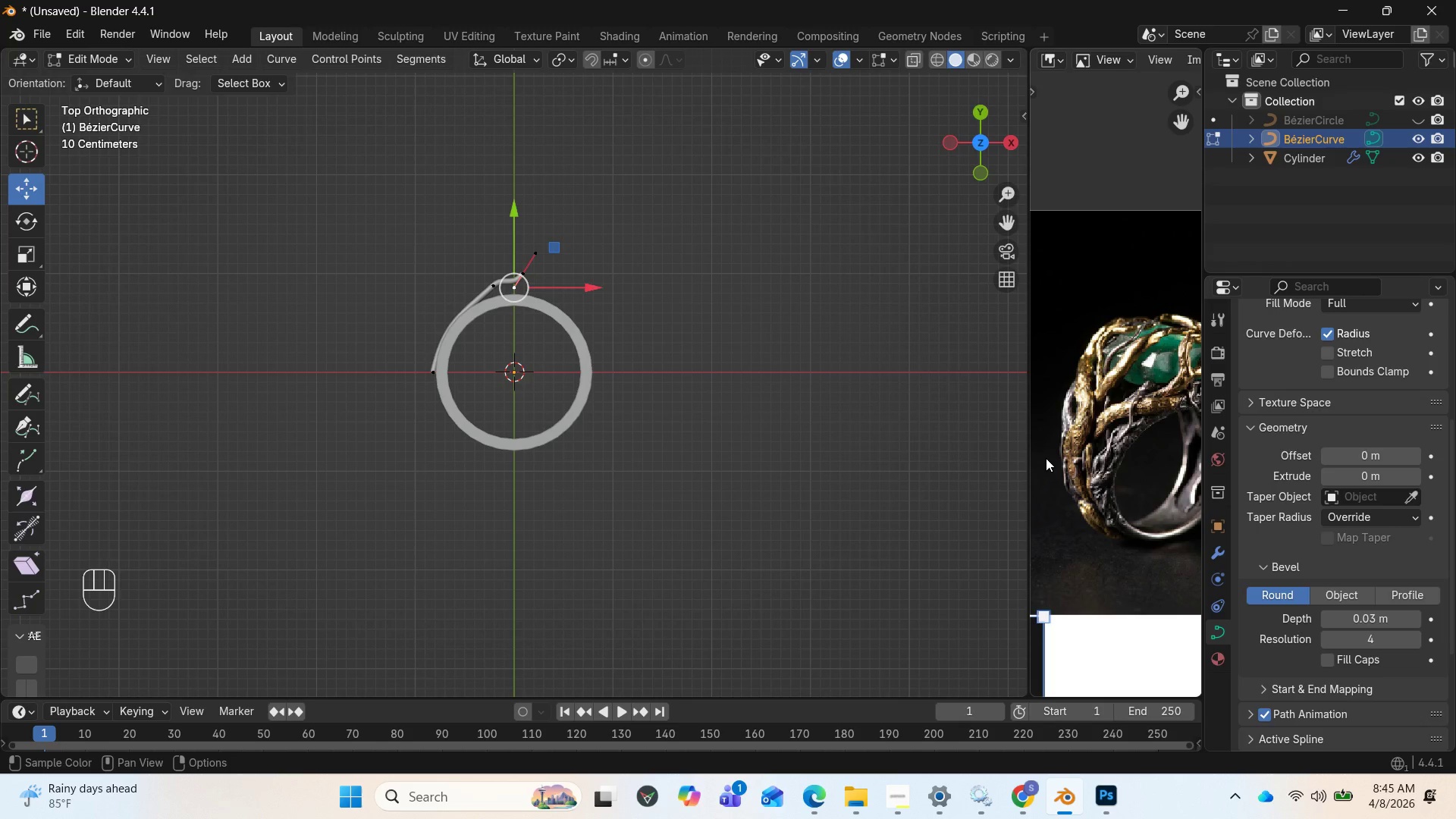 
left_click([526, 265])
 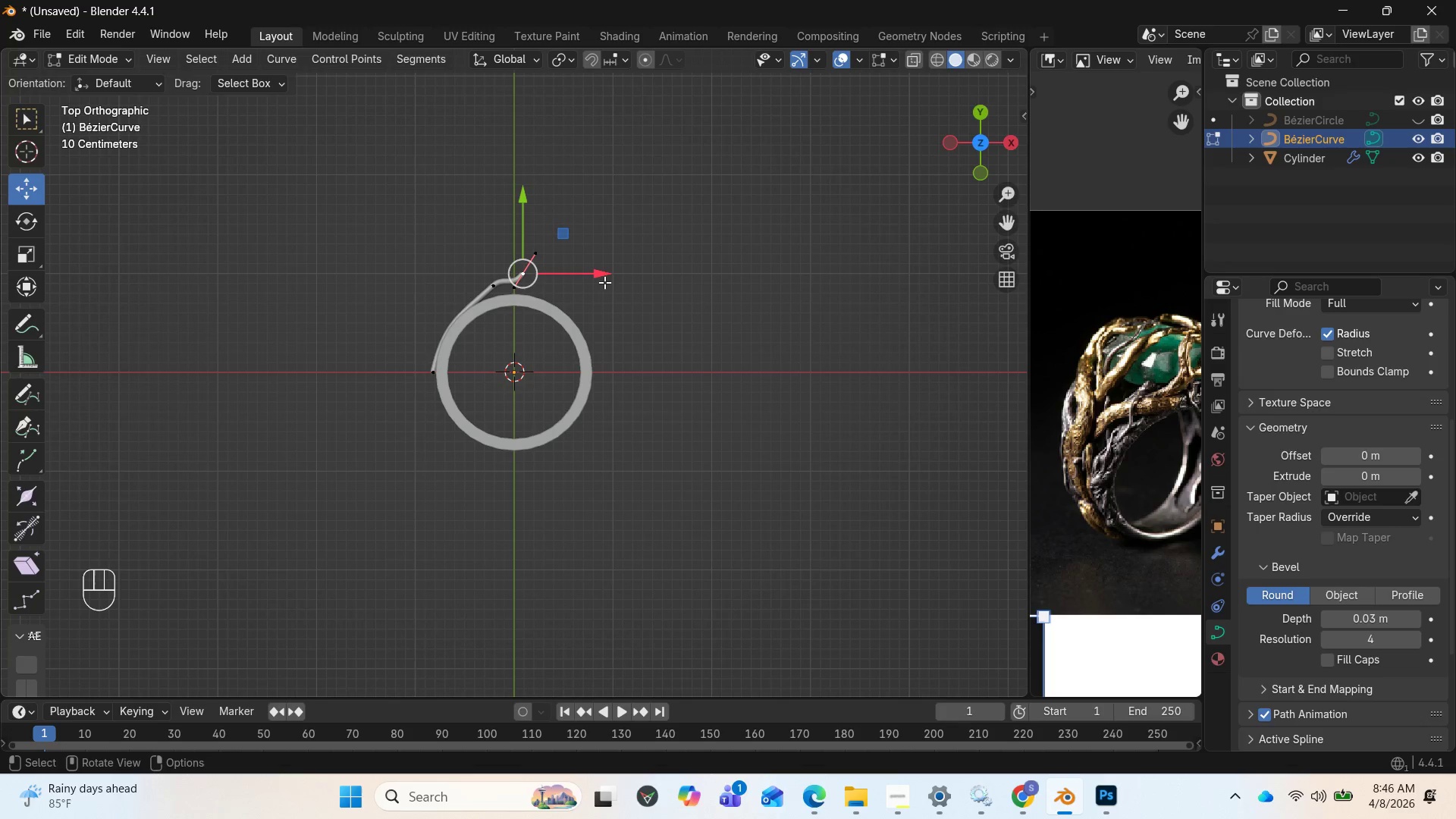 
left_click_drag(start_coordinate=[604, 279], to_coordinate=[596, 268])
 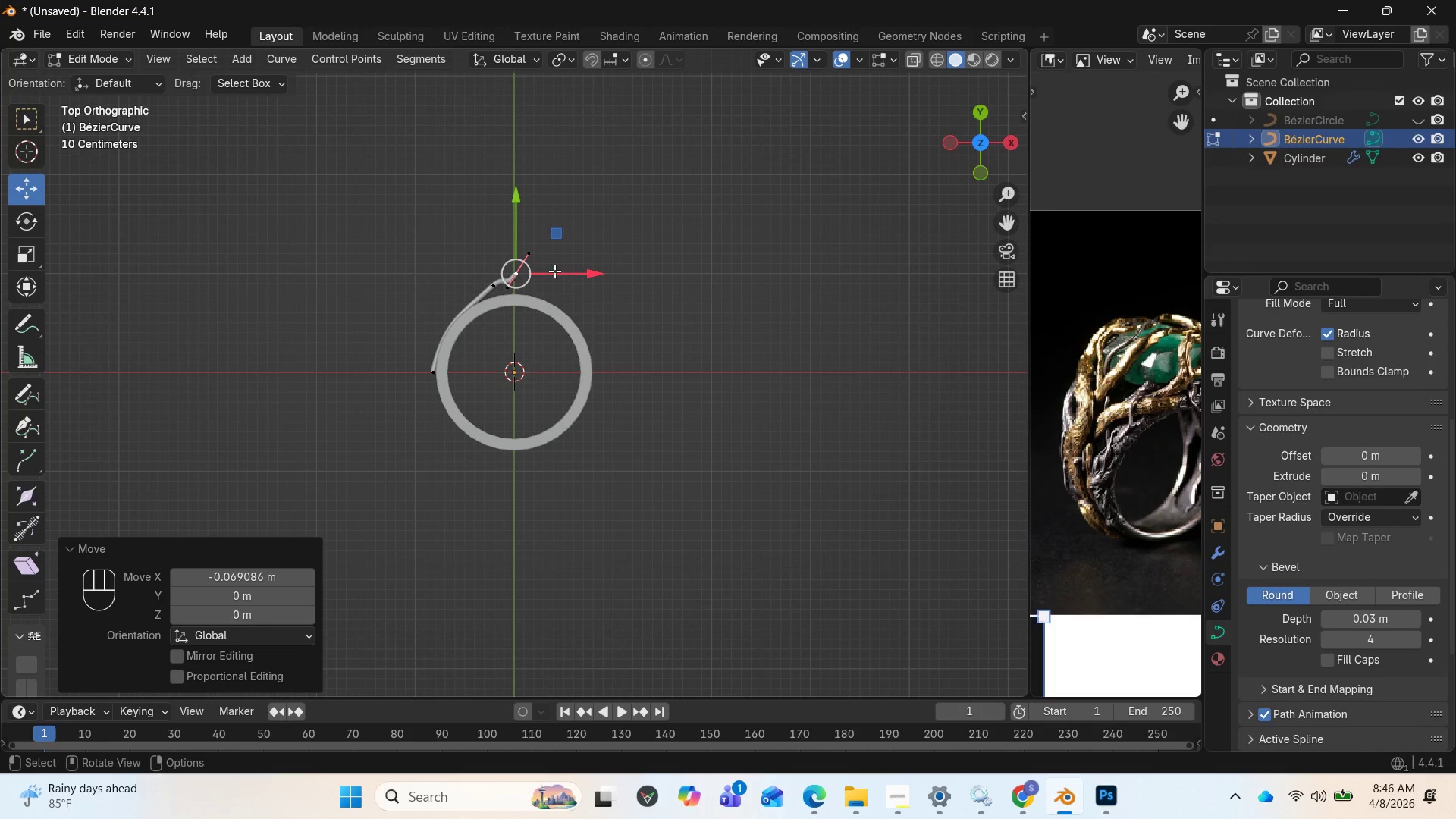 
left_click_drag(start_coordinate=[523, 212], to_coordinate=[522, 202])
 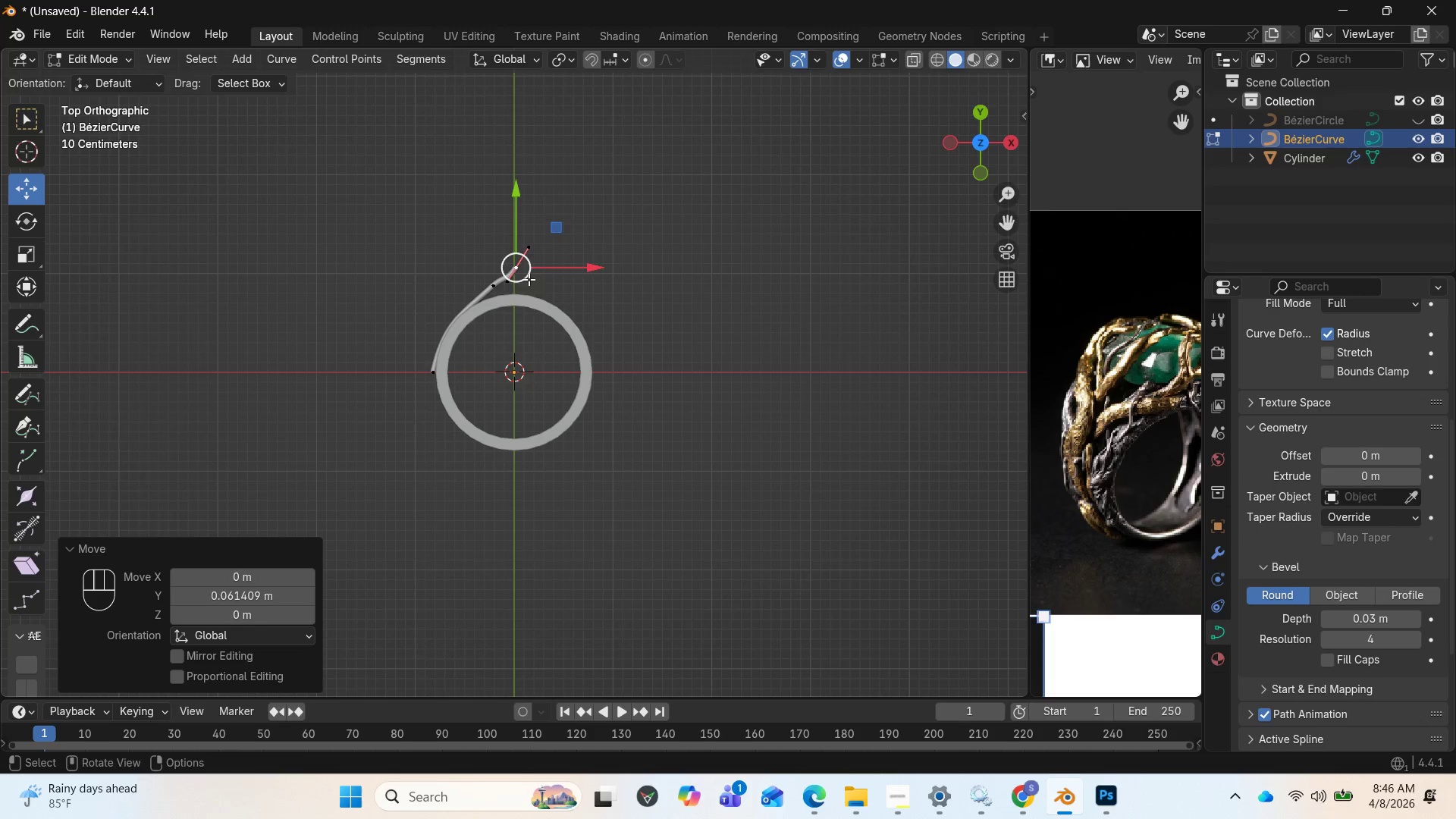 
left_click([518, 283])
 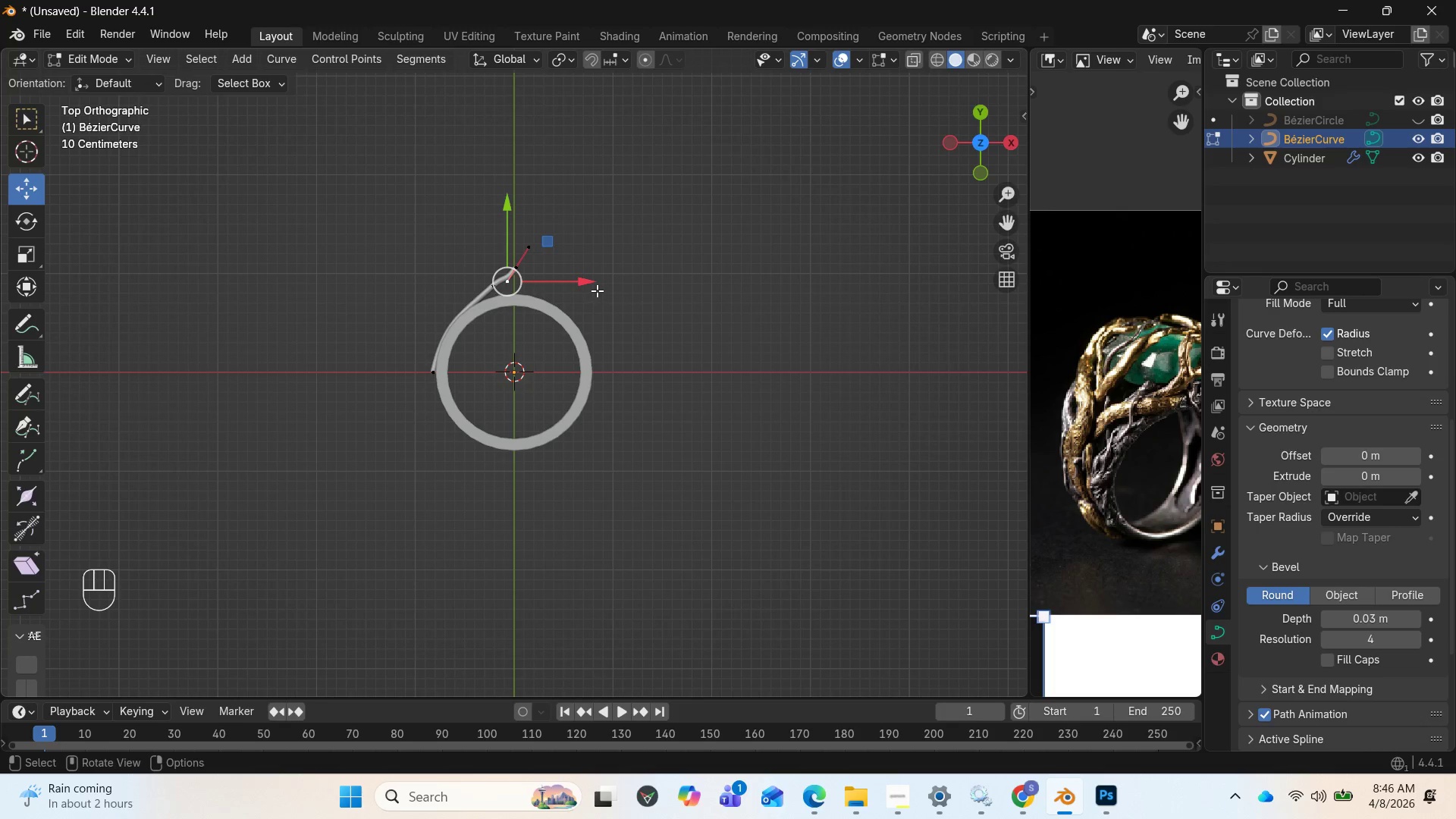 
left_click_drag(start_coordinate=[597, 288], to_coordinate=[585, 295])
 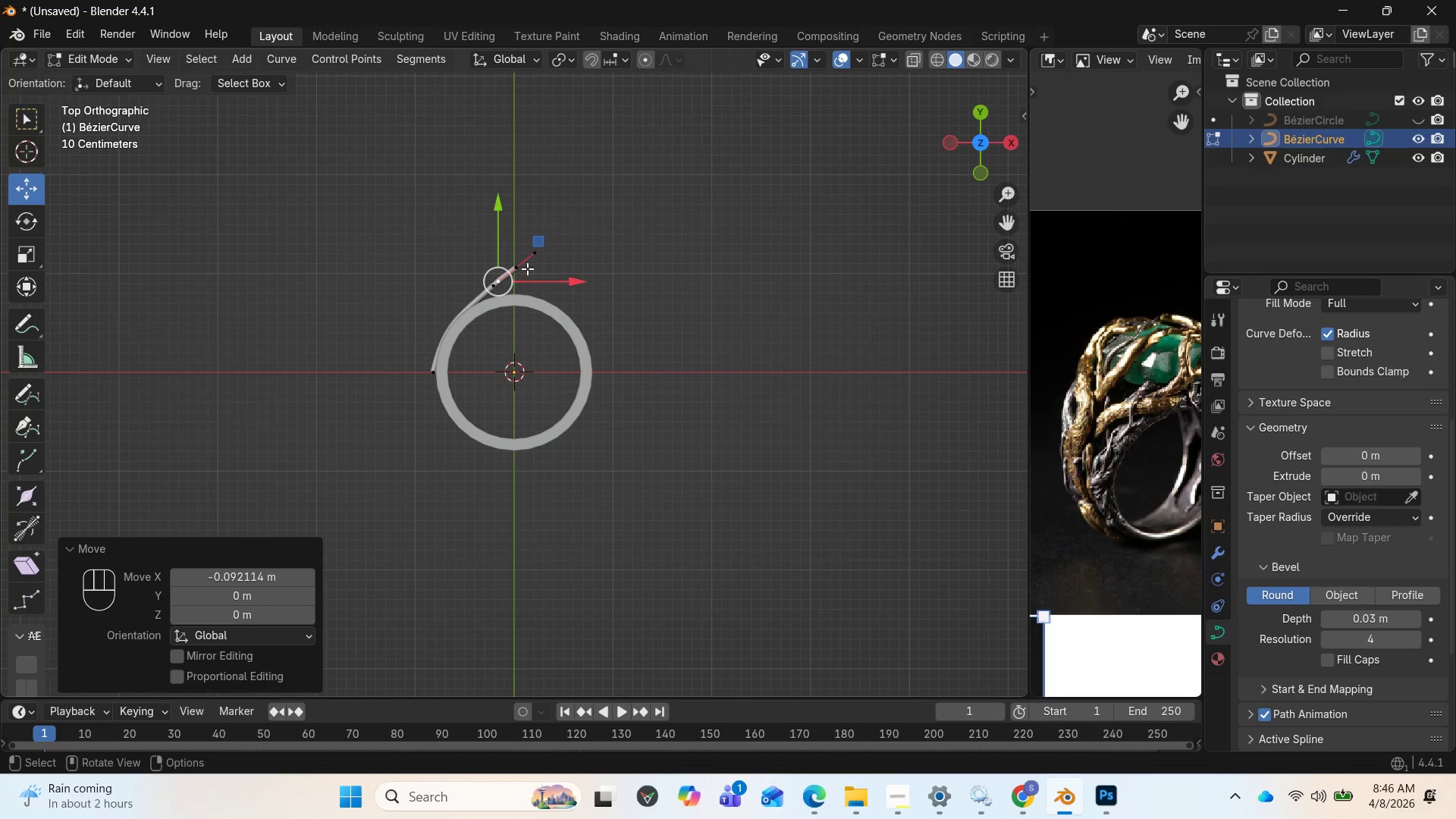 
left_click([523, 268])
 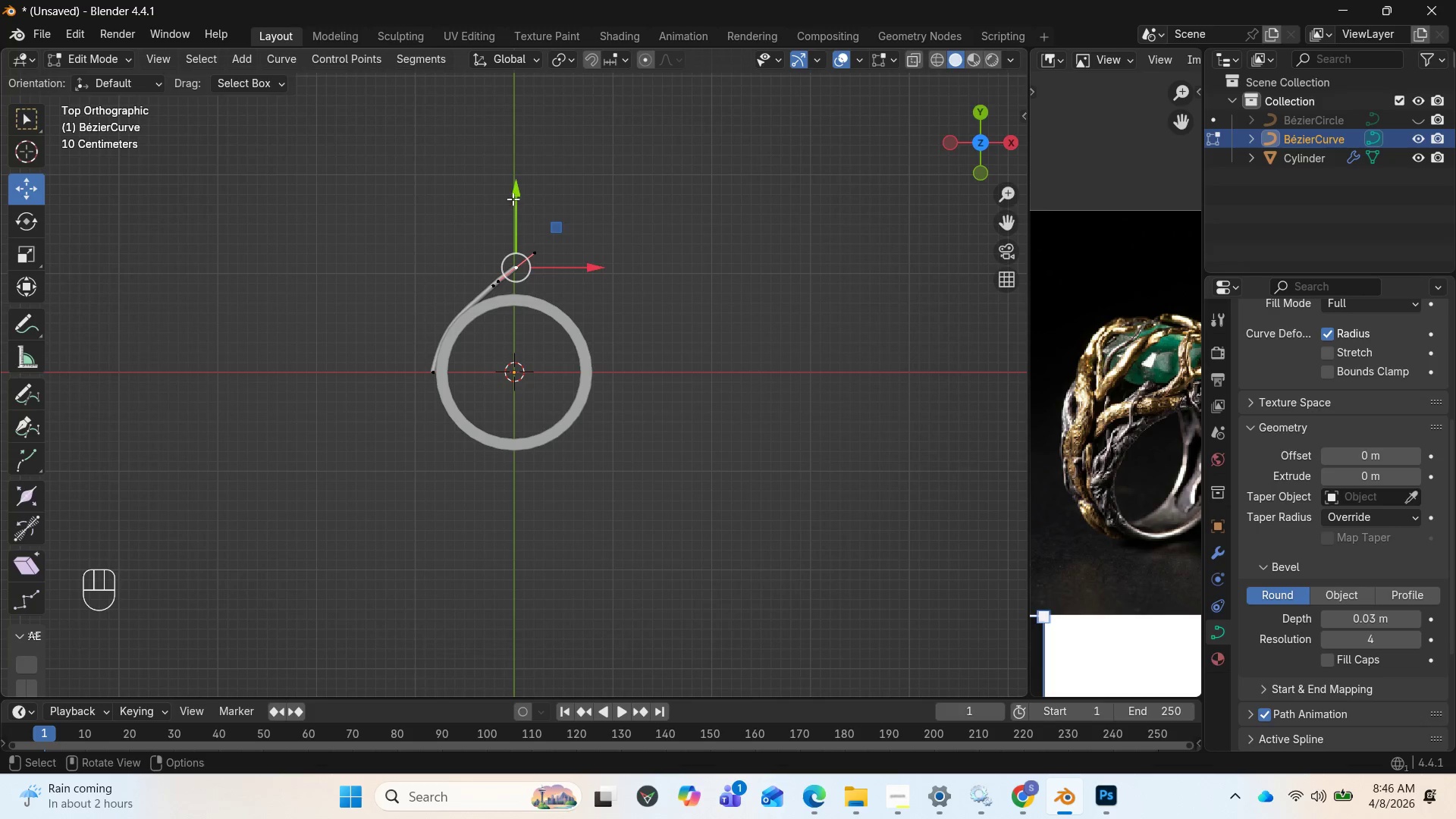 
left_click_drag(start_coordinate=[513, 199], to_coordinate=[517, 209])
 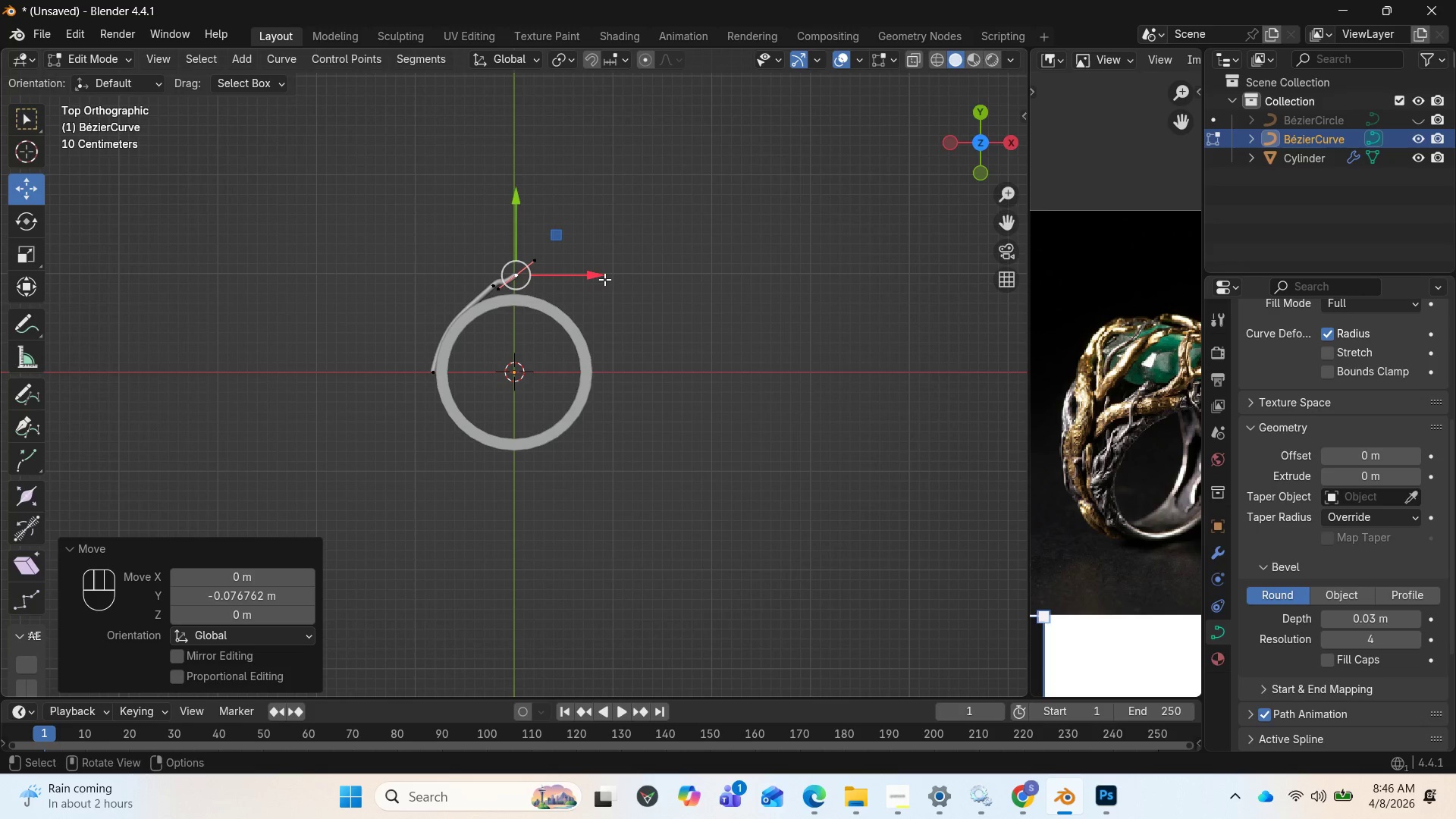 
left_click_drag(start_coordinate=[600, 278], to_coordinate=[595, 278])
 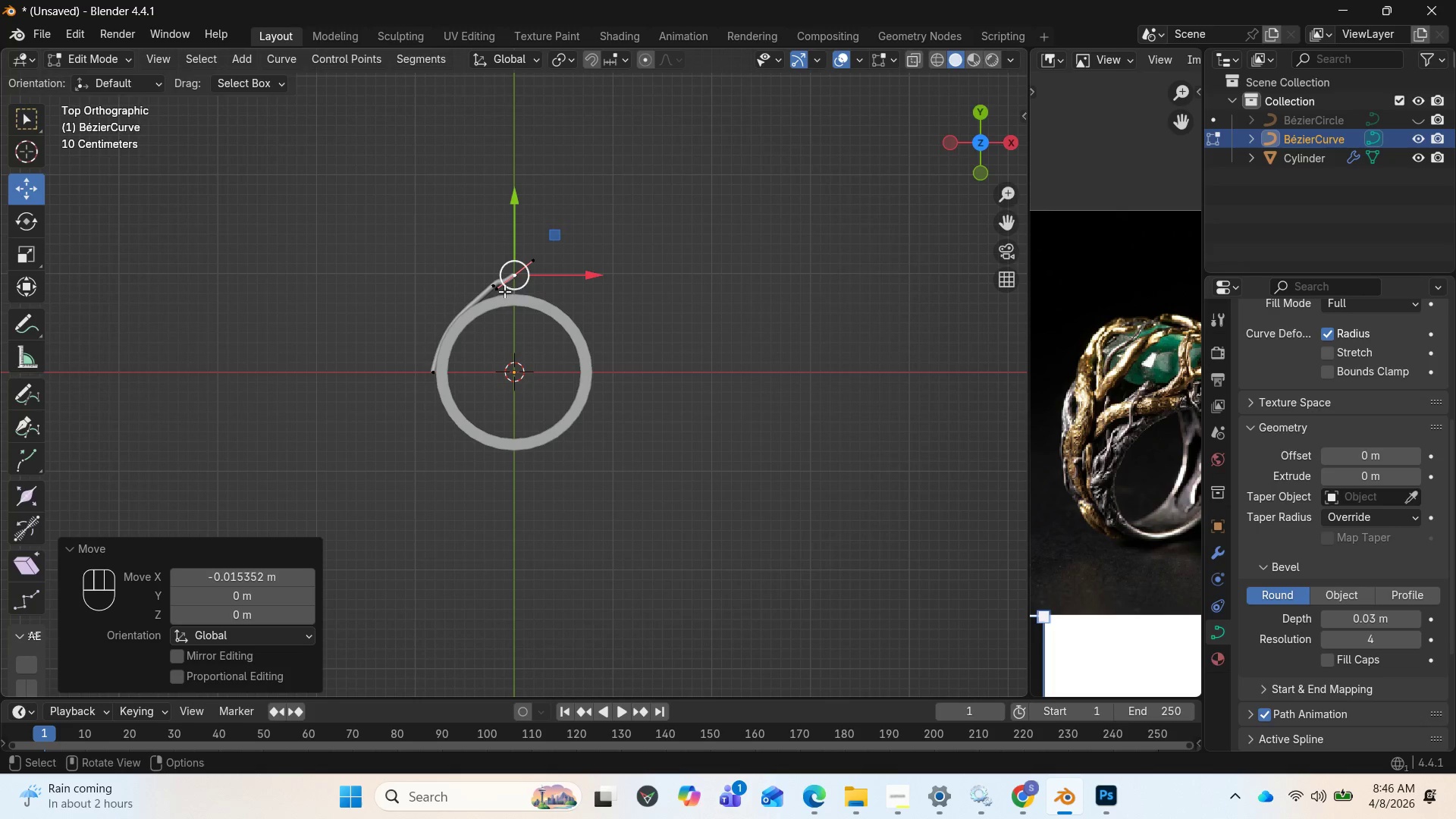 
left_click([504, 291])
 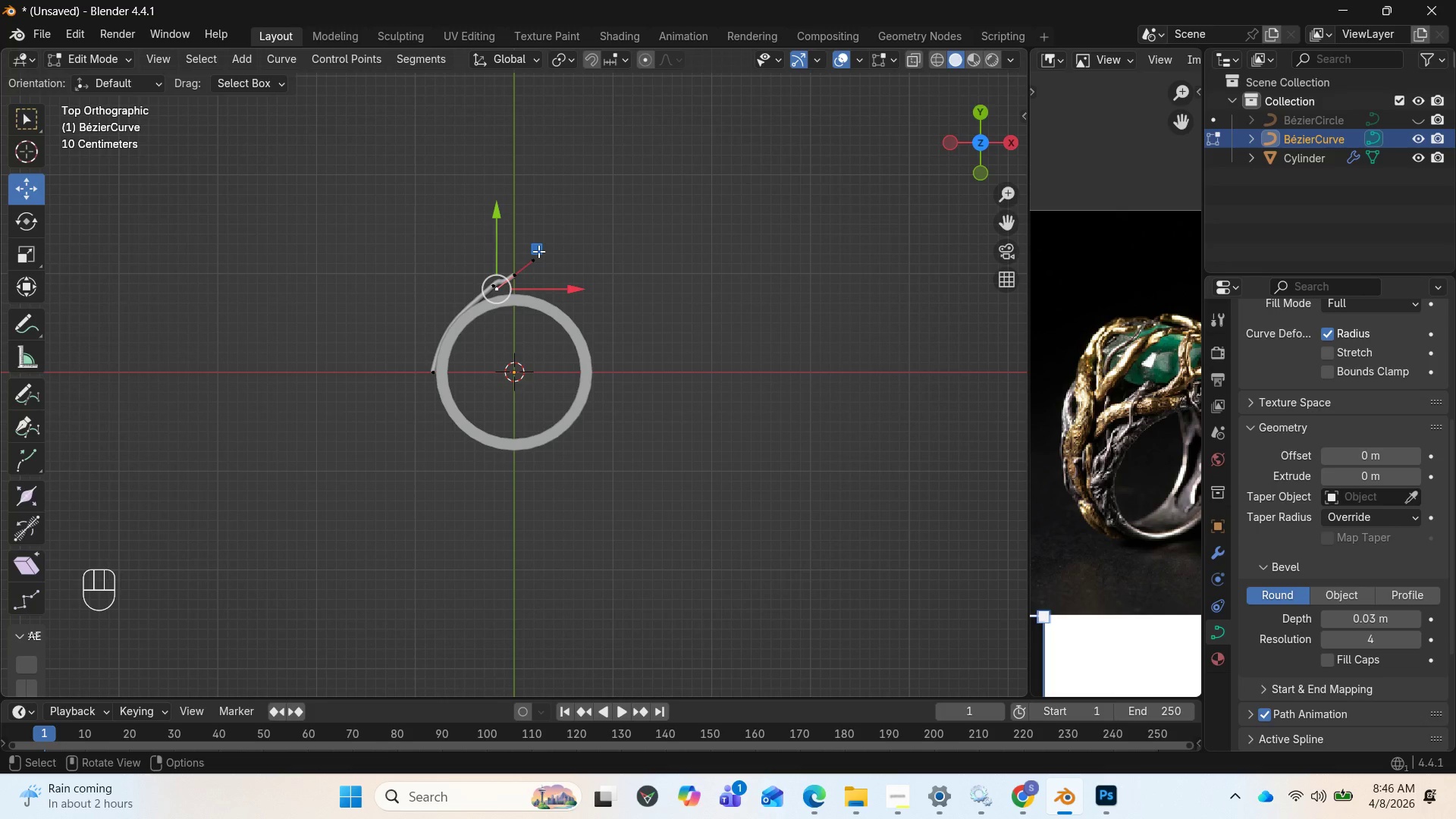 
wait(33.14)
 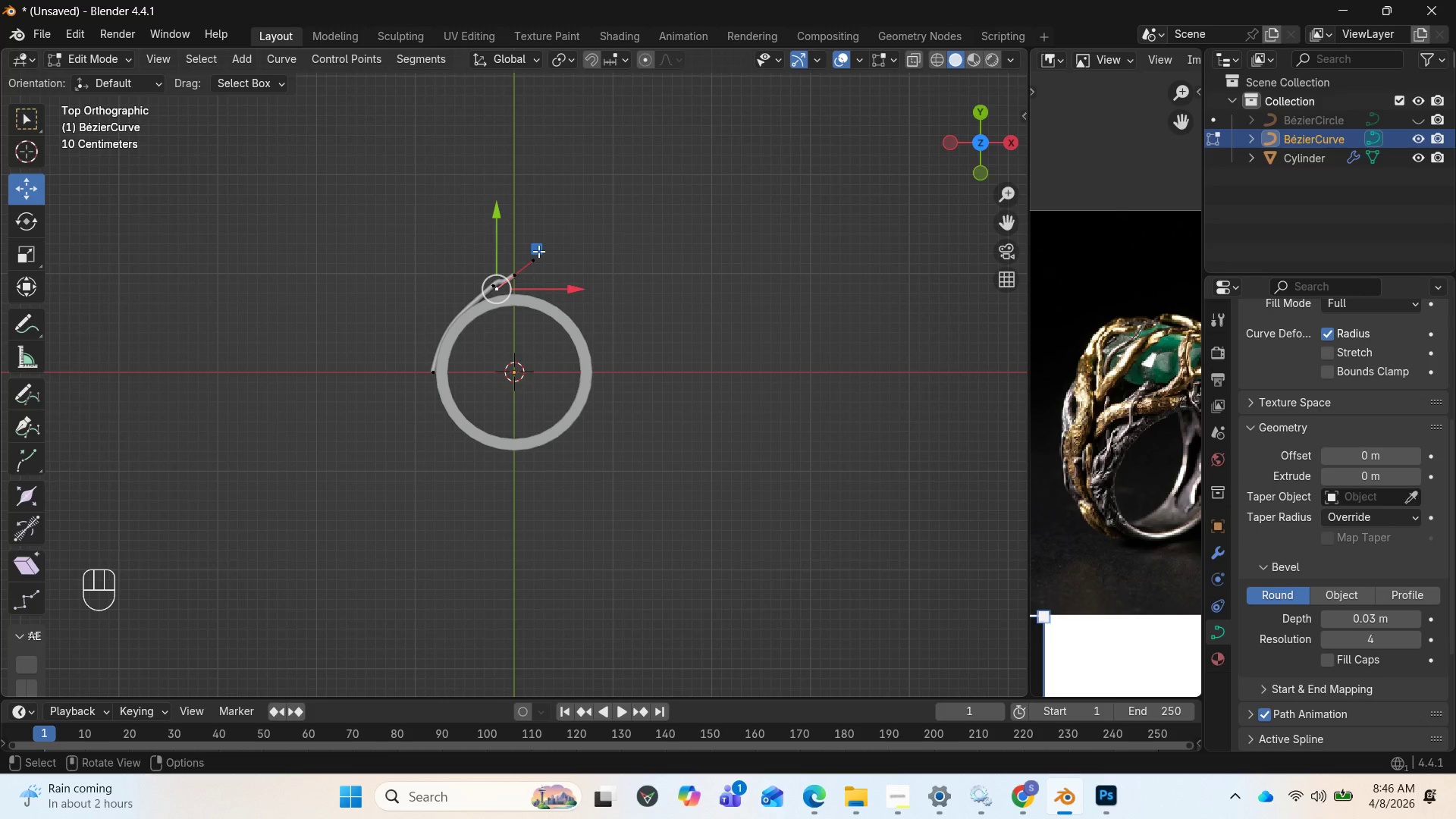 
scroll: coordinate [628, 240], scroll_direction: up, amount: 5.0
 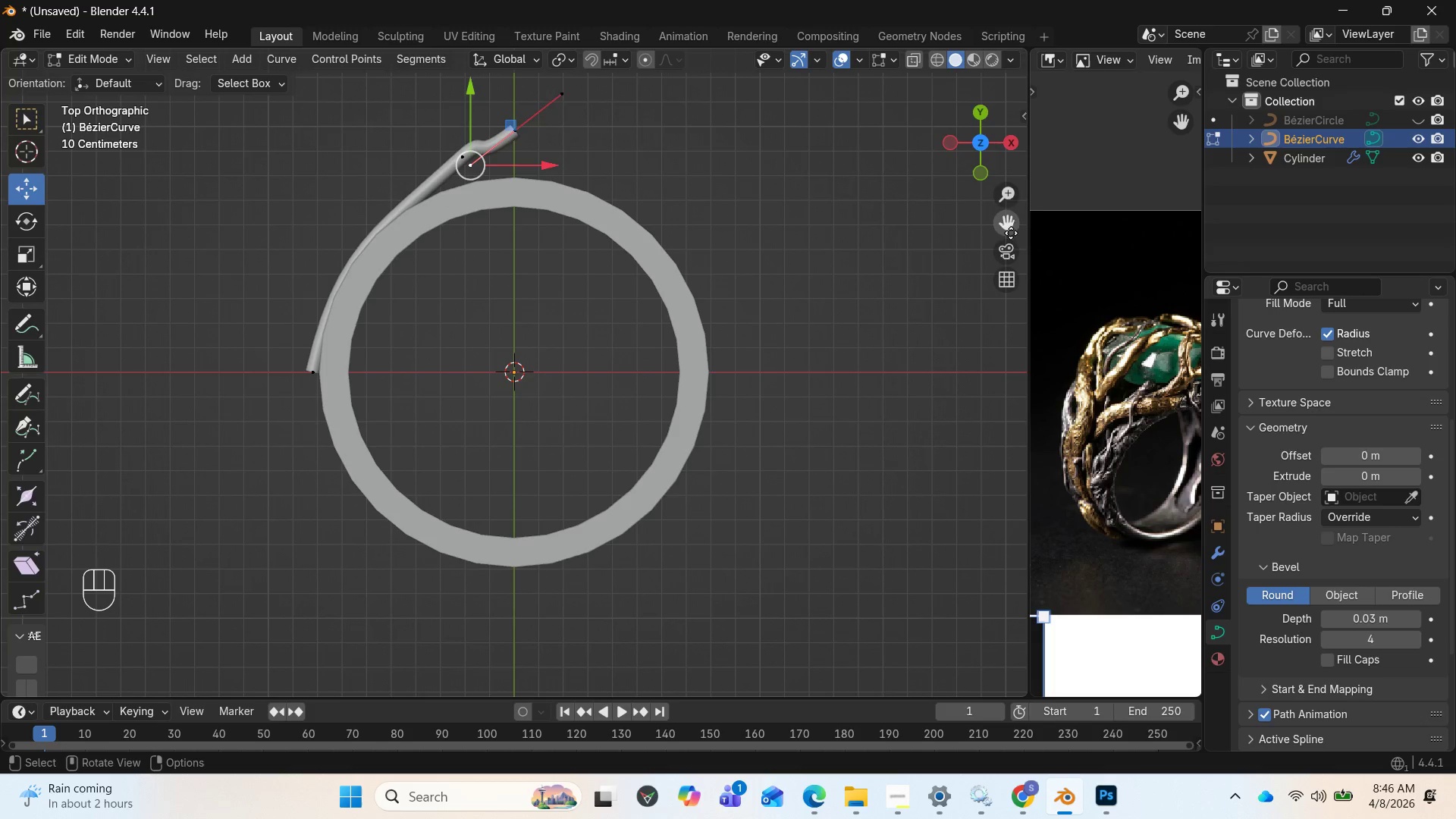 
left_click_drag(start_coordinate=[1008, 223], to_coordinate=[1016, 316])
 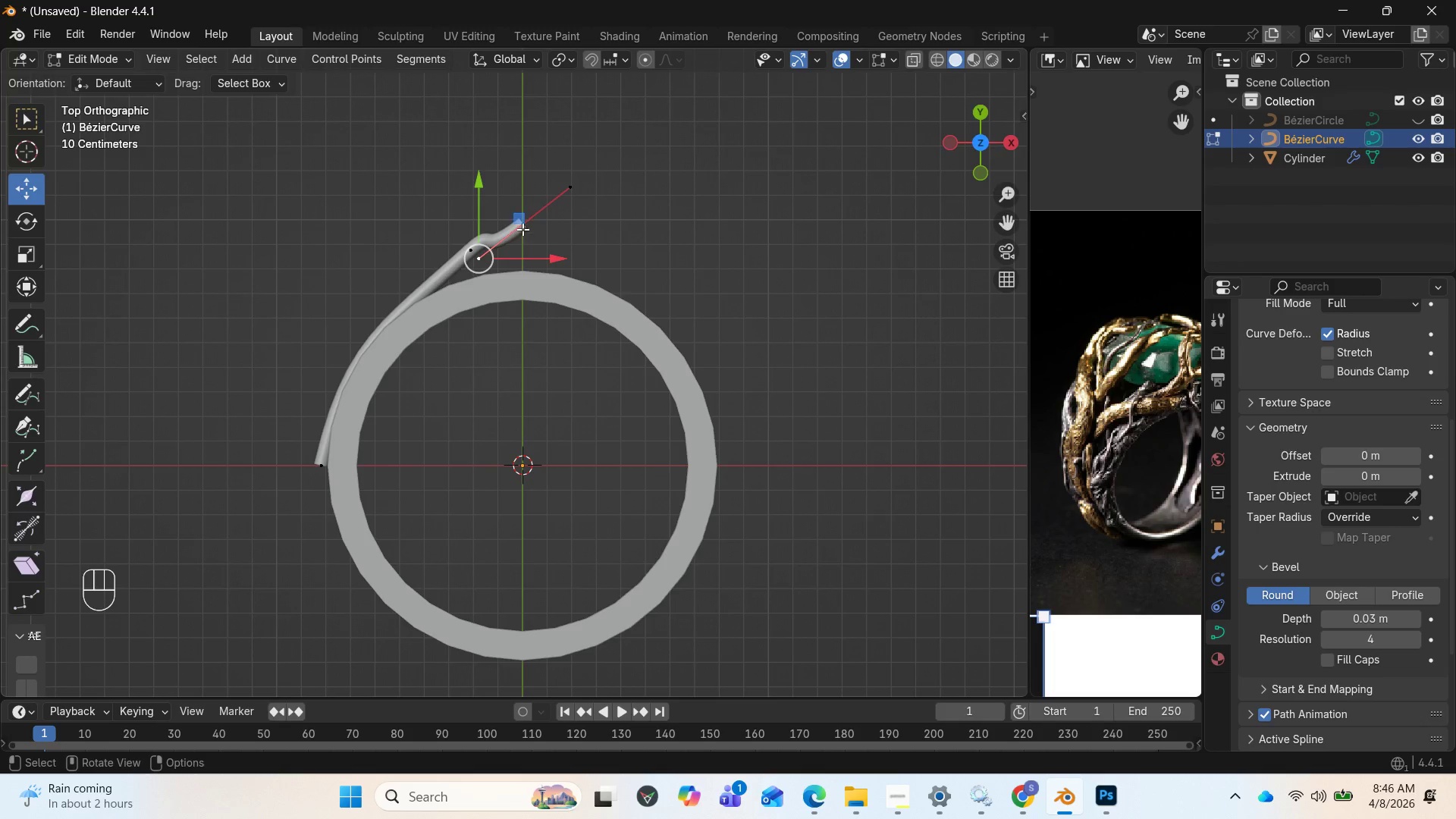 
left_click([522, 227])
 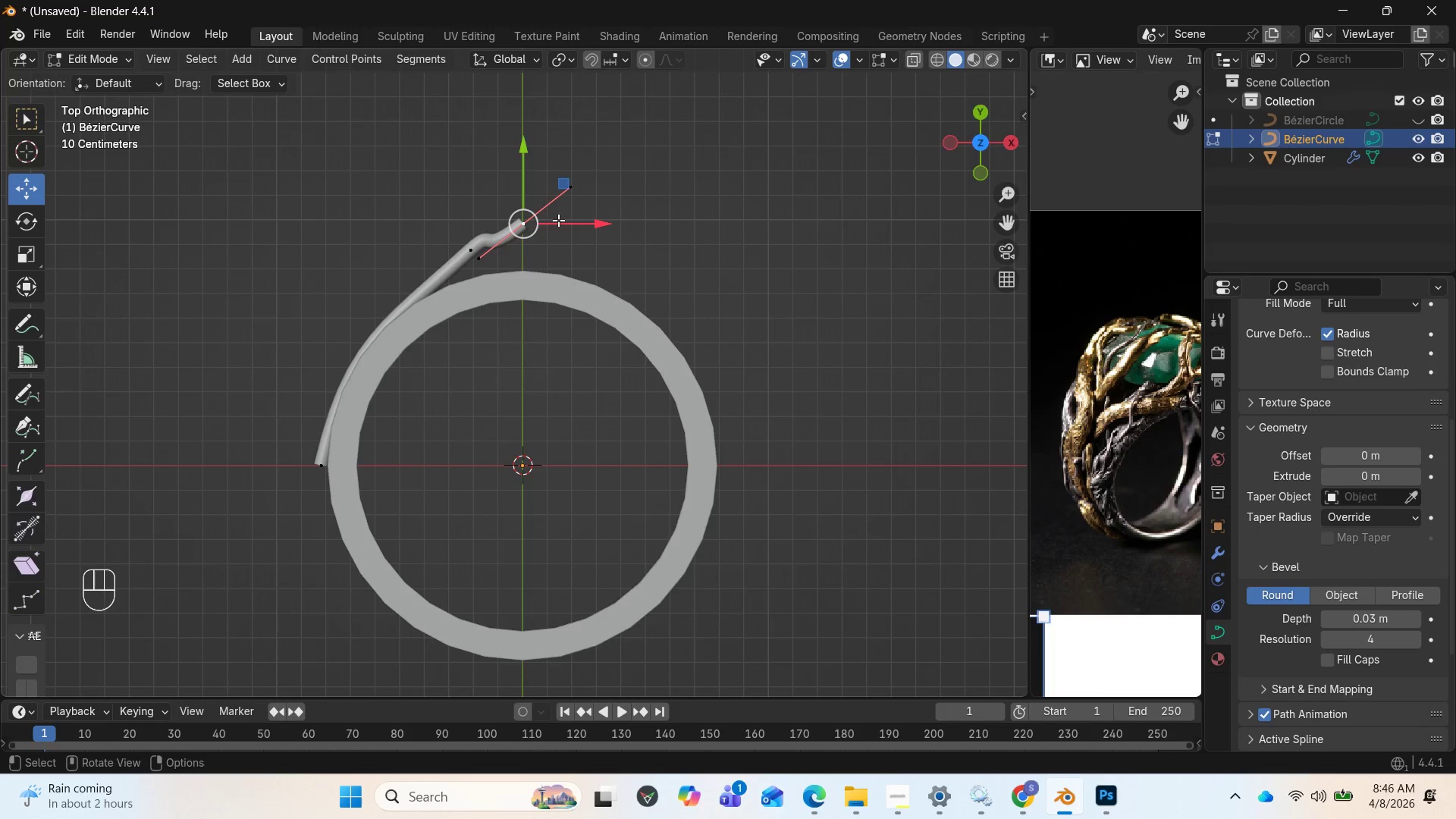 
left_click_drag(start_coordinate=[561, 224], to_coordinate=[575, 224])
 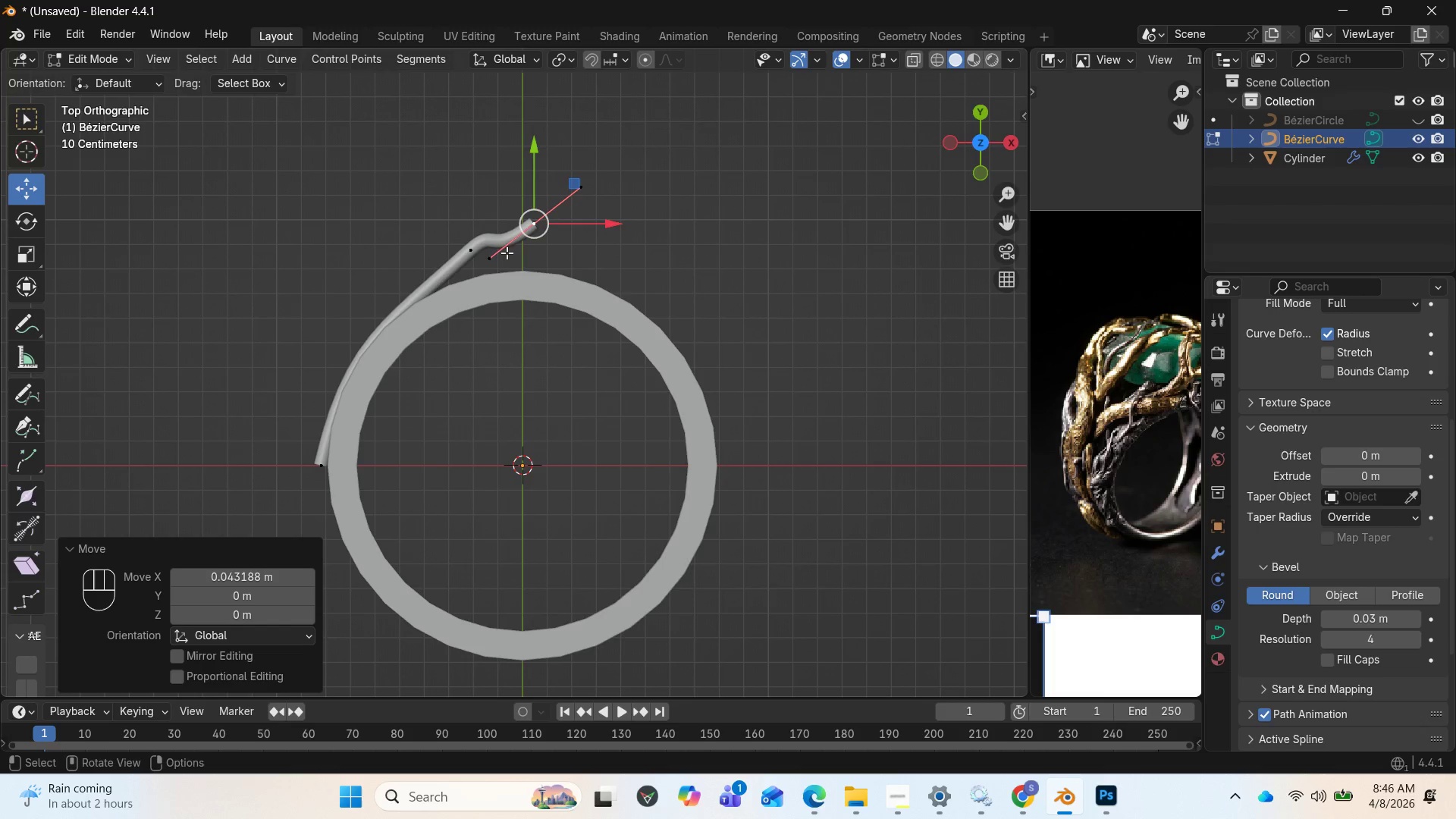 
left_click([502, 254])
 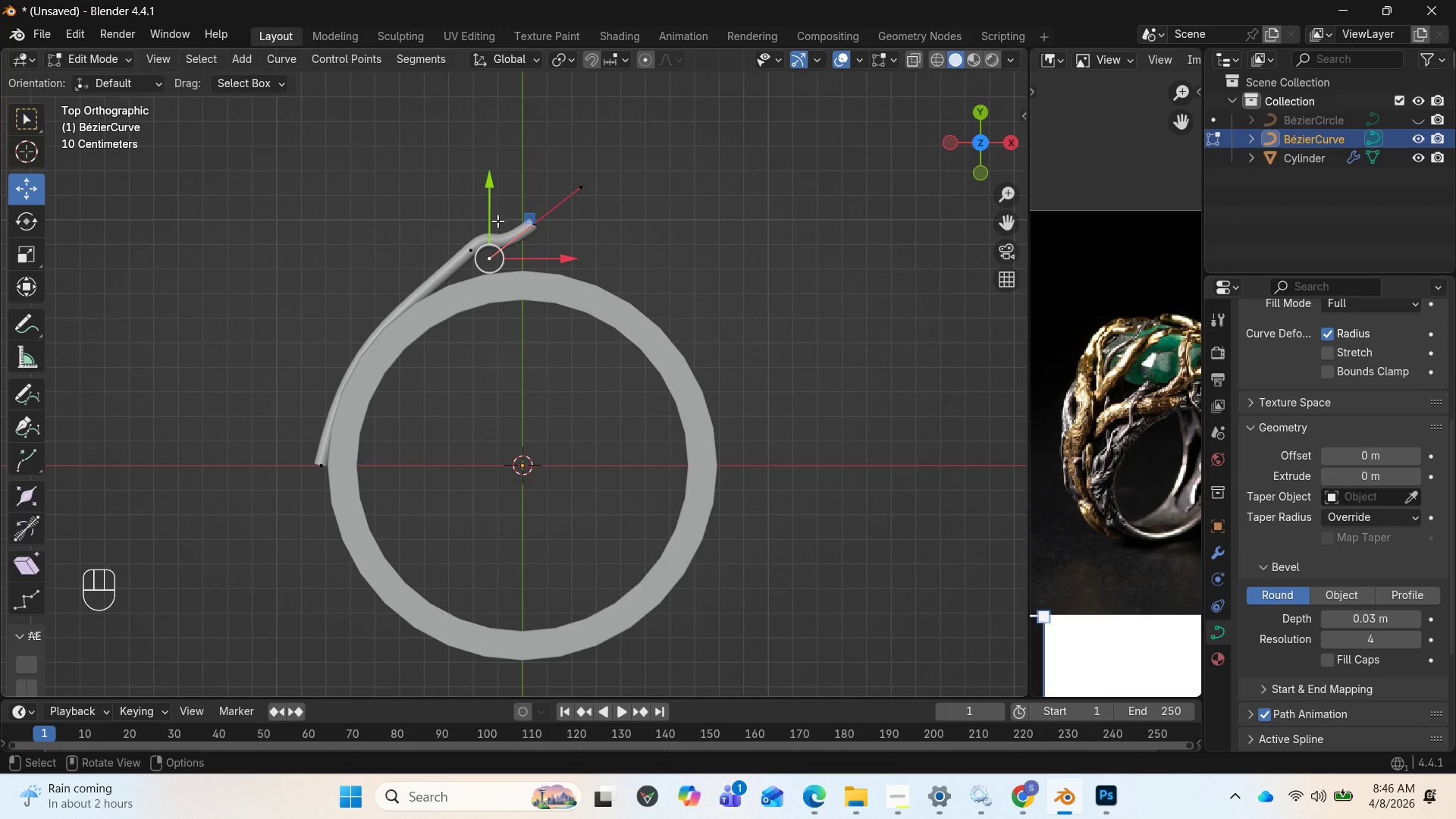 
left_click_drag(start_coordinate=[497, 217], to_coordinate=[484, 189])
 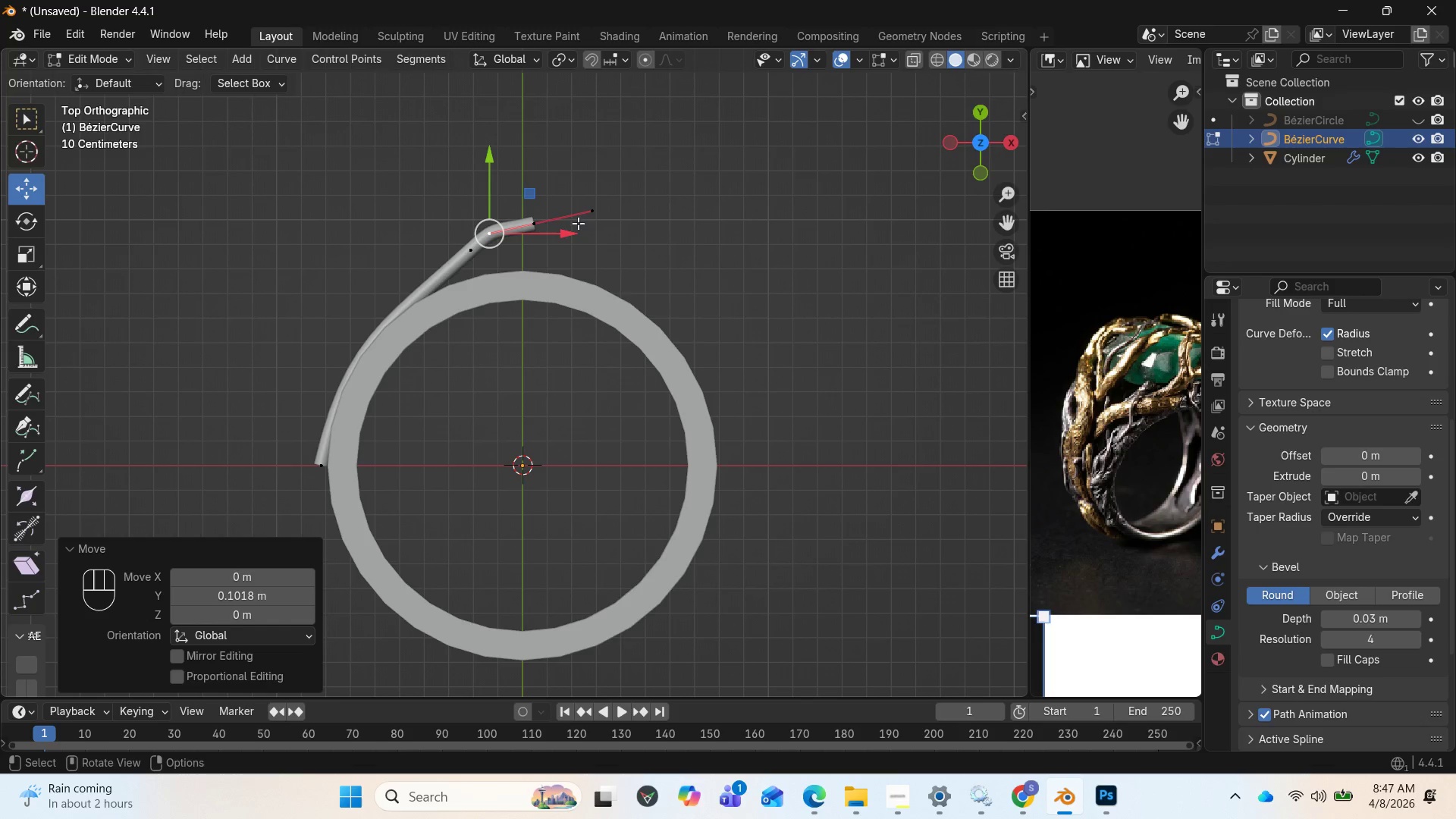 
left_click_drag(start_coordinate=[557, 236], to_coordinate=[572, 237])
 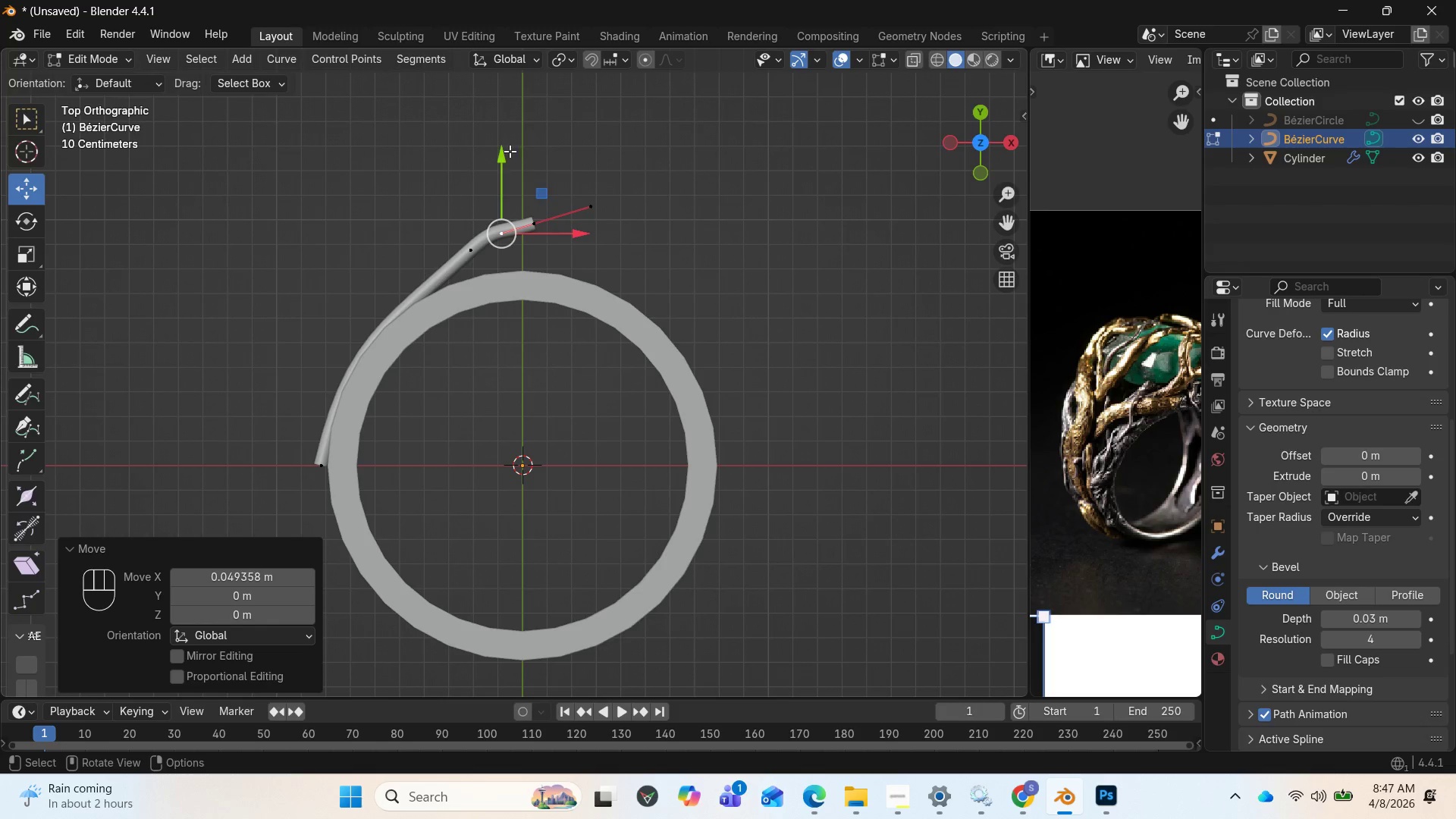 
left_click_drag(start_coordinate=[503, 162], to_coordinate=[499, 155])
 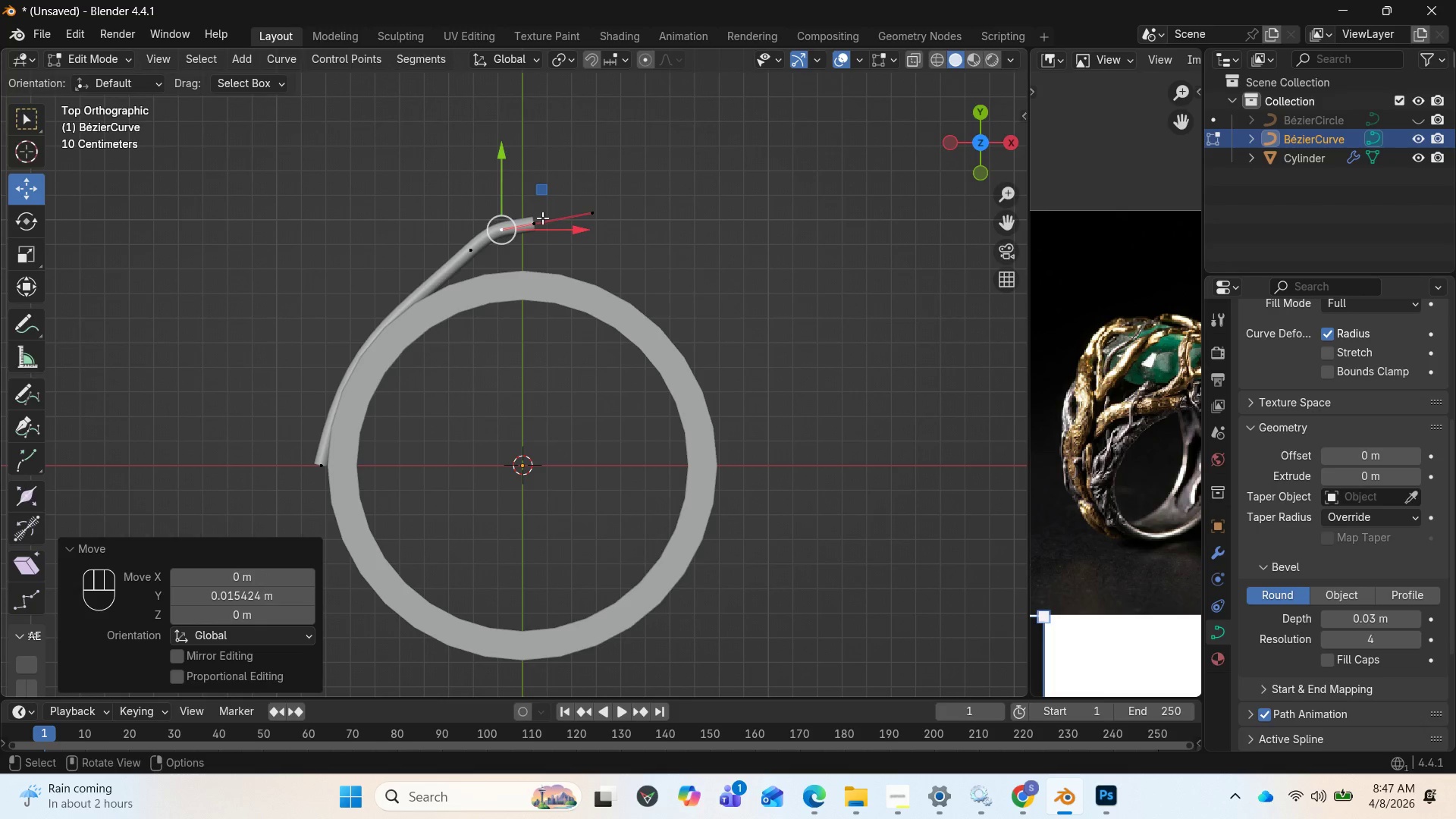 
left_click([541, 219])
 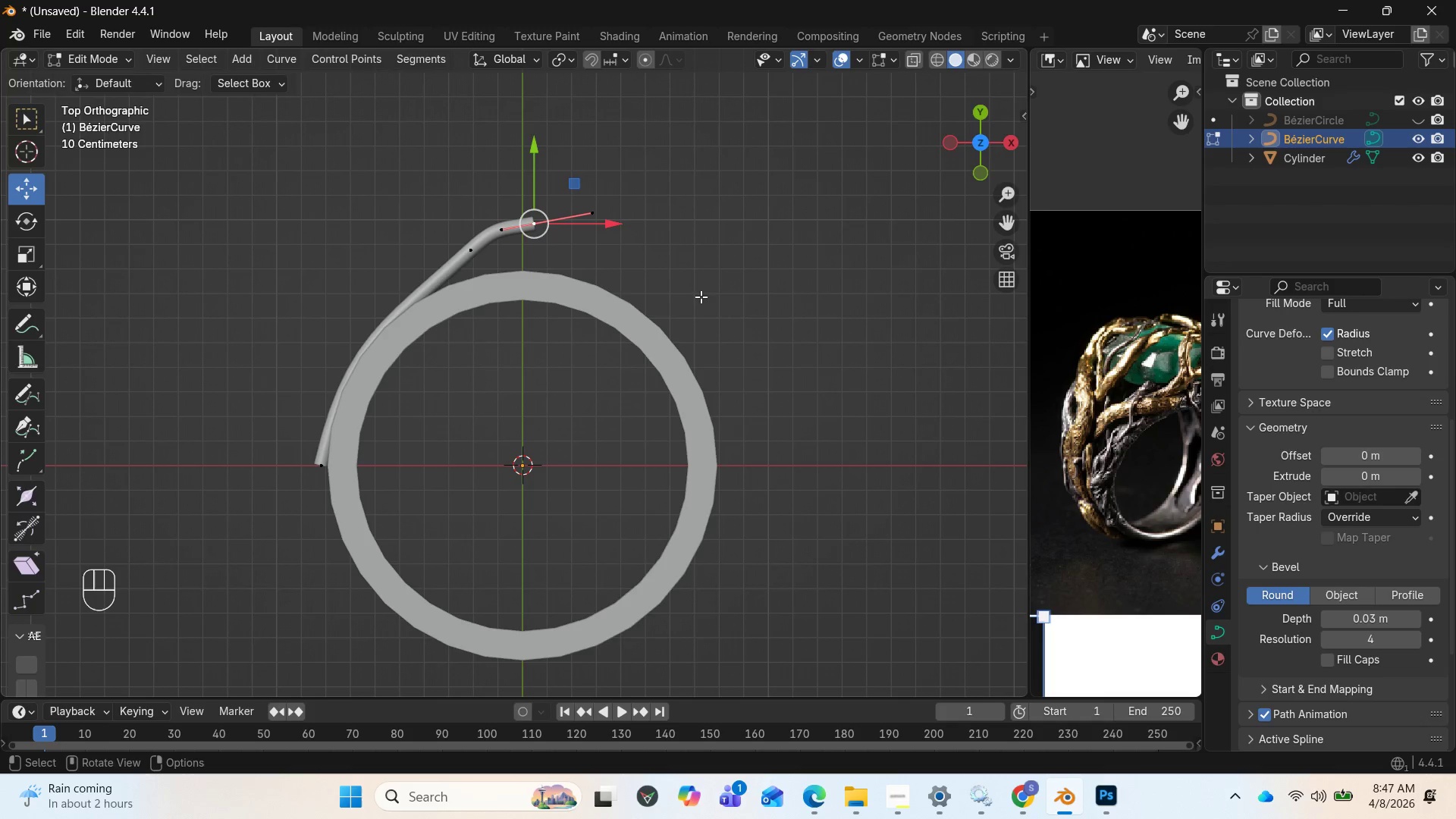 
key(E)
 